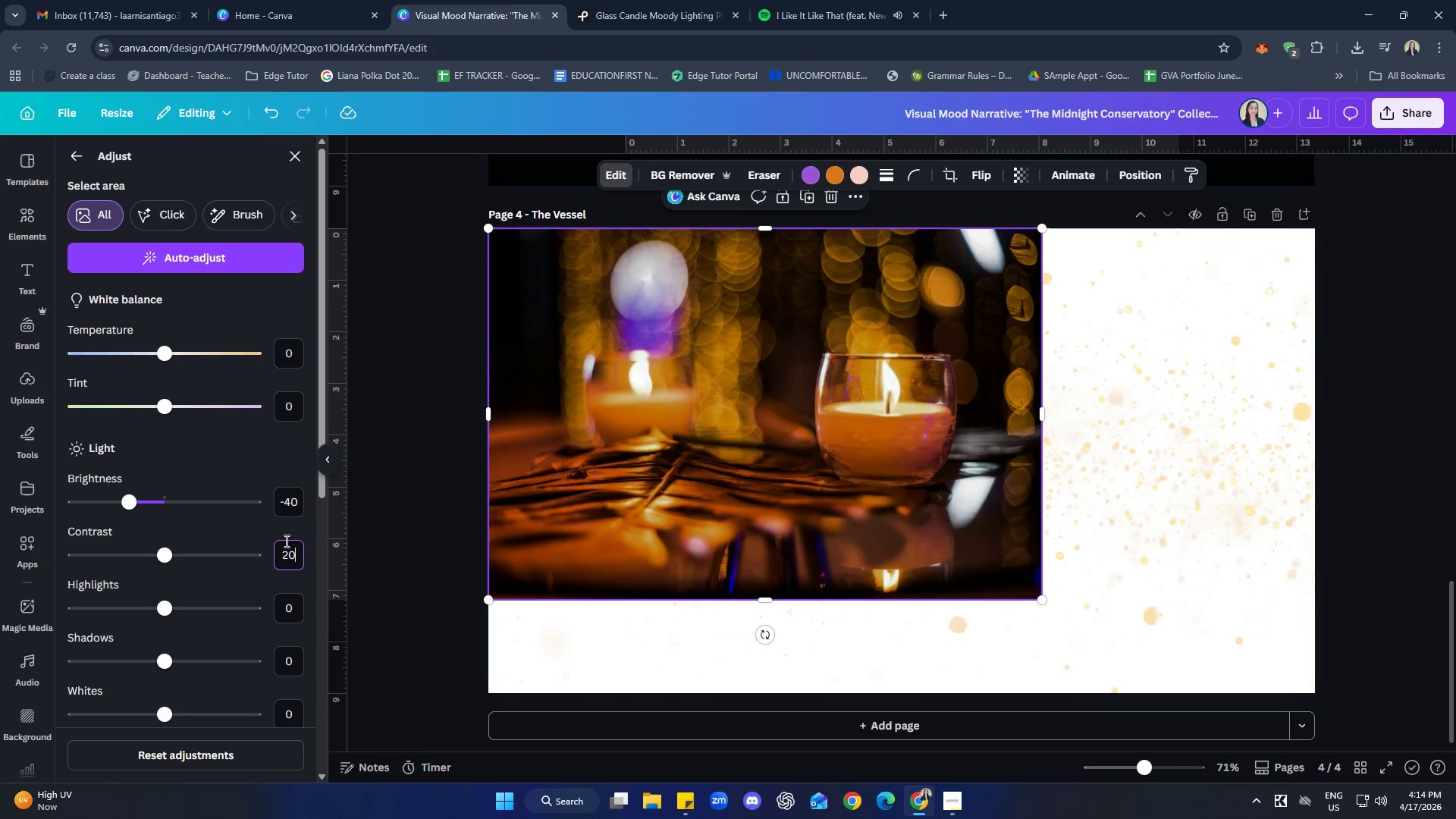 
key(Enter)
 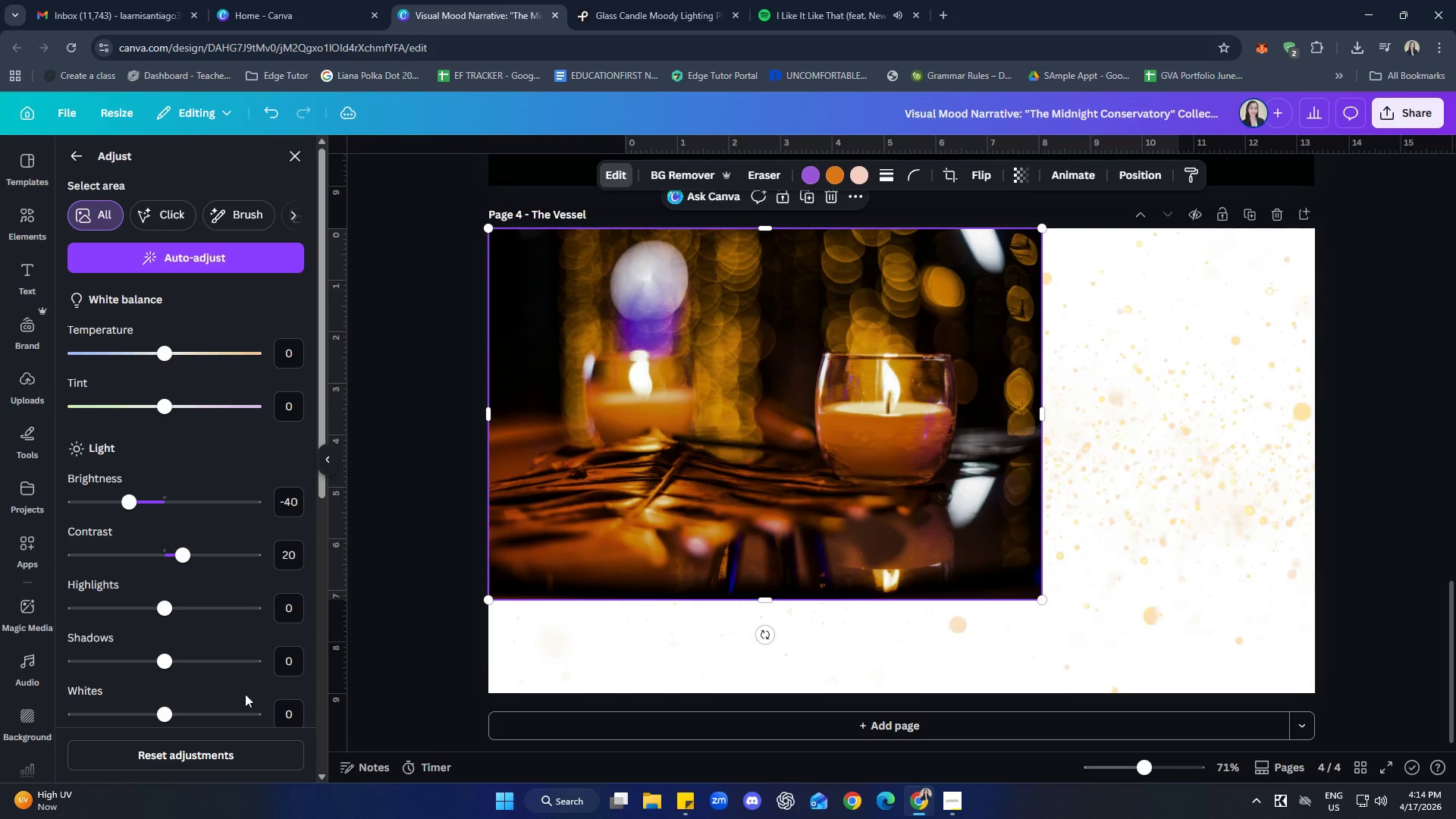 
left_click([291, 612])
 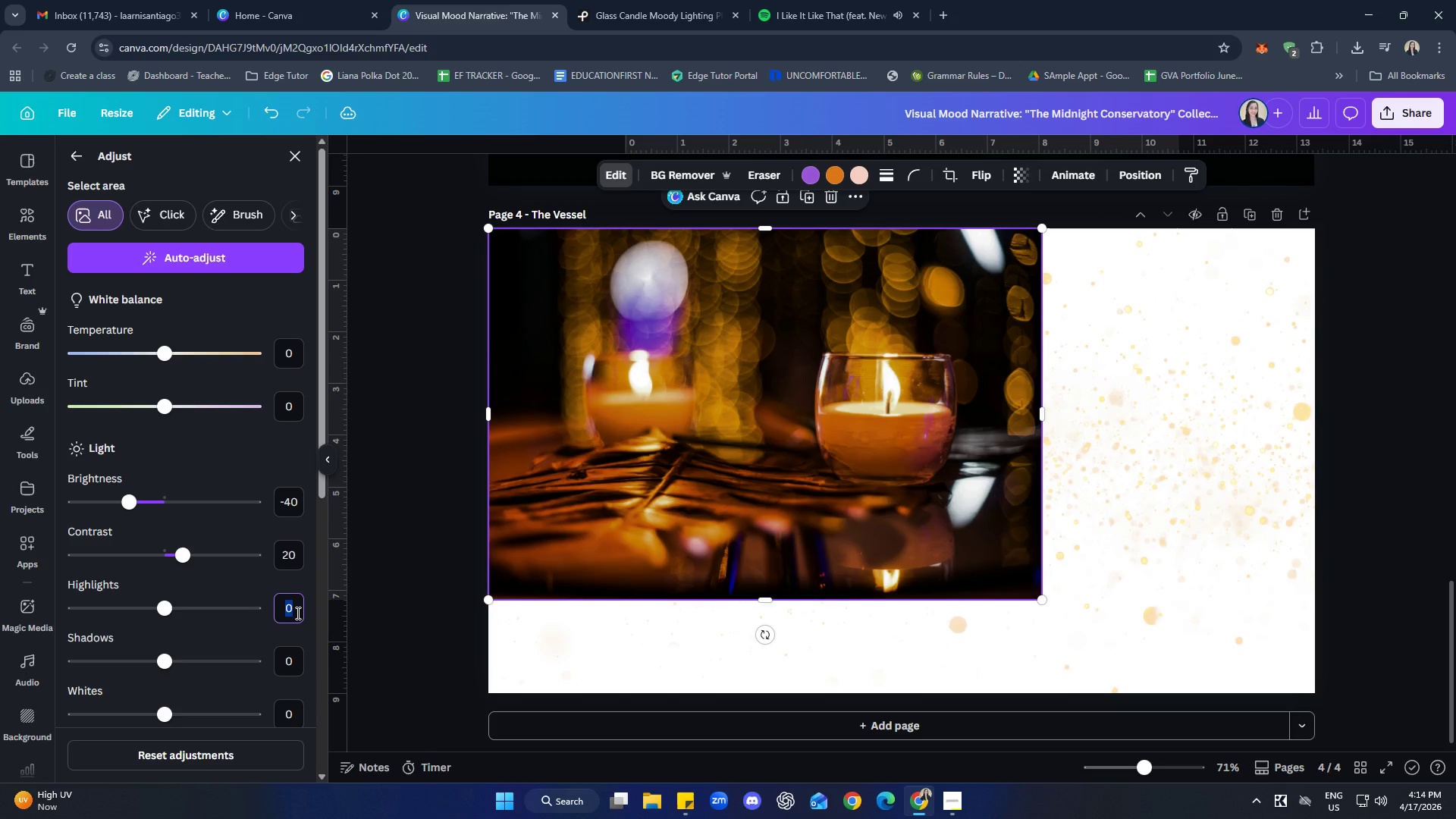 
type(-60)
 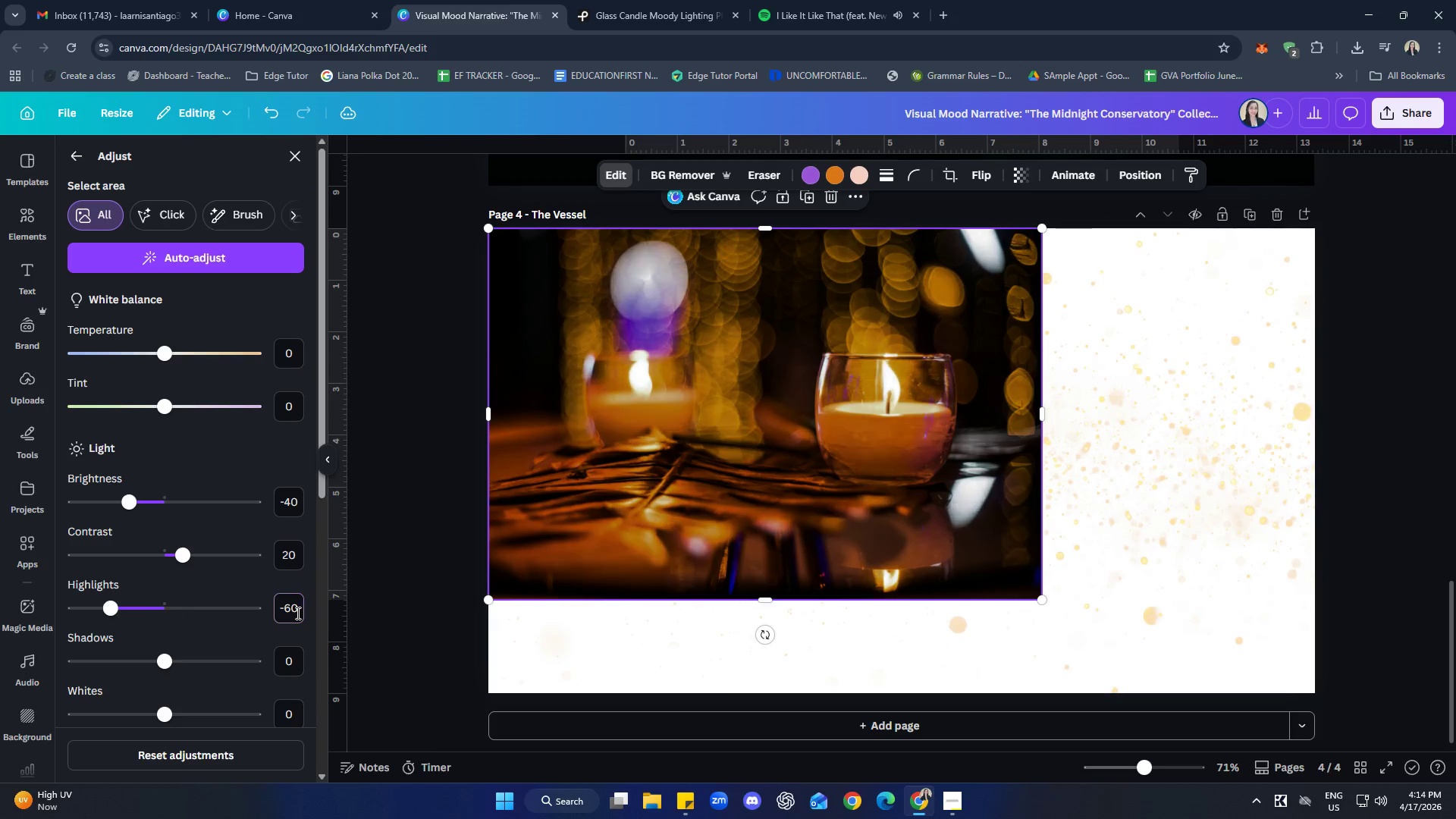 
key(Enter)
 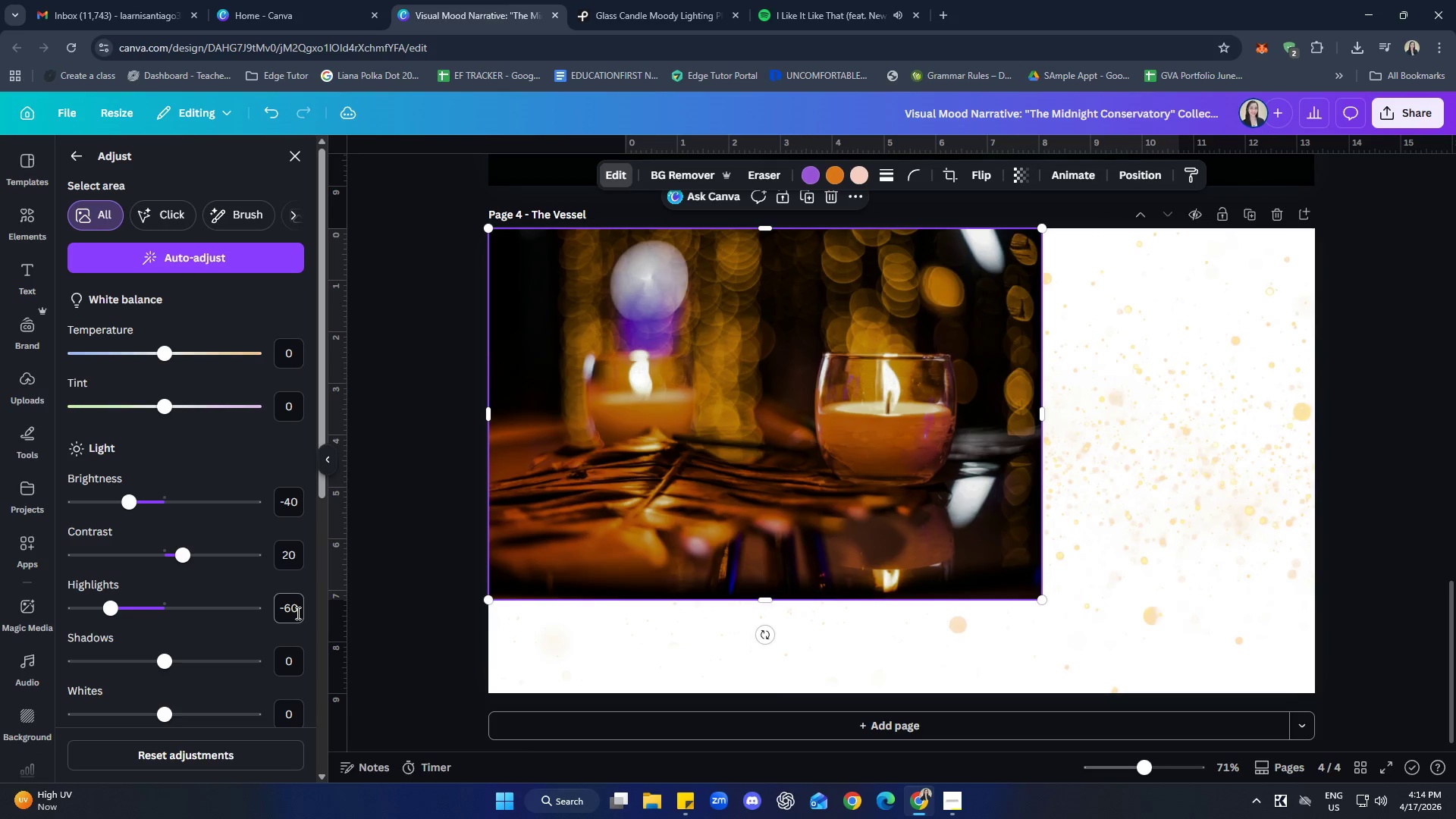 
left_click([284, 671])
 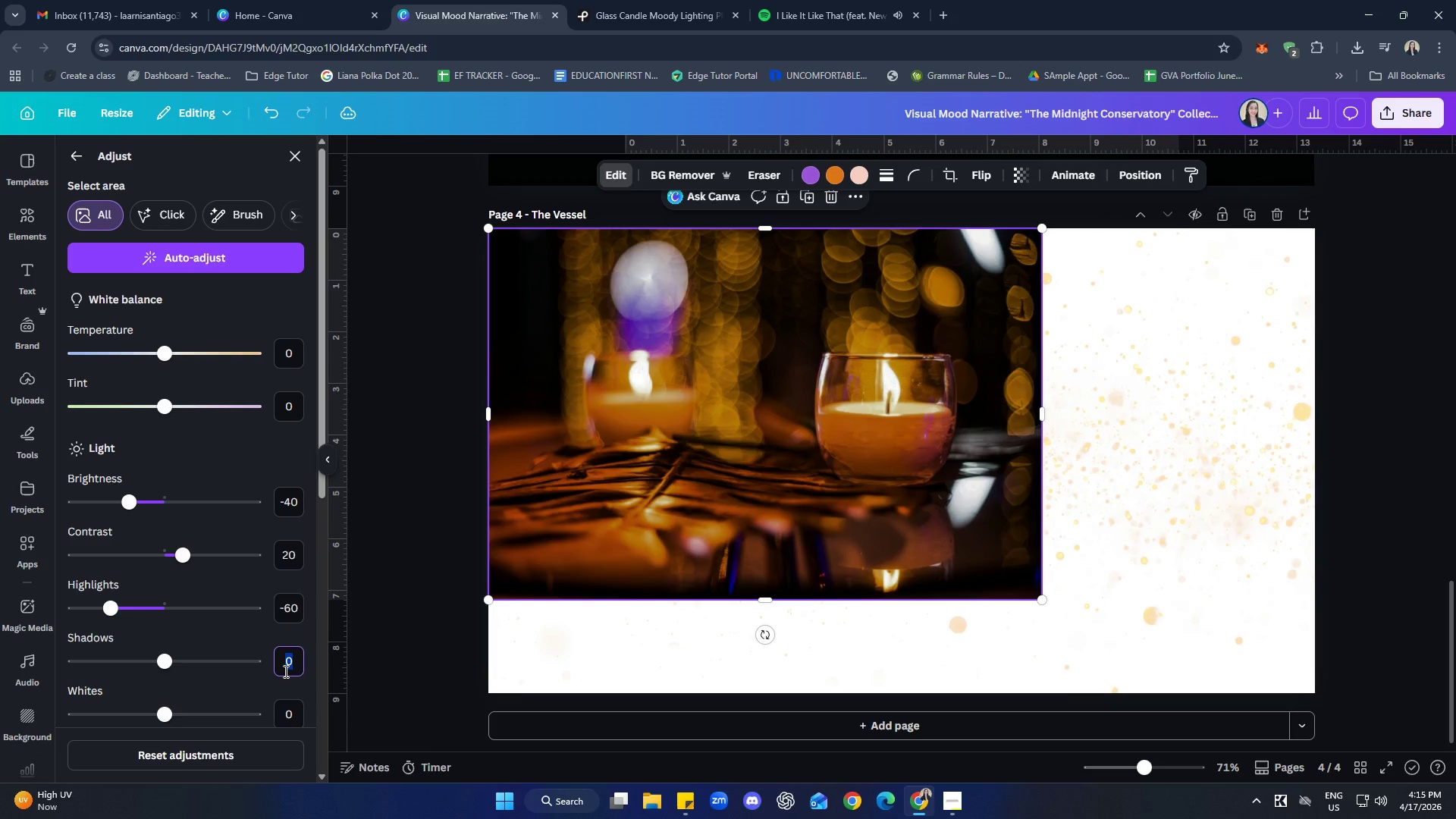 
type(-20)
 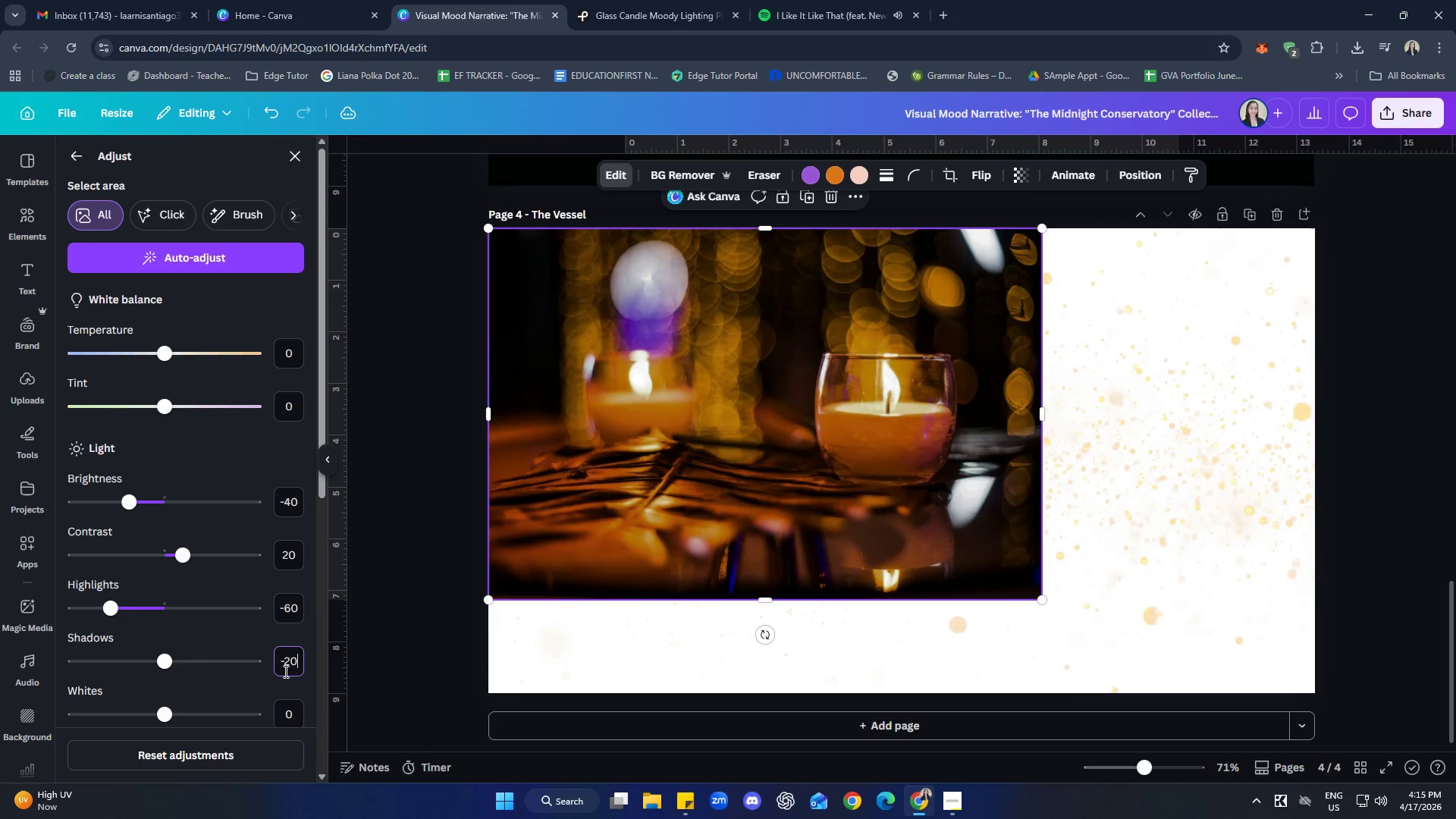 
key(Enter)
 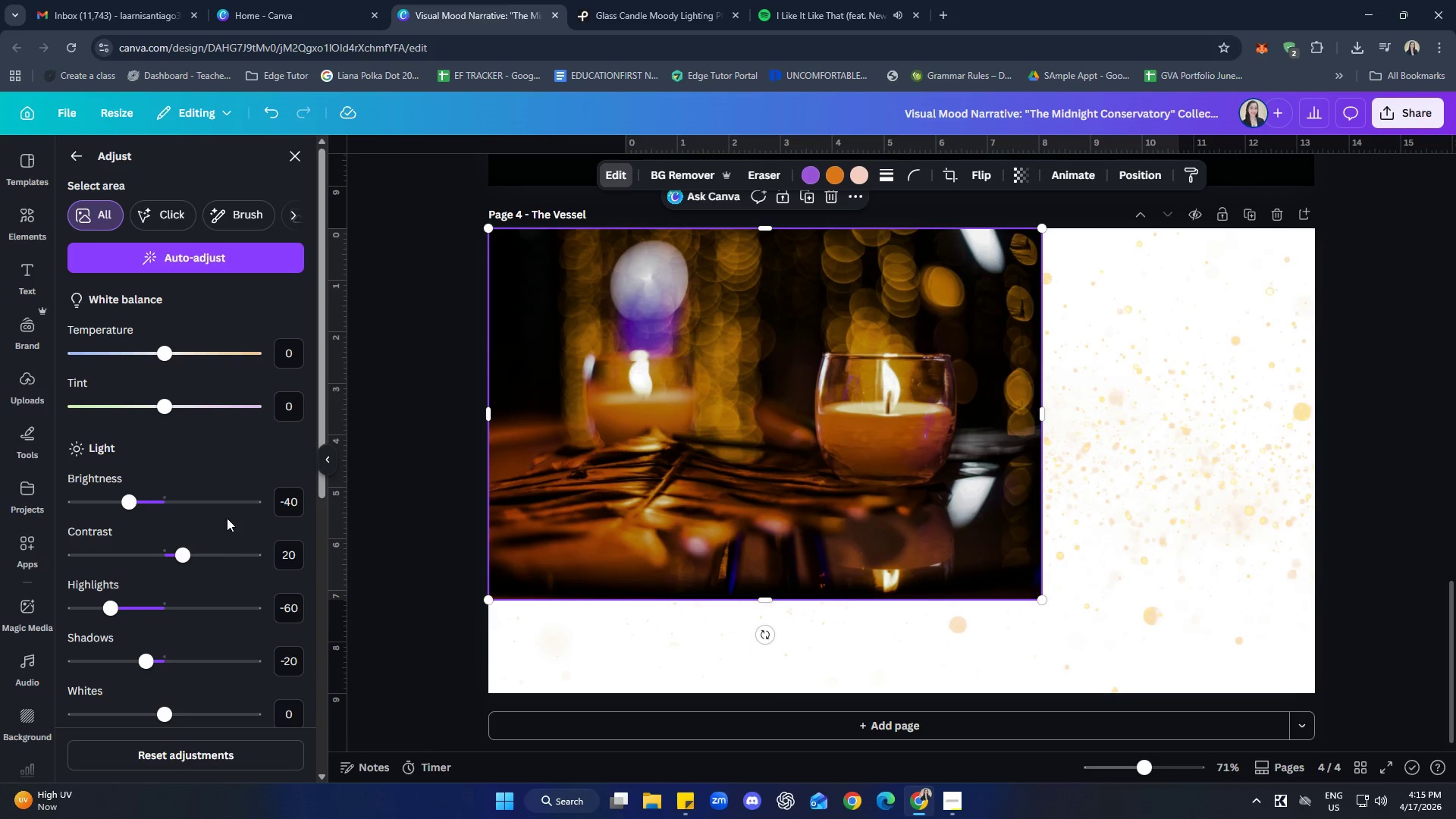 
scroll: coordinate [237, 510], scroll_direction: down, amount: 1.0
 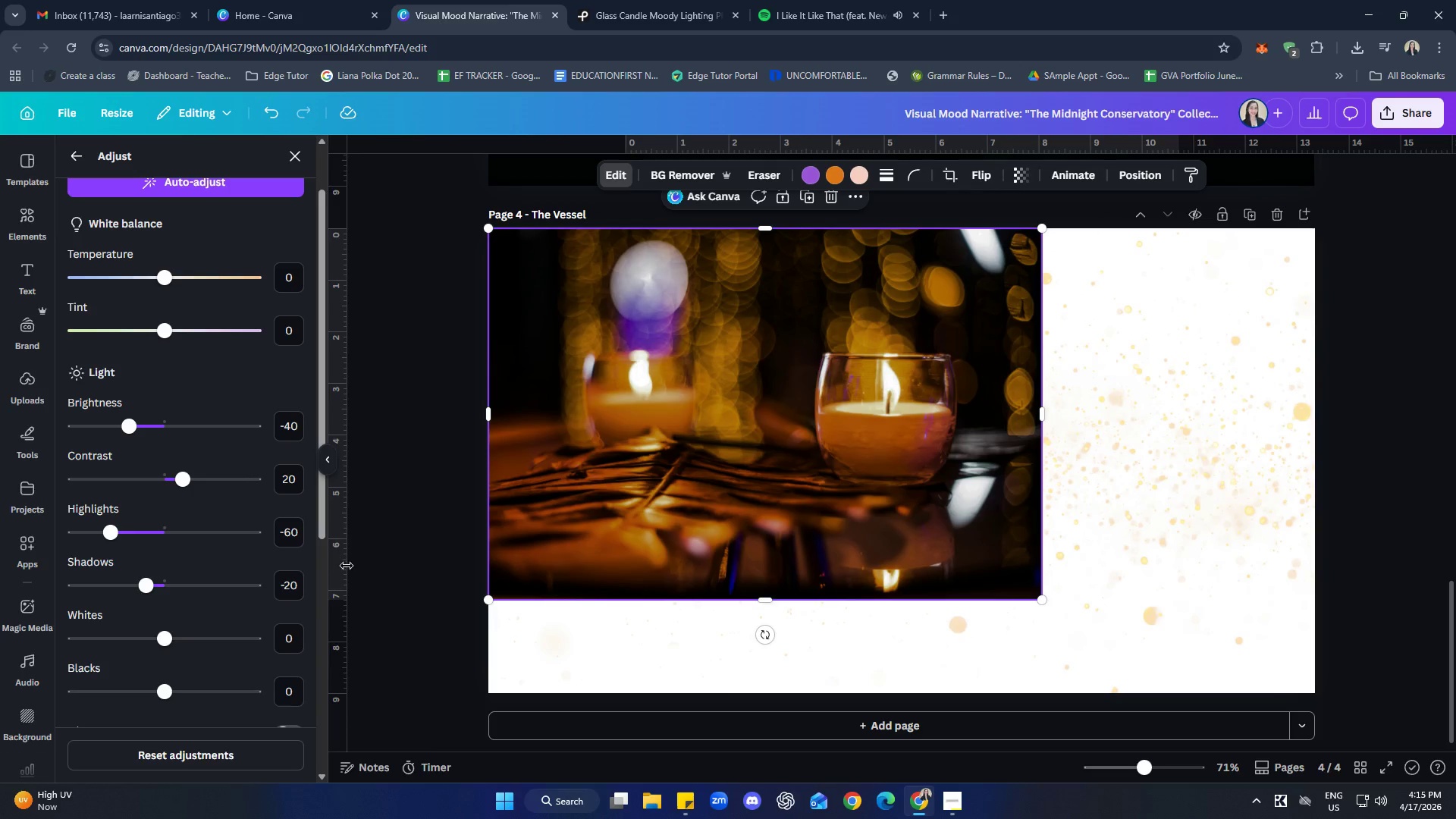 
wait(6.6)
 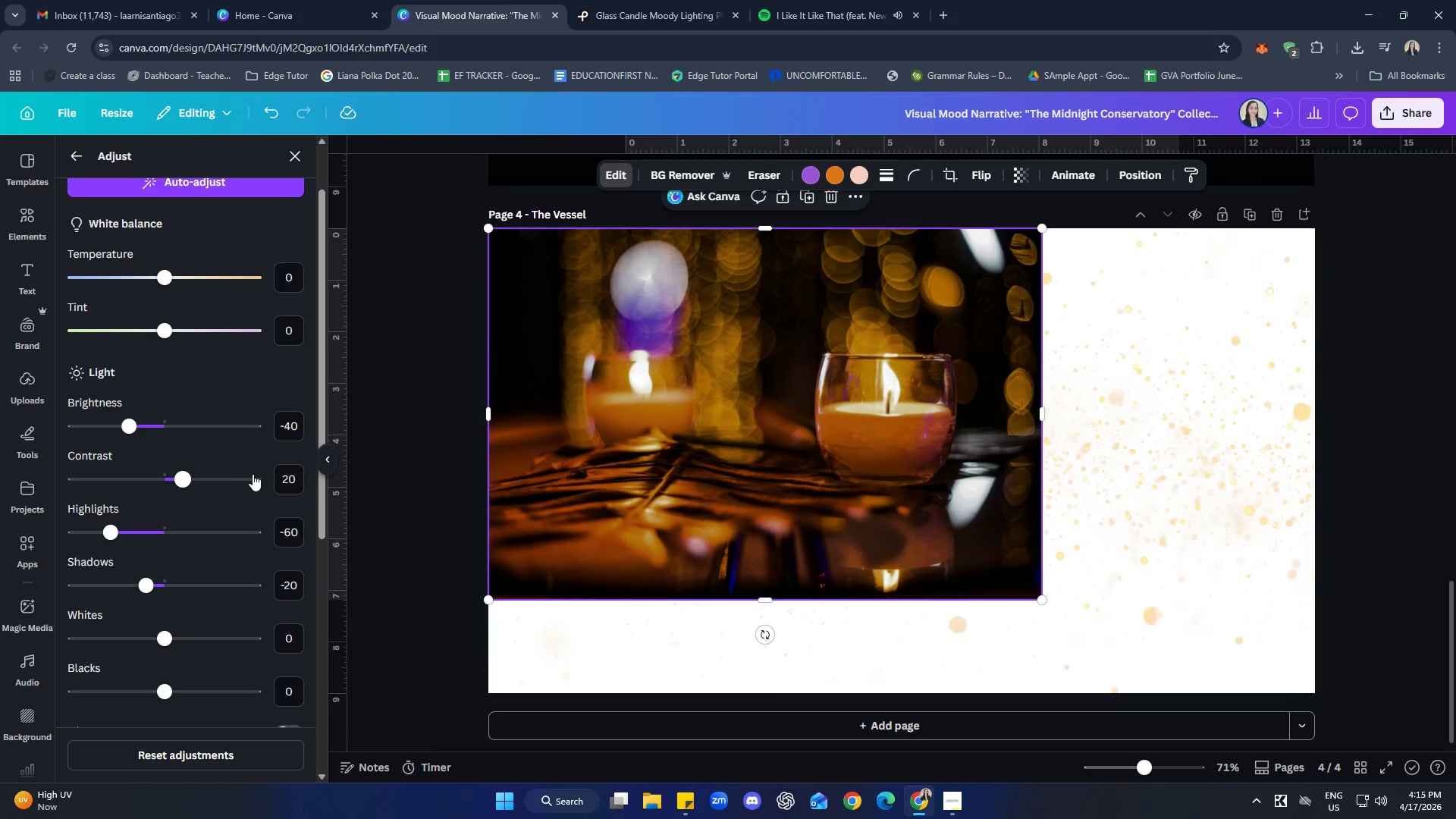 
left_click([1420, 450])
 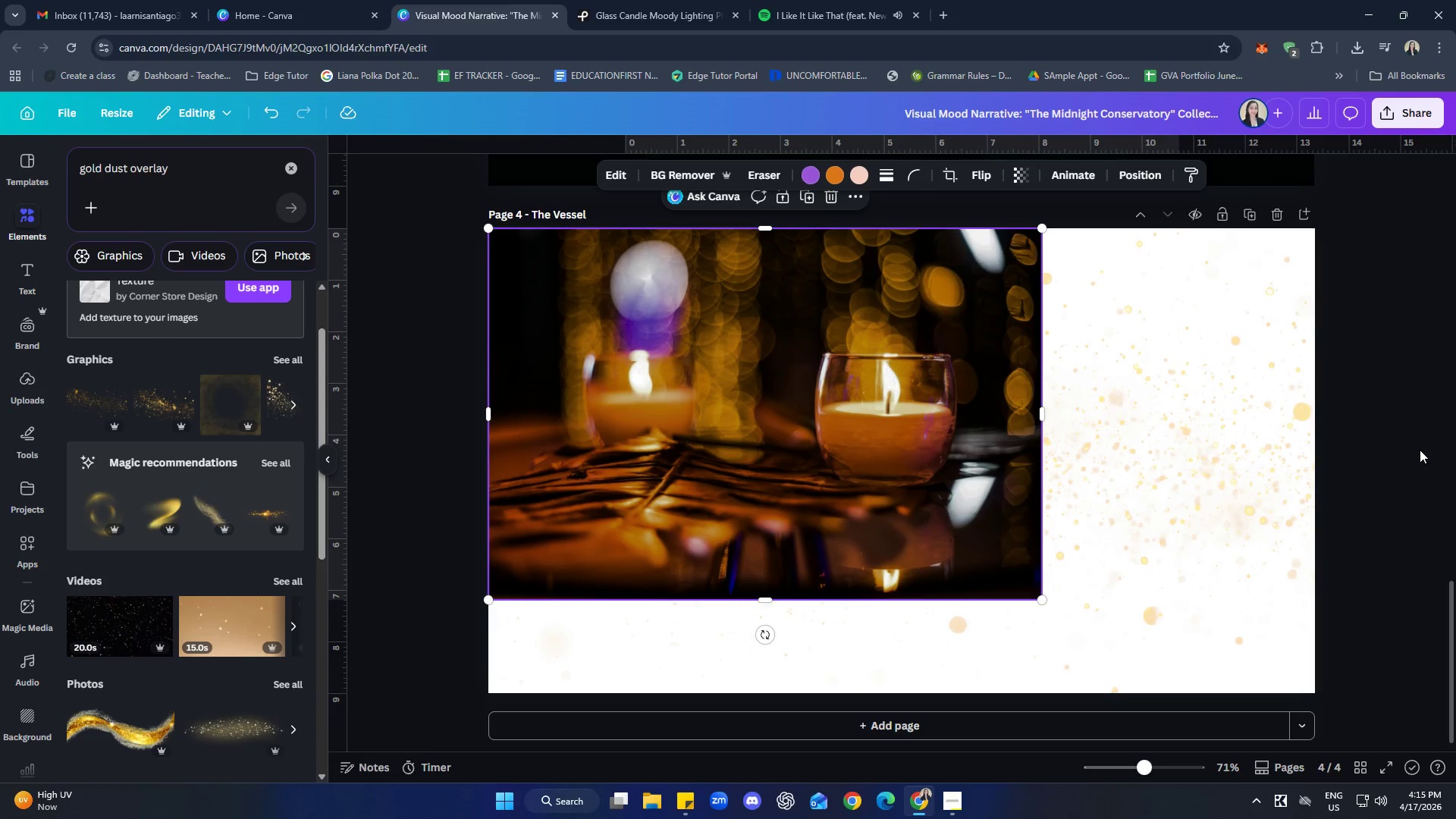 
left_click([1420, 450])
 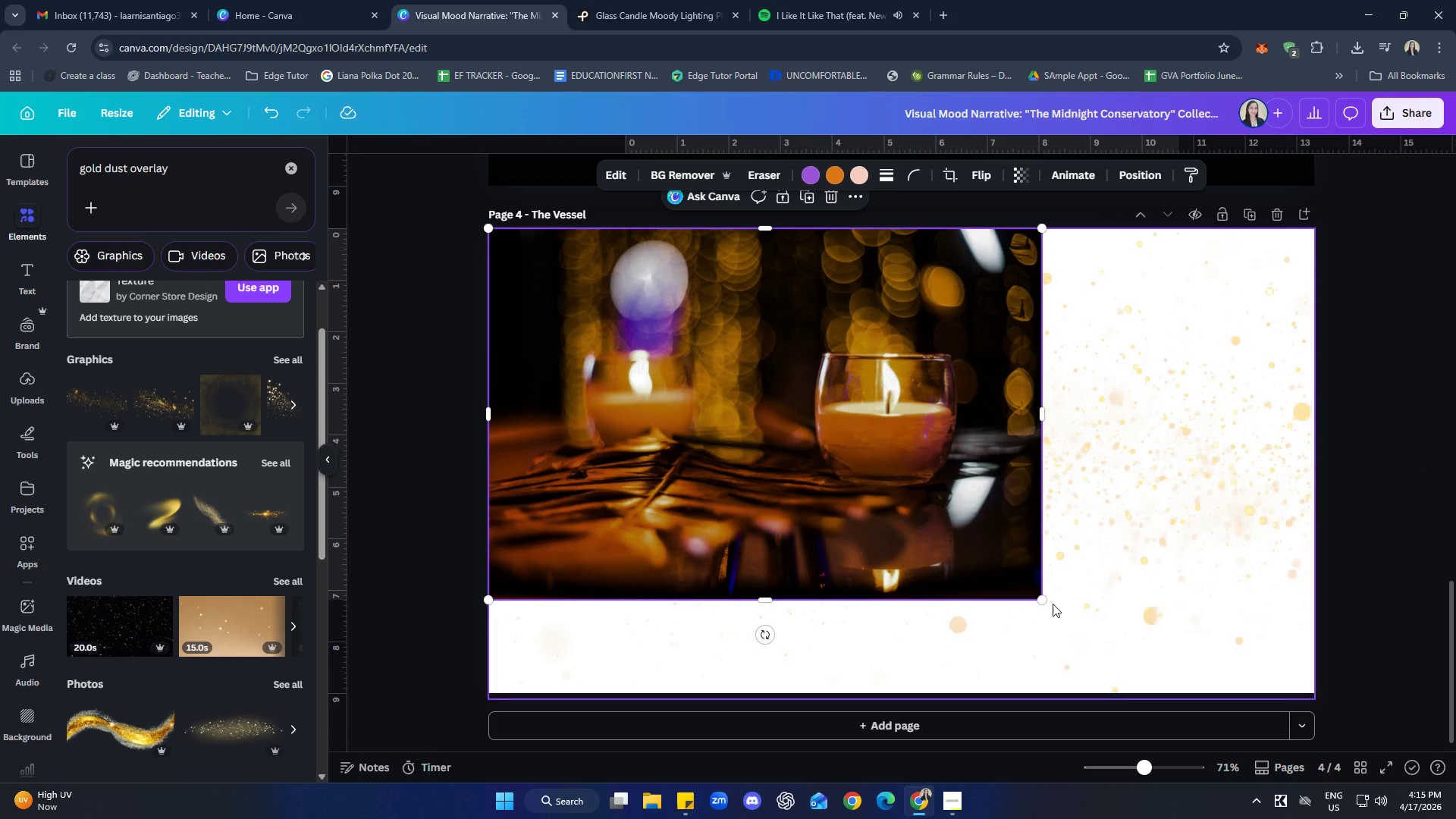 
left_click_drag(start_coordinate=[1040, 601], to_coordinate=[1207, 657])
 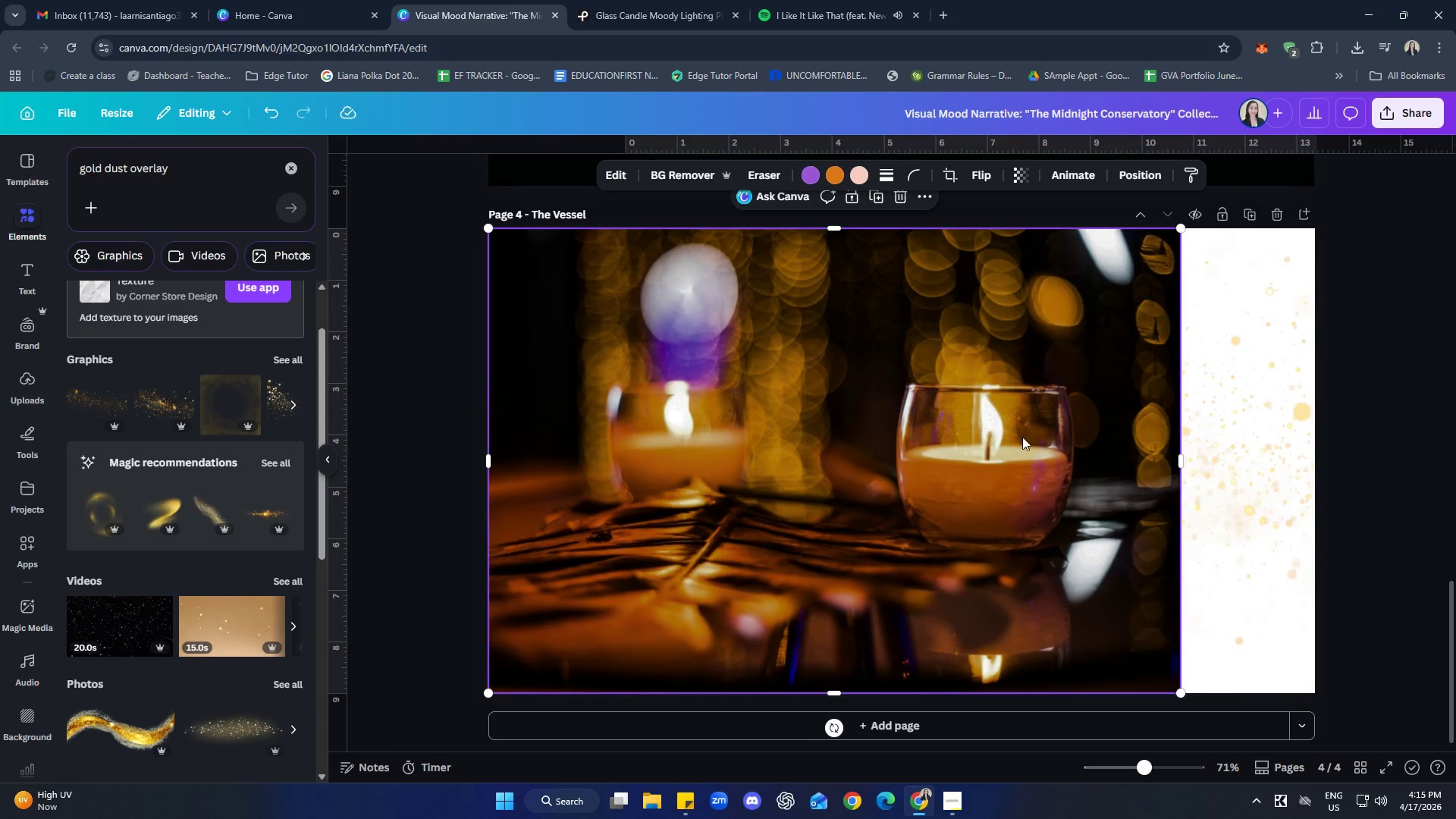 
right_click([1022, 437])
 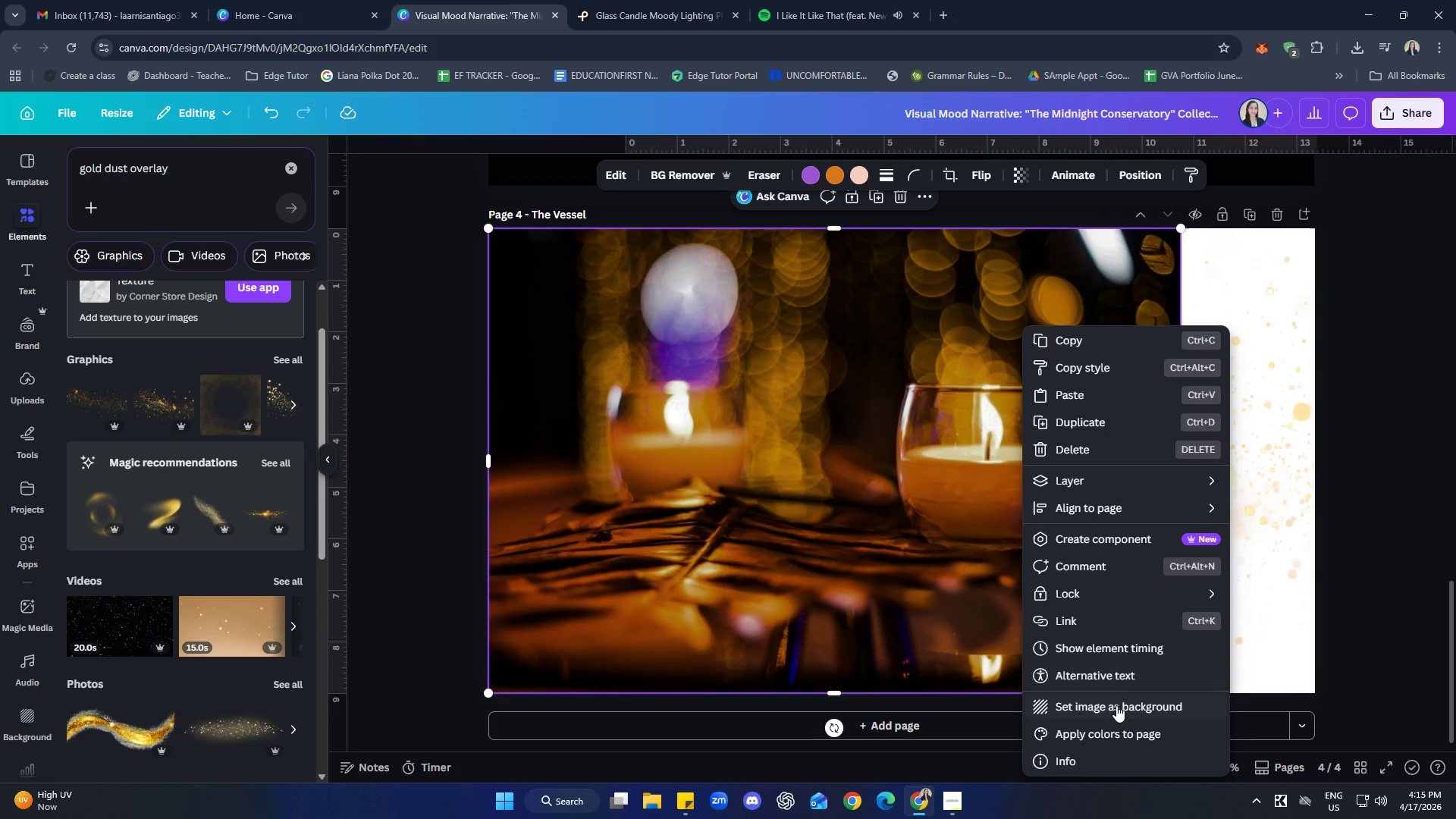 
left_click([1116, 705])
 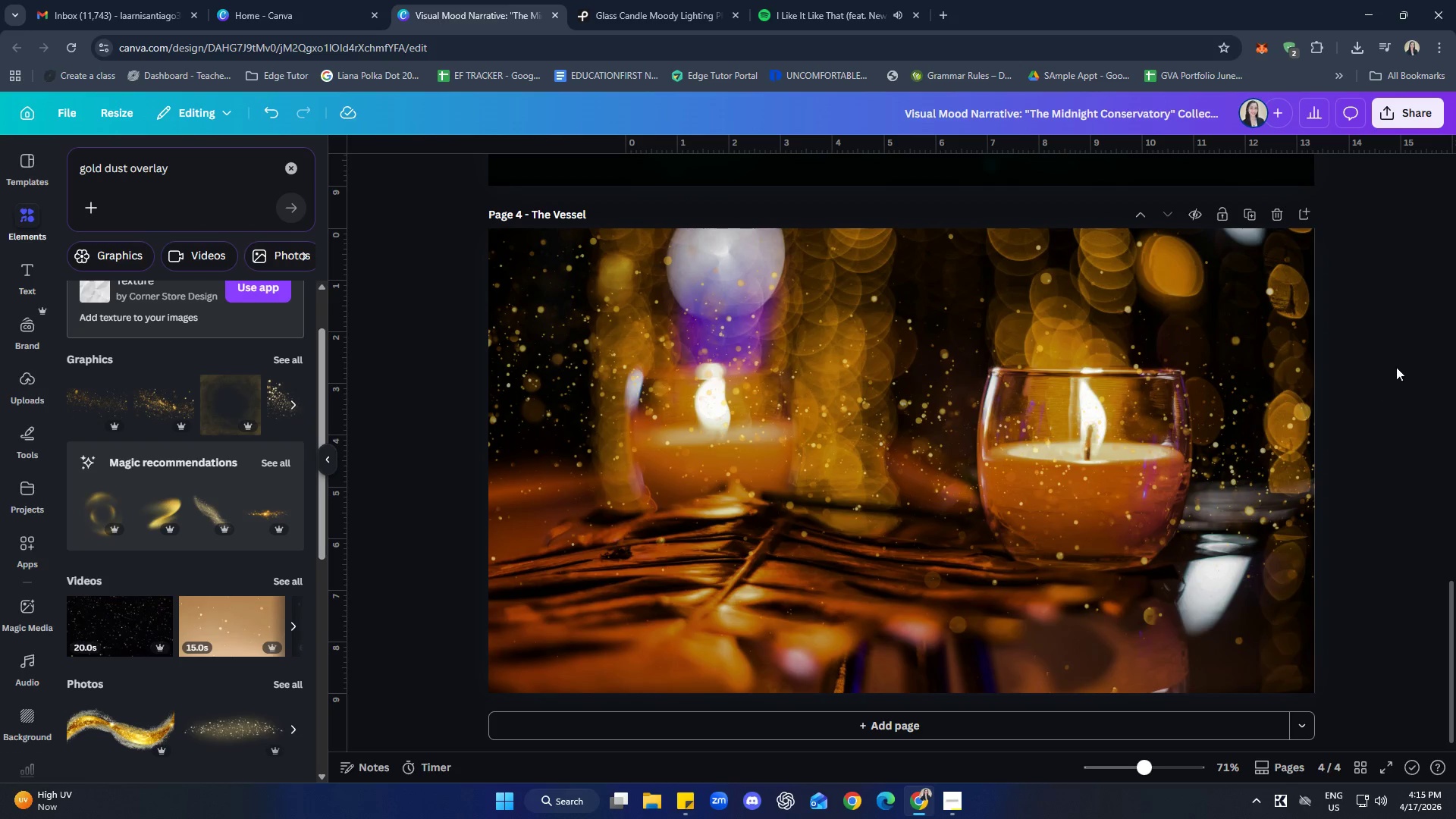 
left_click([1414, 325])
 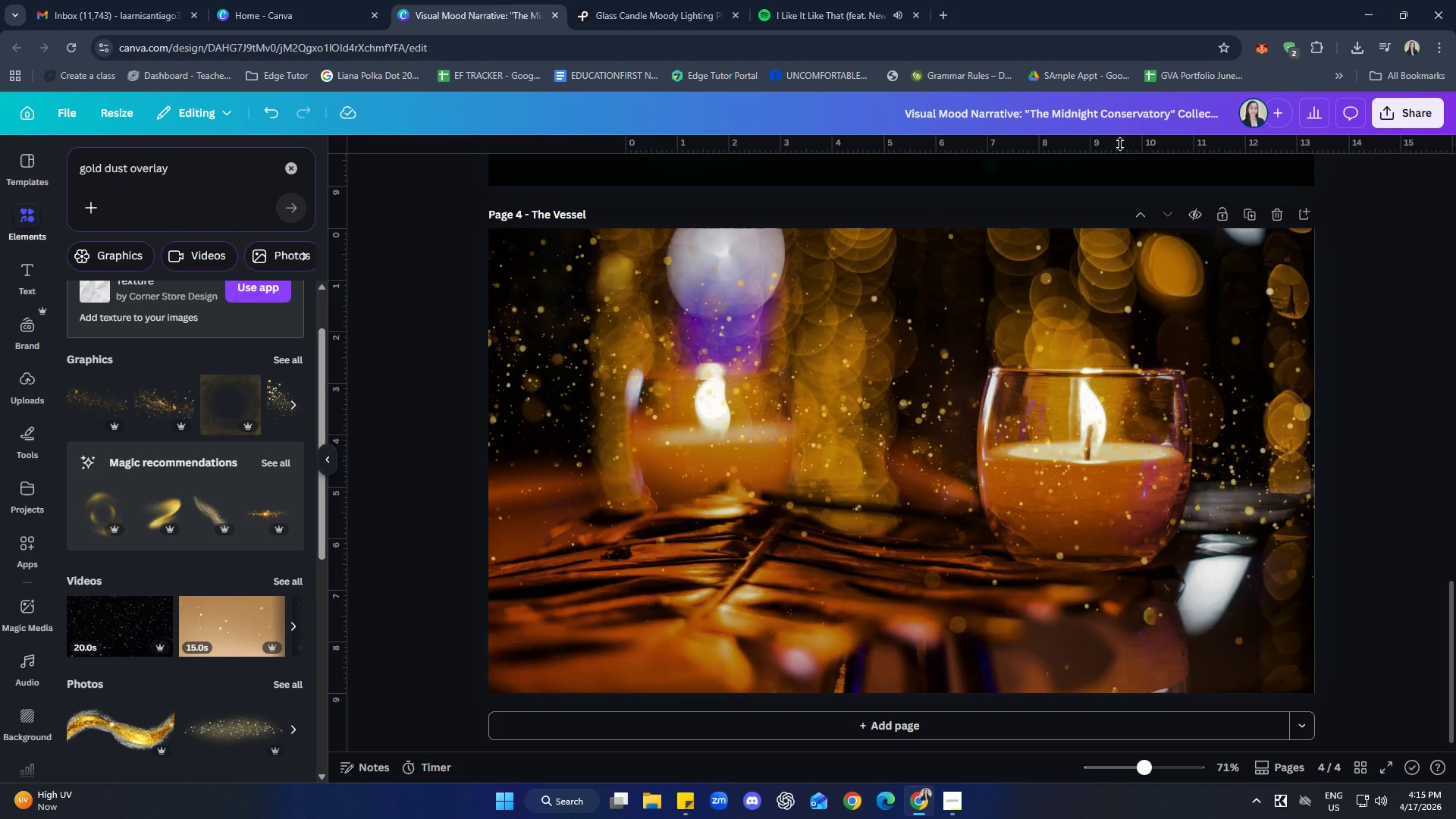 
wait(10.62)
 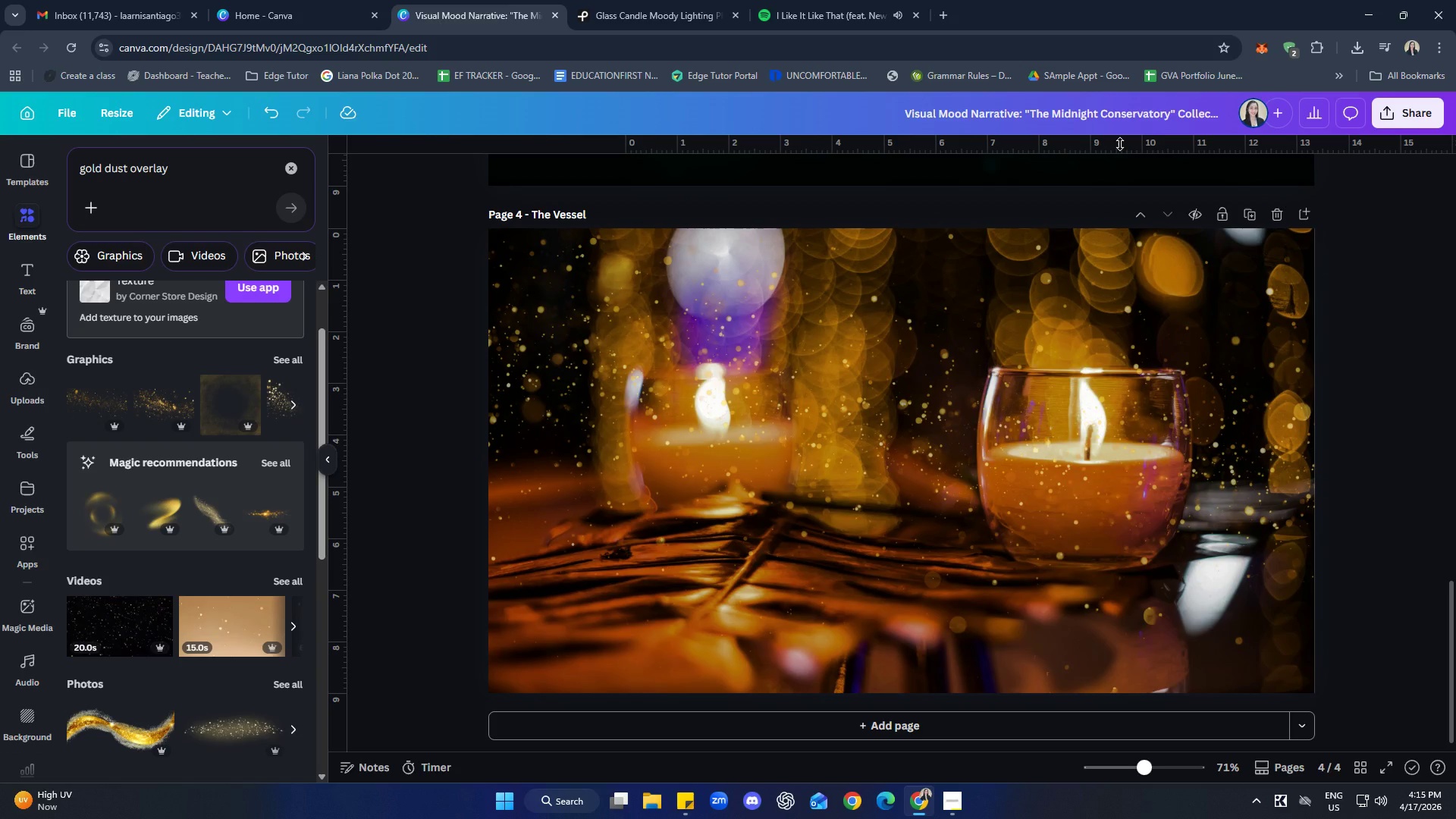 
left_click([288, 161])
 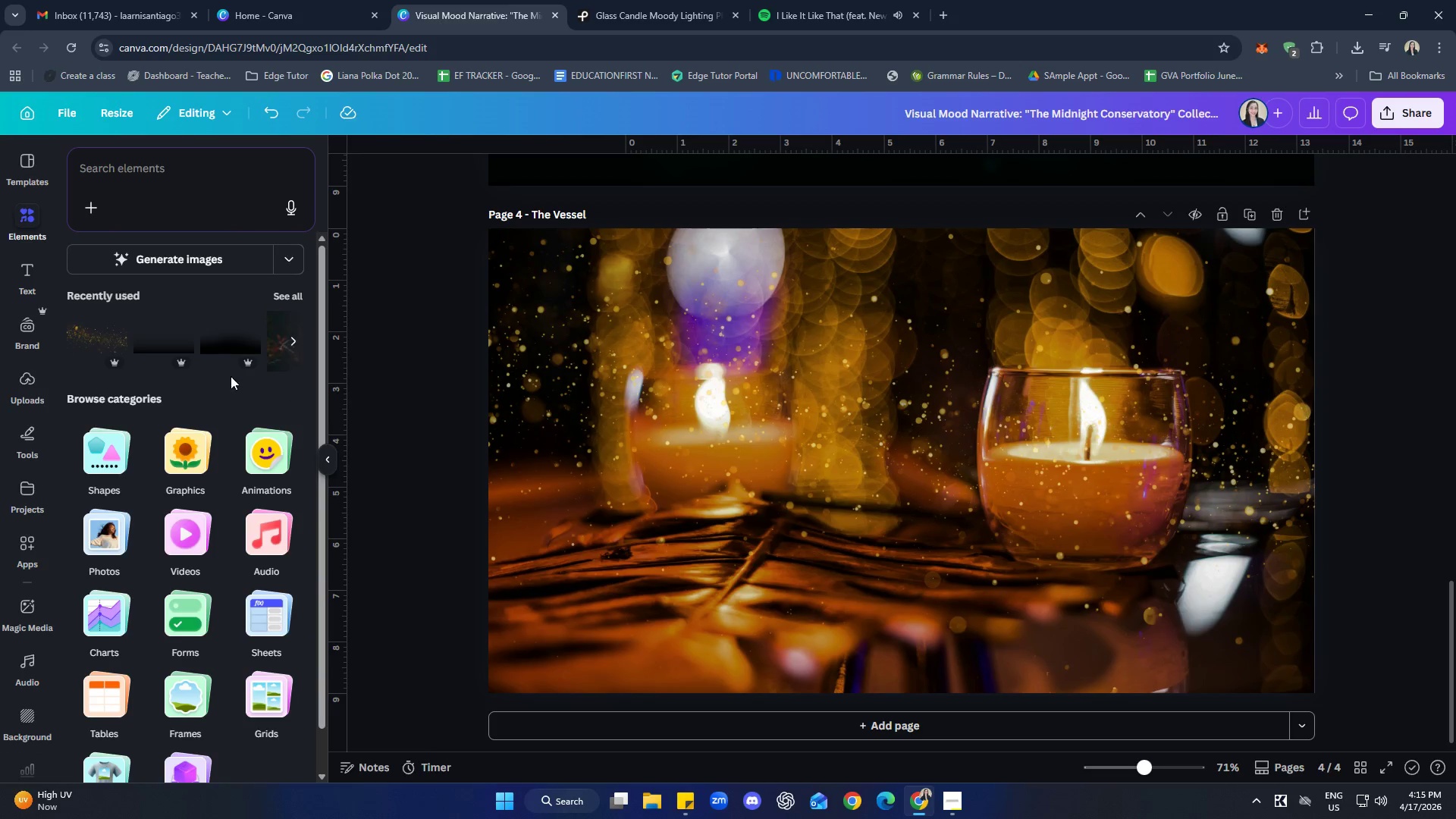 
left_click([166, 340])
 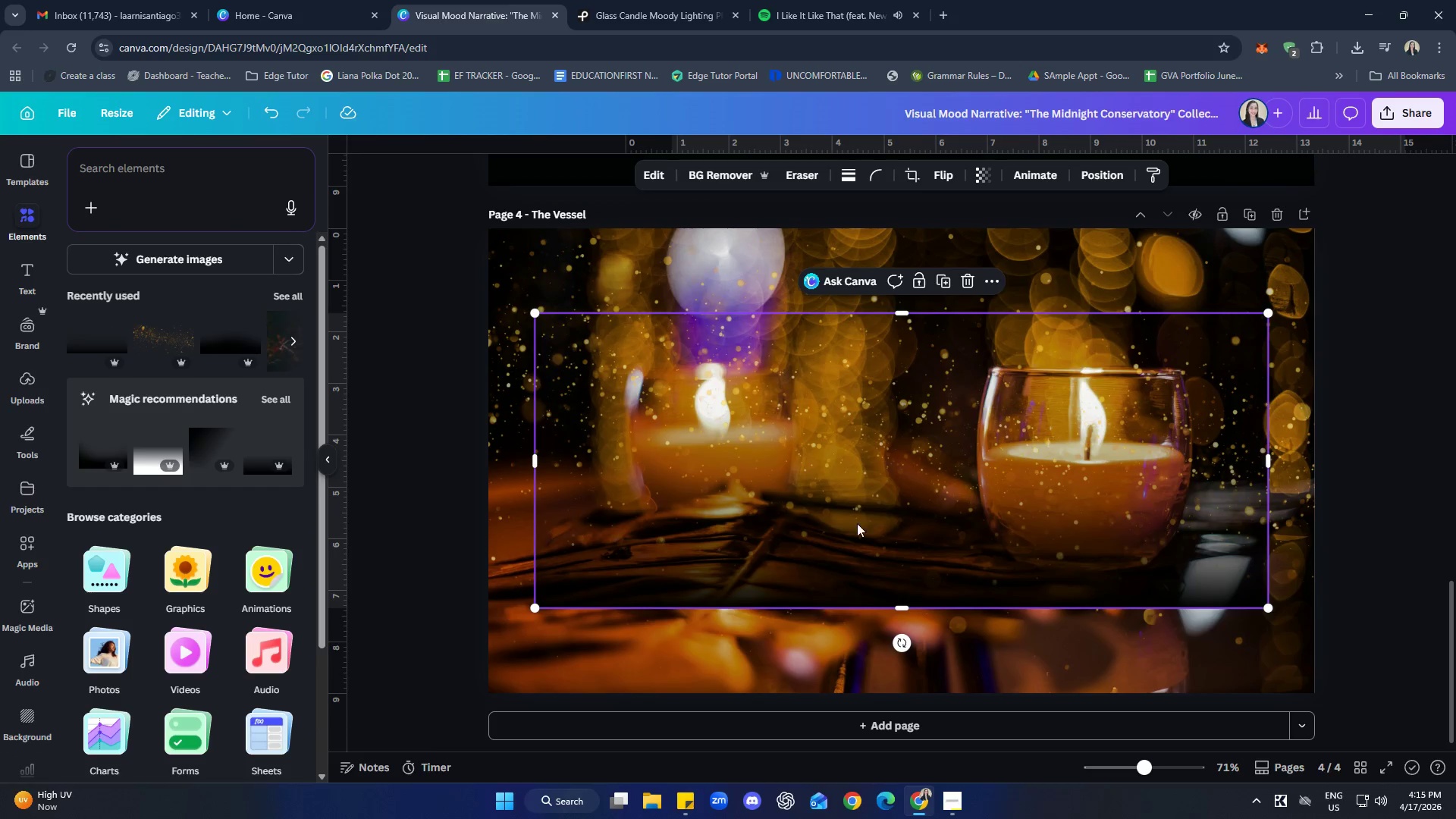 
left_click_drag(start_coordinate=[874, 502], to_coordinate=[830, 586])
 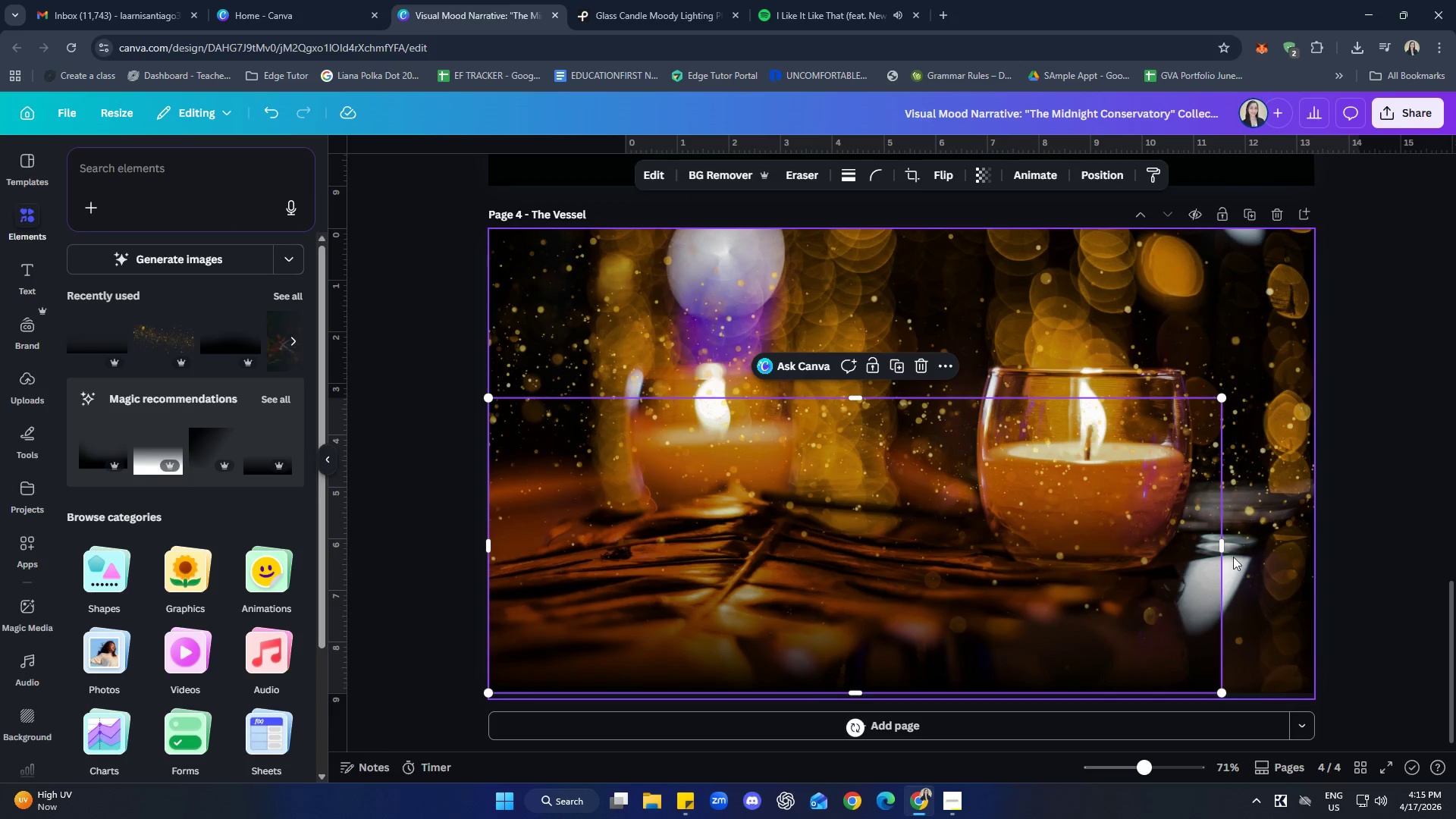 
left_click_drag(start_coordinate=[1222, 544], to_coordinate=[1316, 550])
 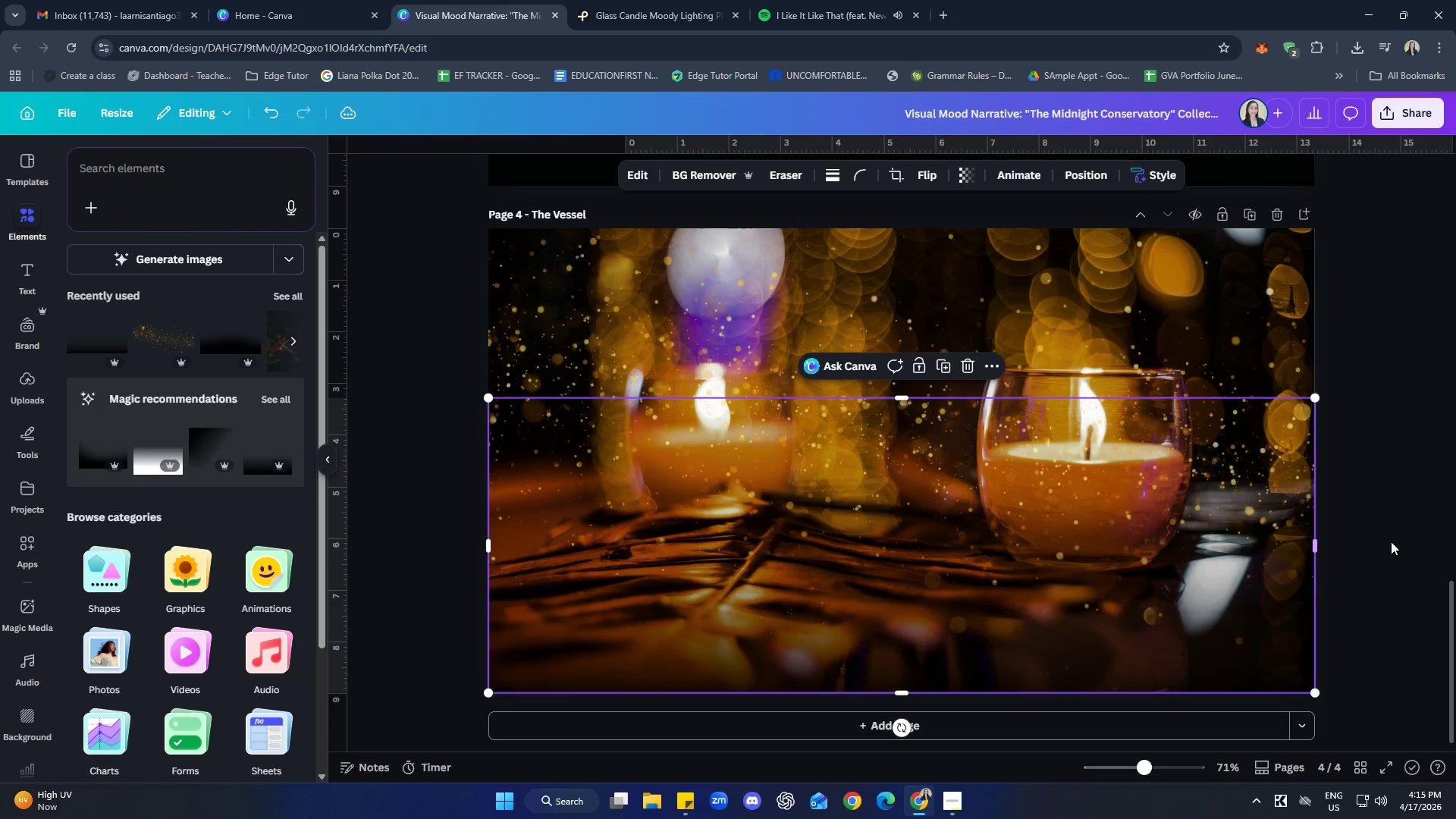 
left_click([1406, 537])
 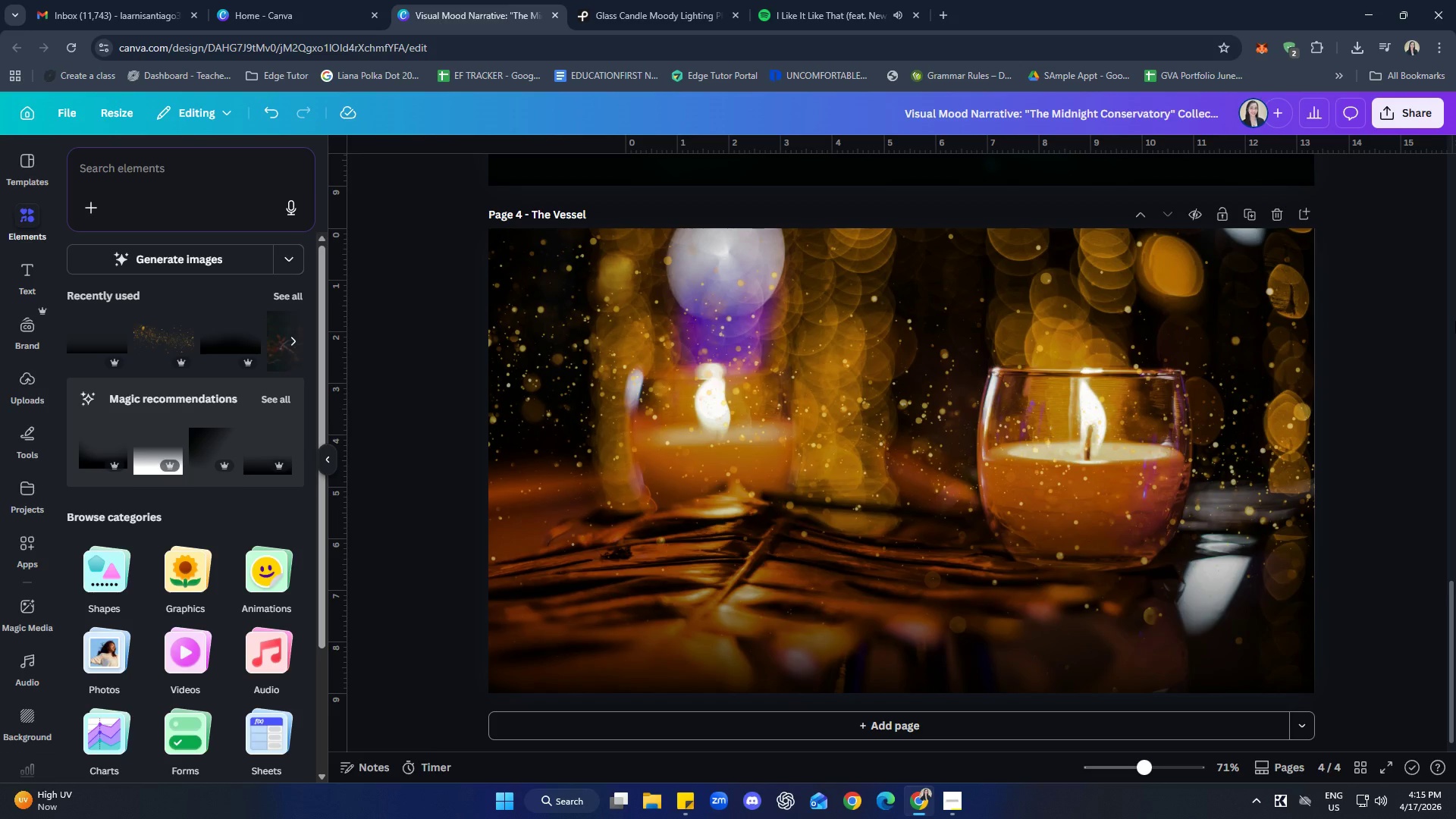 
wait(8.75)
 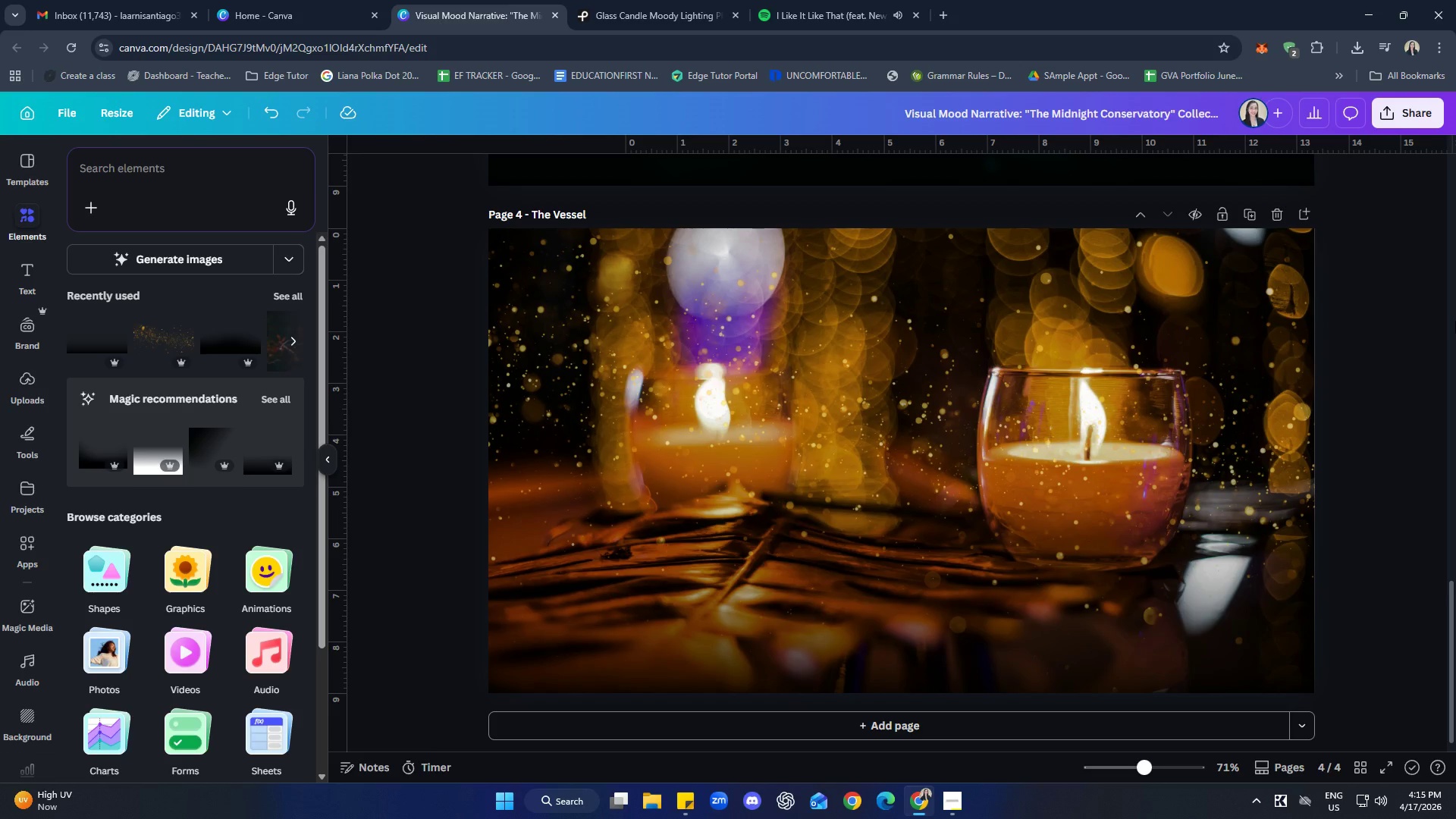 
left_click([973, 602])
 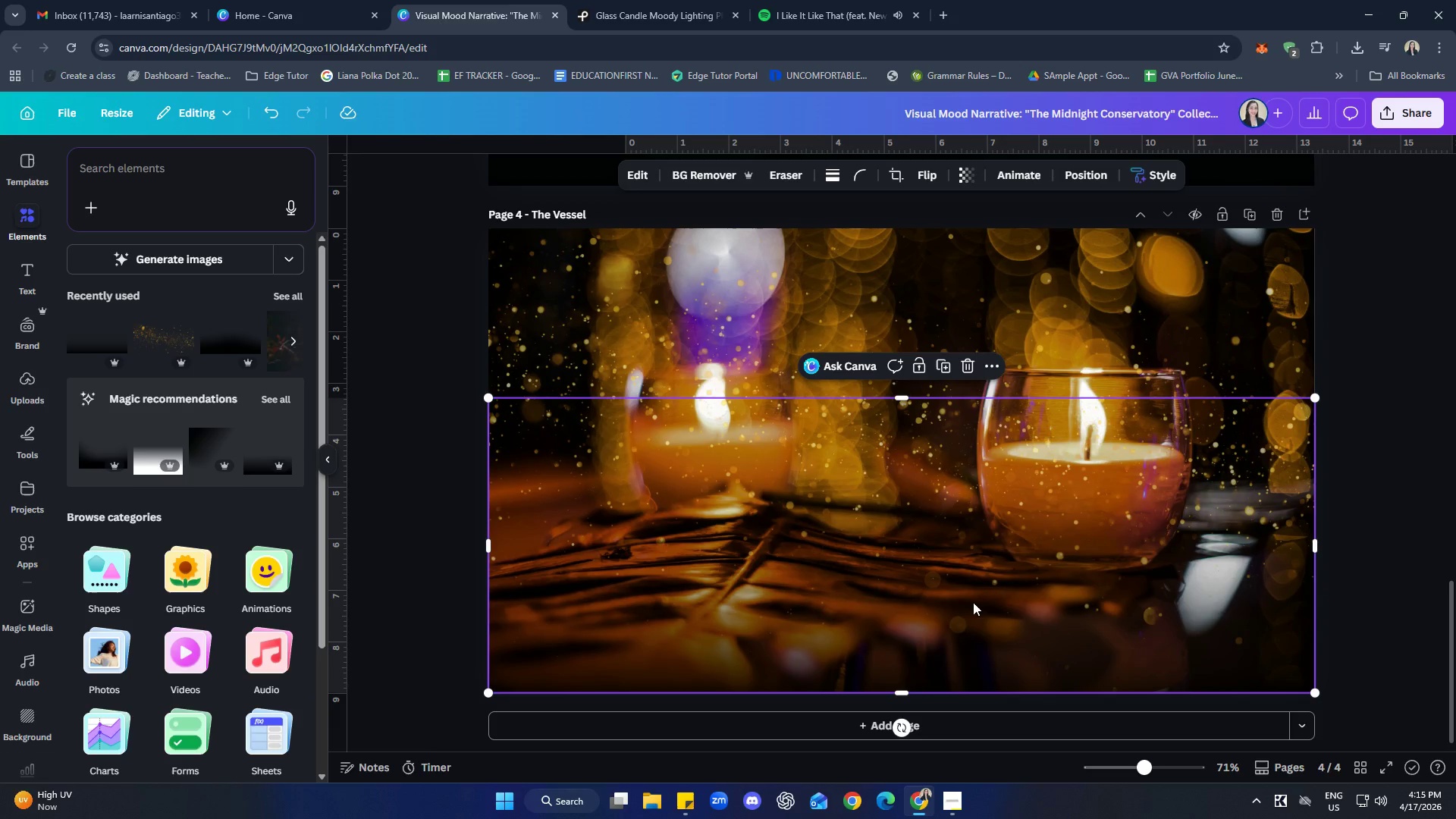 
key(Control+C)
 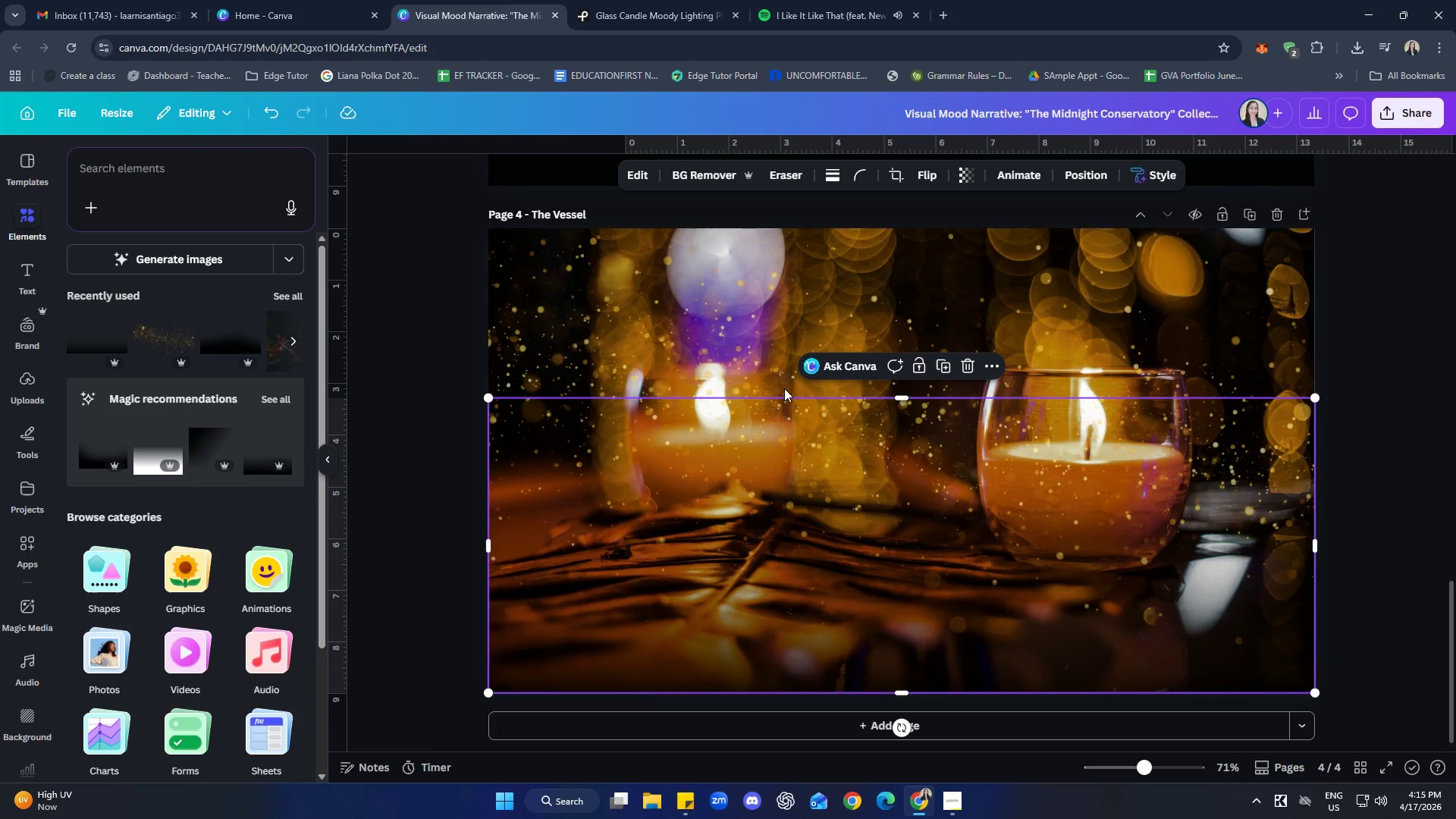 
left_click([733, 308])
 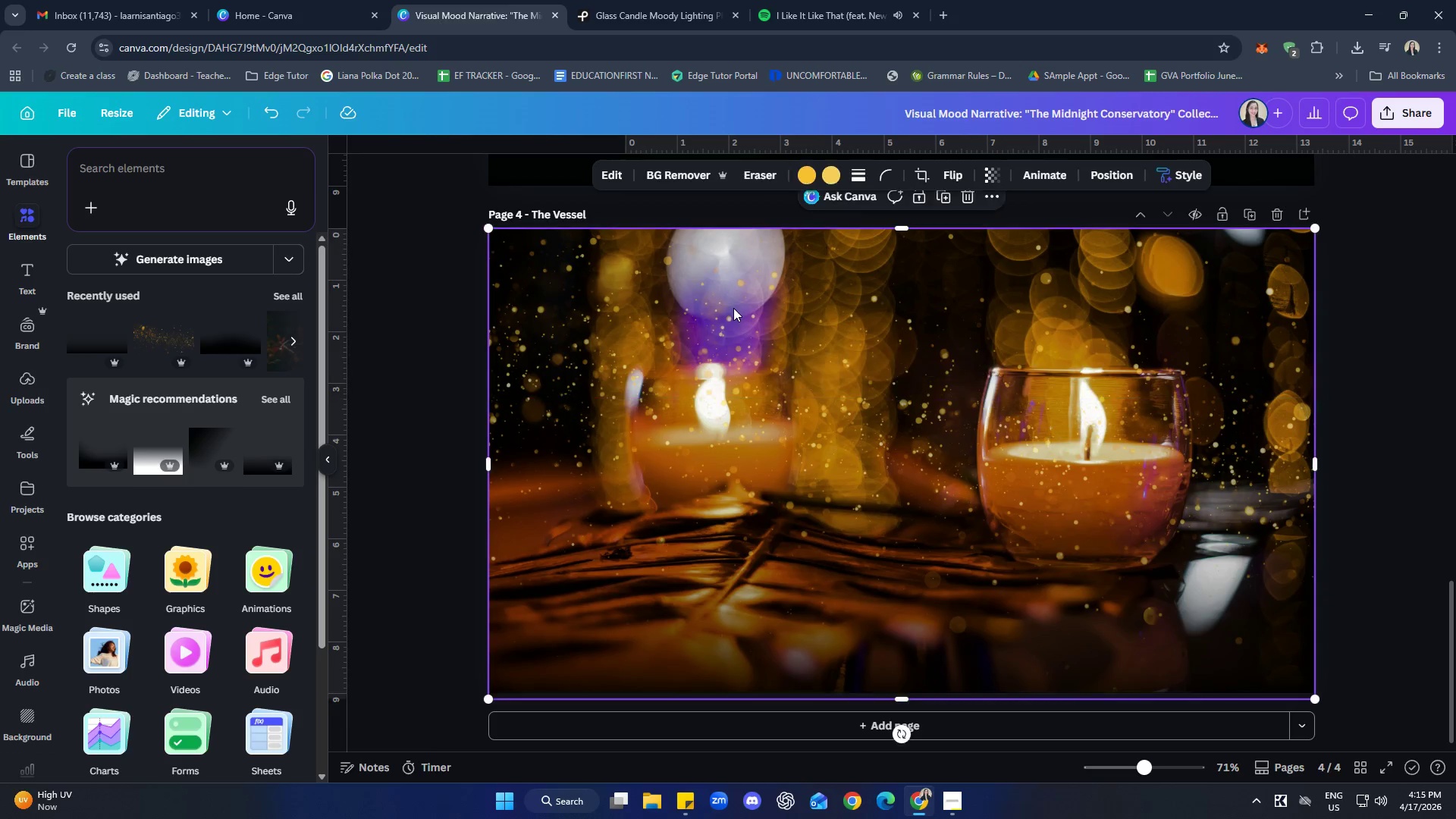 
key(Control+V)
 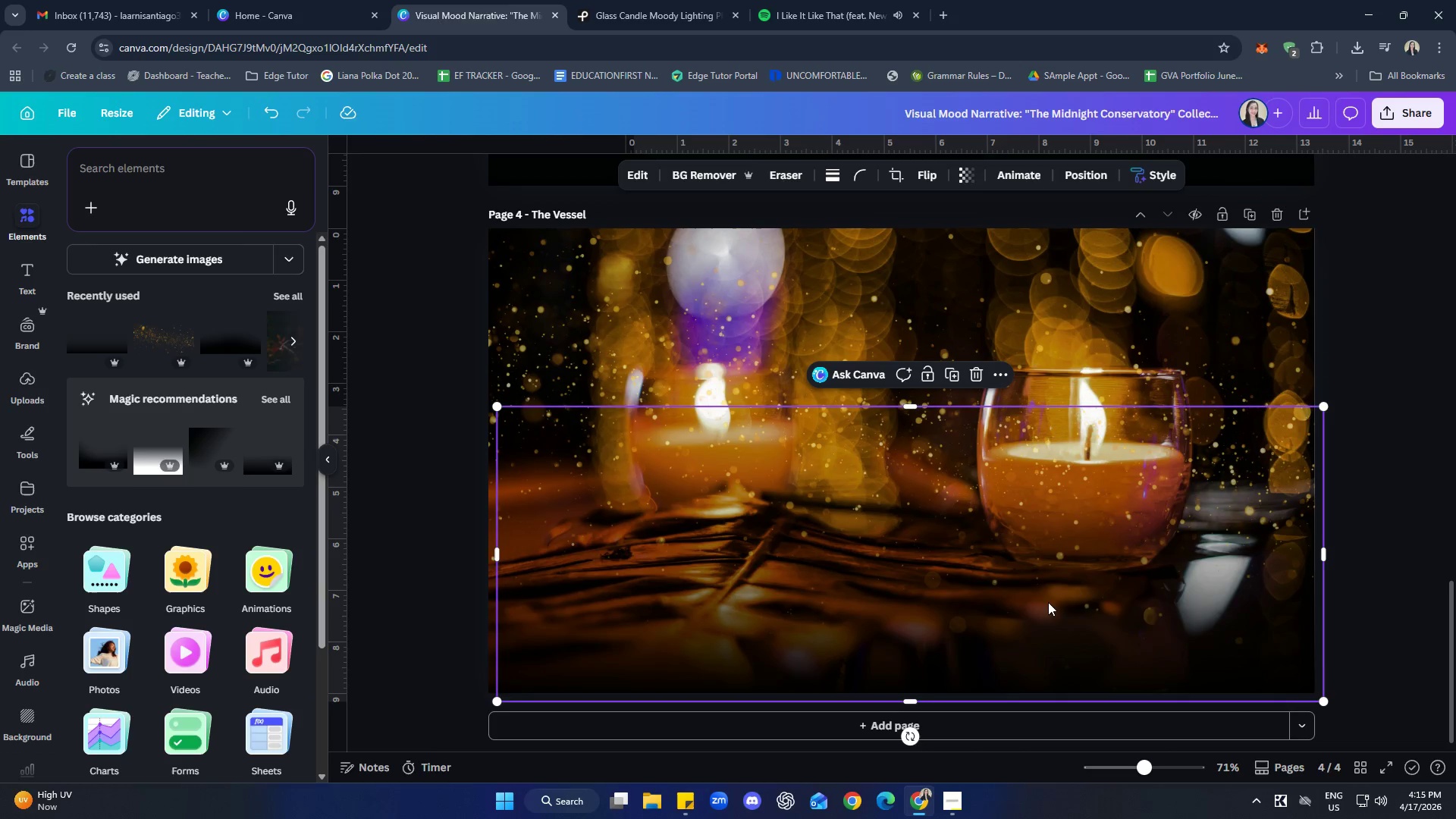 
left_click_drag(start_coordinate=[1070, 604], to_coordinate=[1065, 425])
 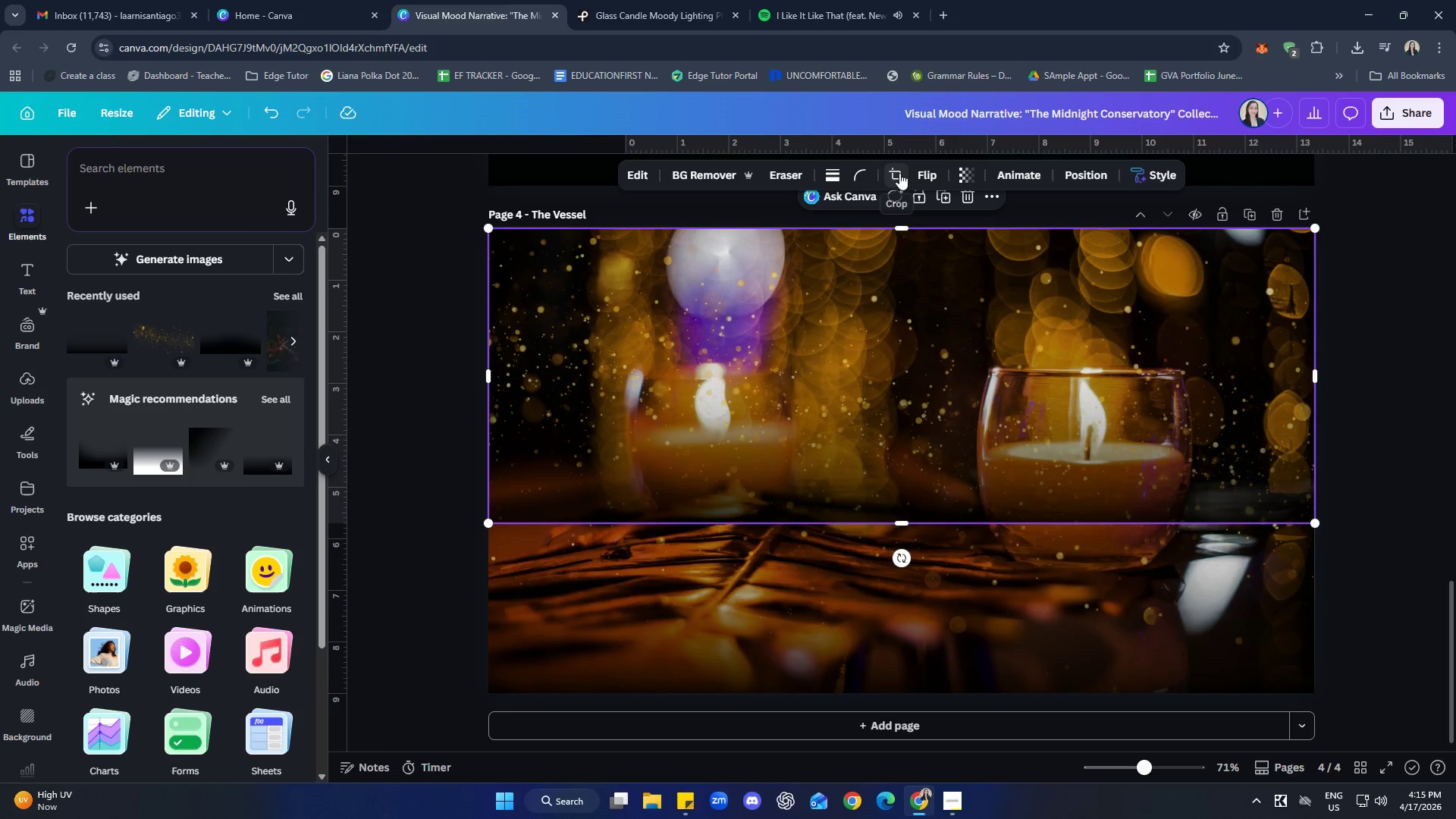 
left_click([924, 170])
 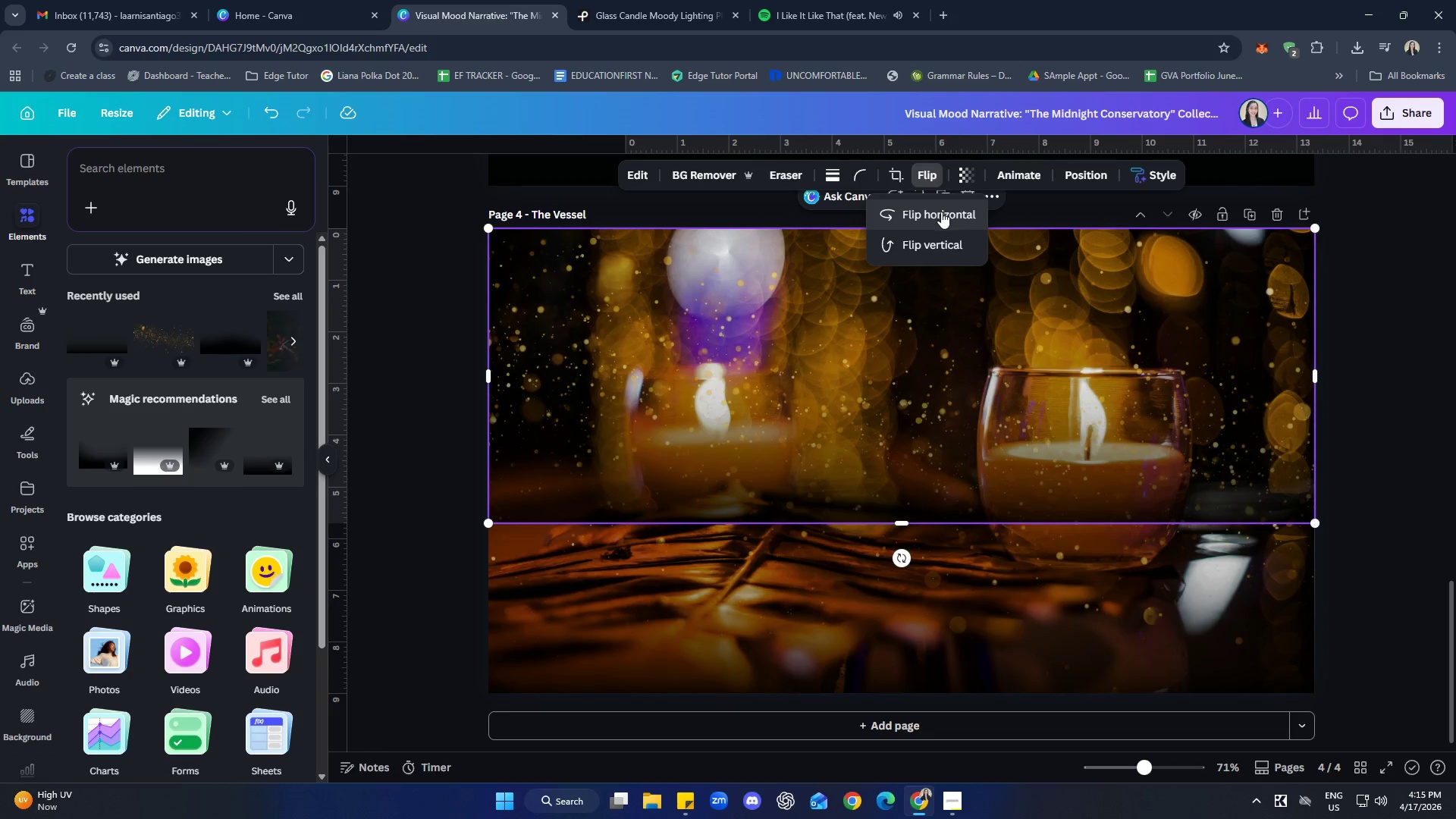 
left_click([941, 212])
 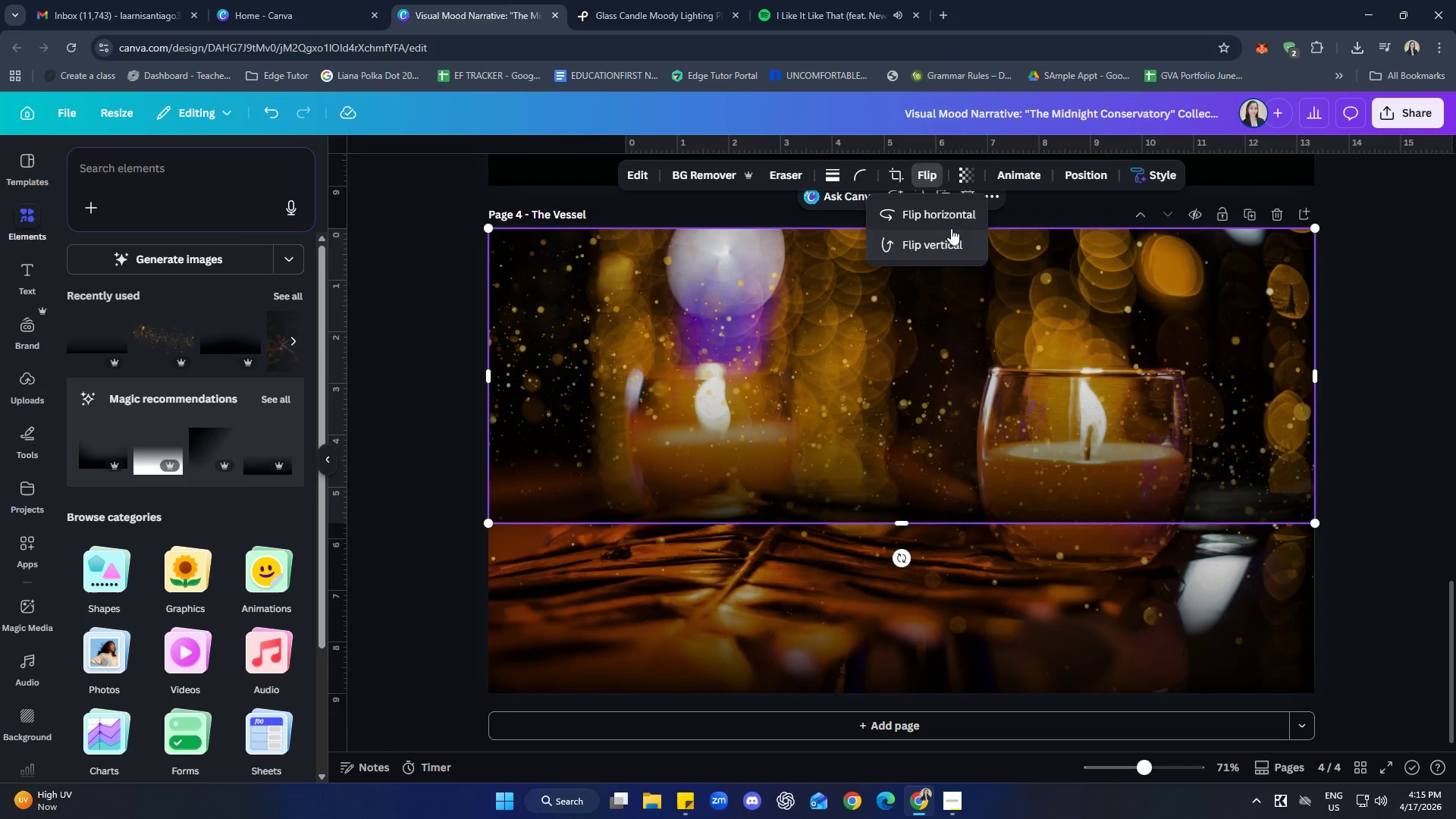 
left_click([944, 213])
 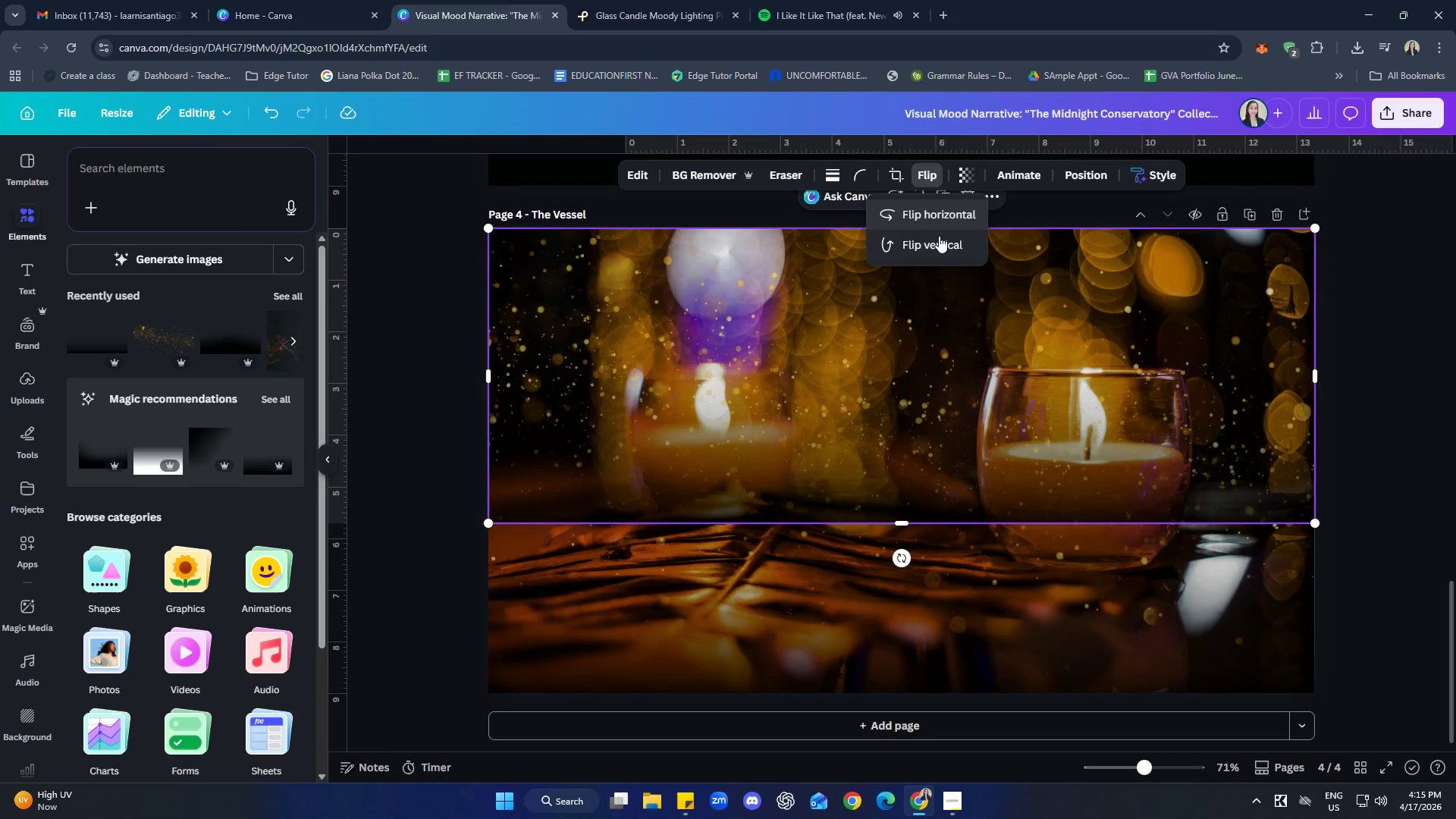 
left_click([938, 238])
 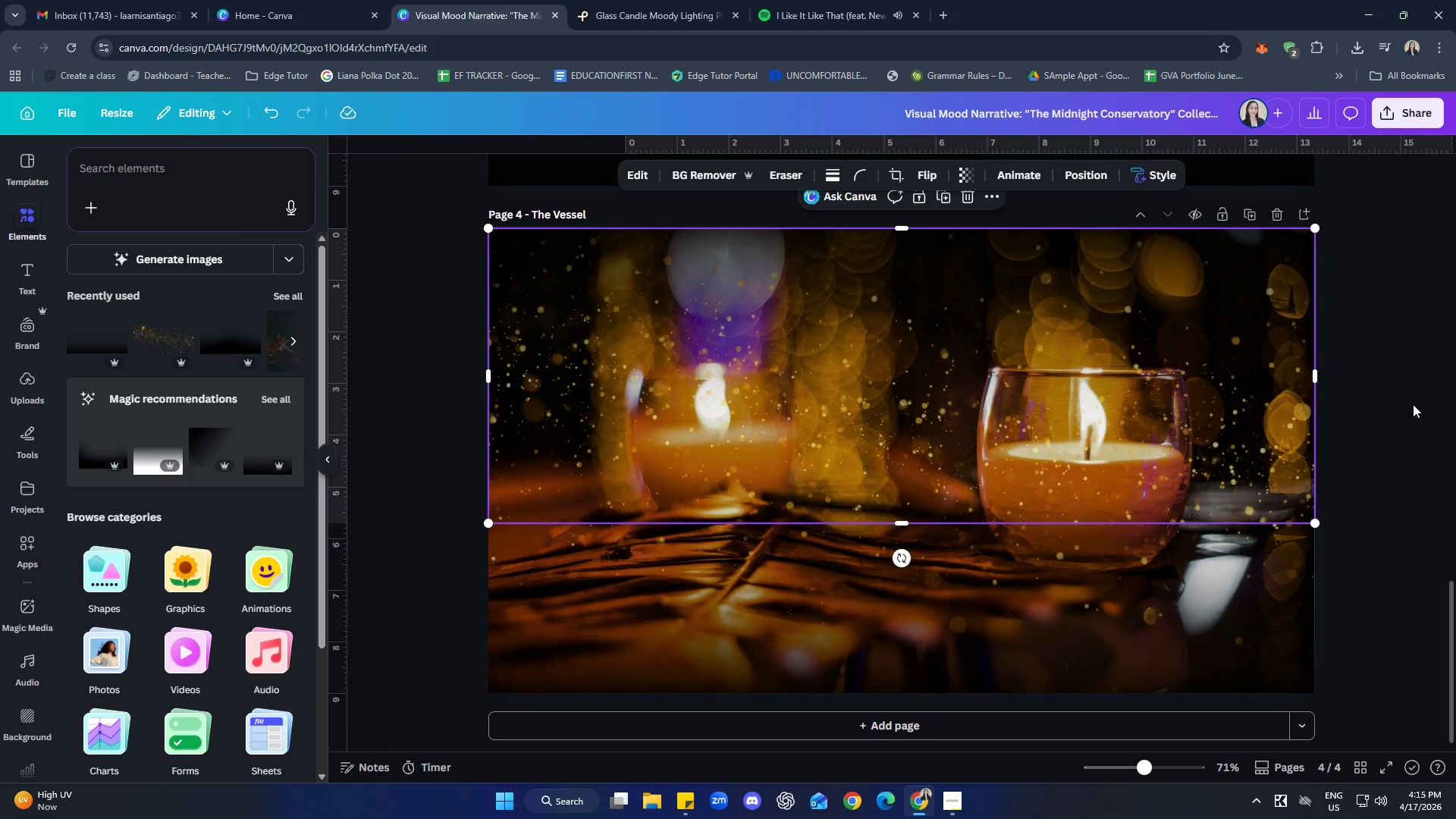 
double_click([1413, 404])
 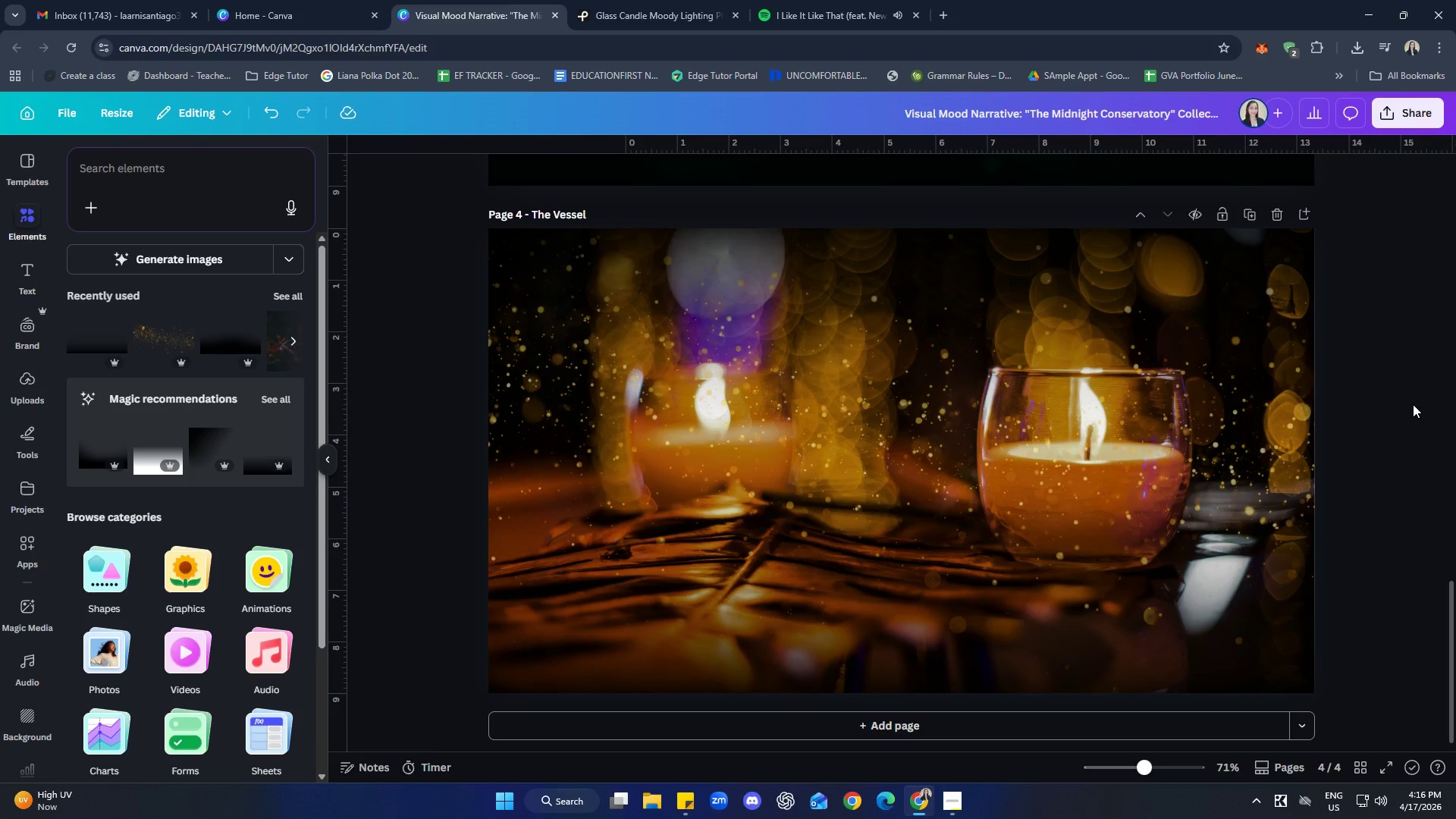 
wait(68.05)
 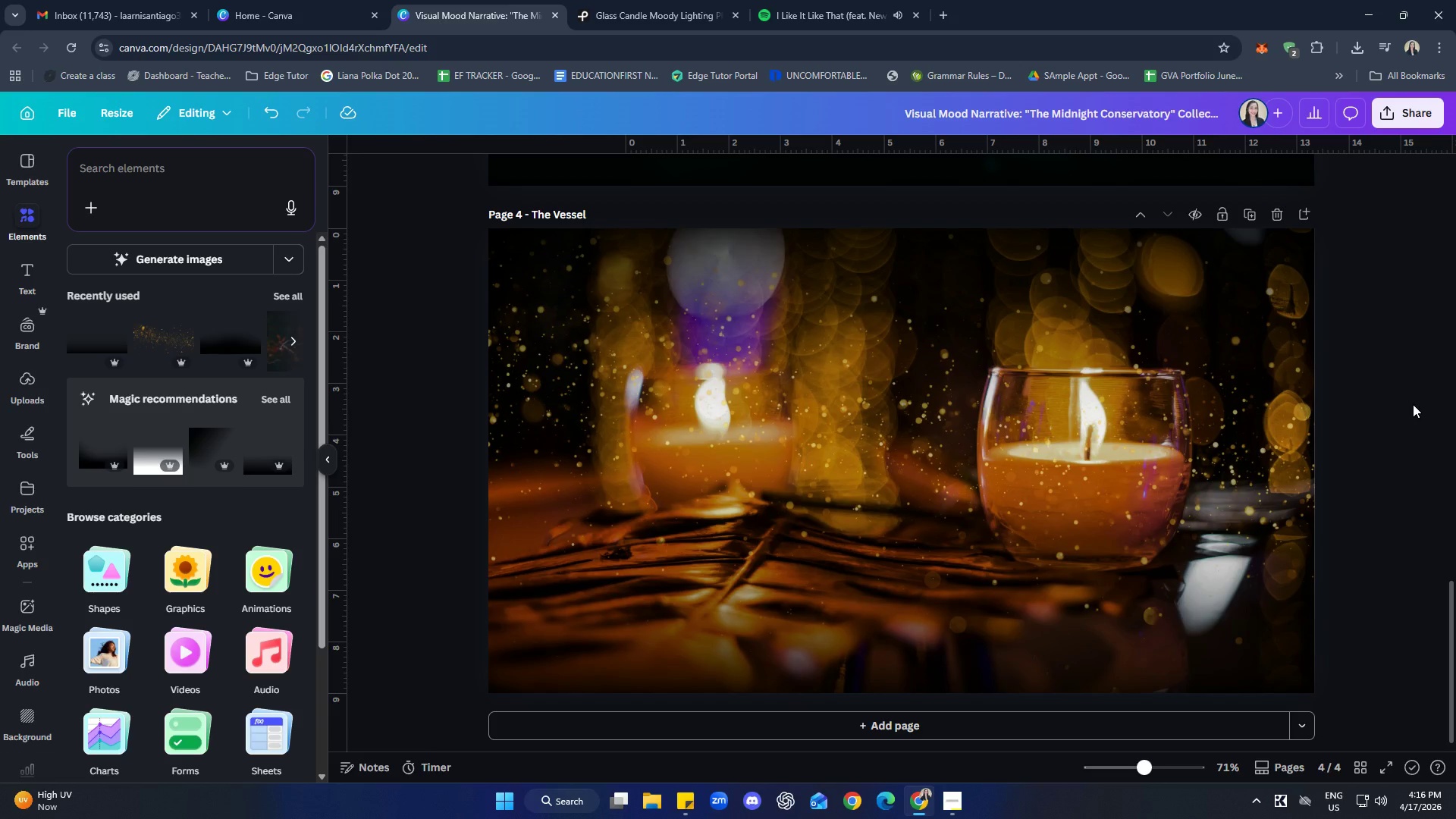 
left_click([1194, 493])
 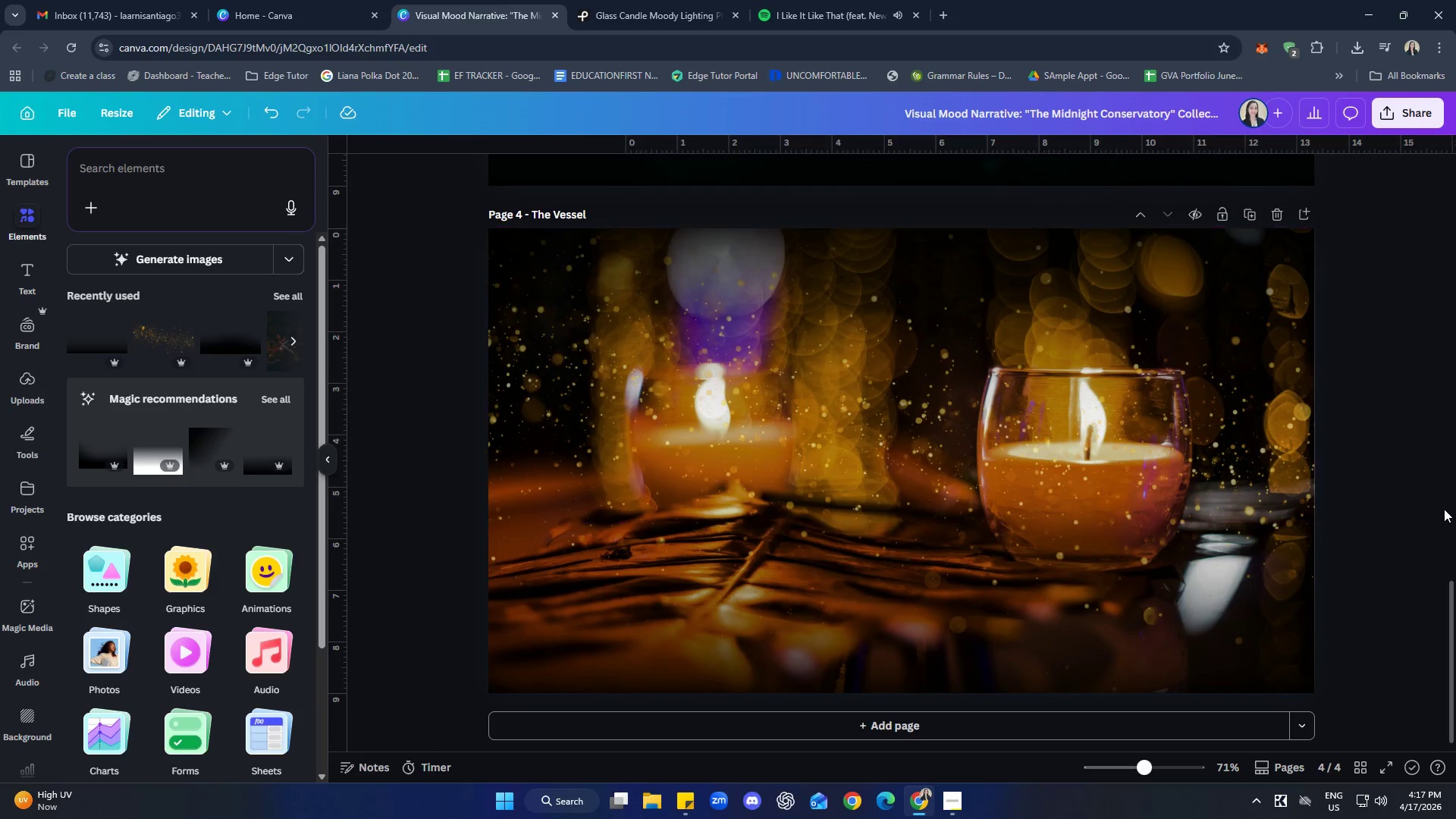 
double_click([1132, 429])
 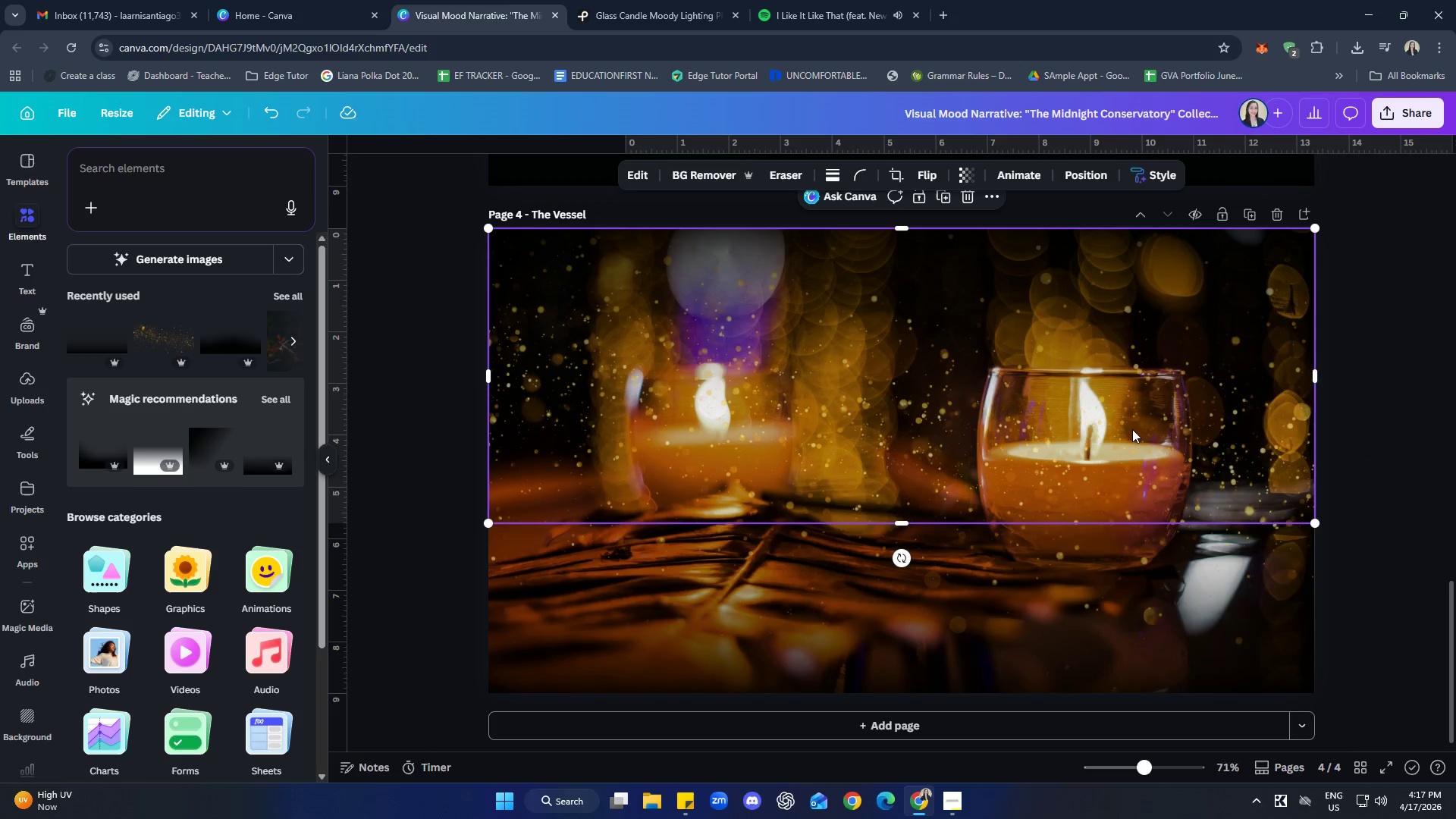 
right_click([1132, 429])
 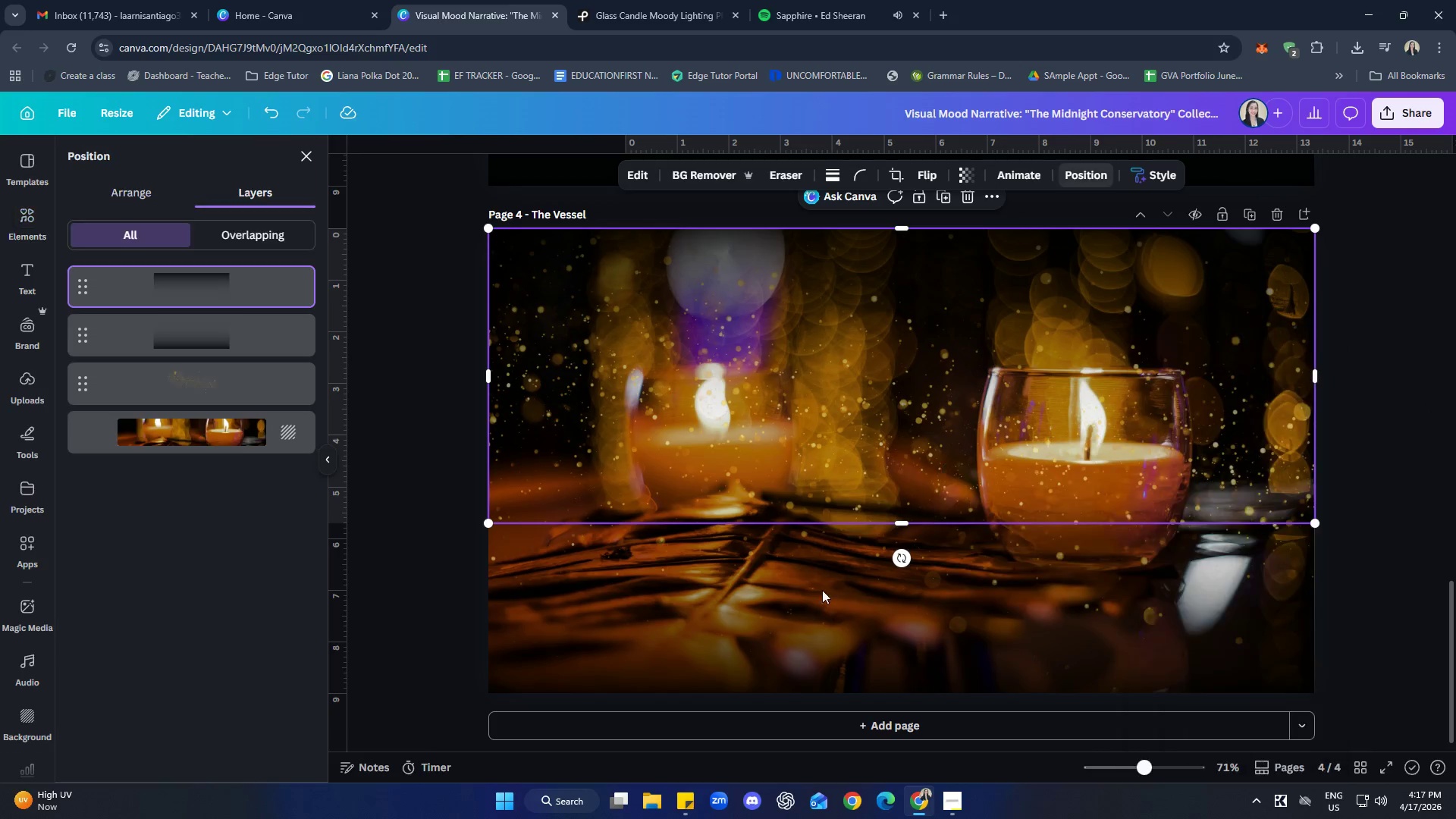 
left_click([209, 395])
 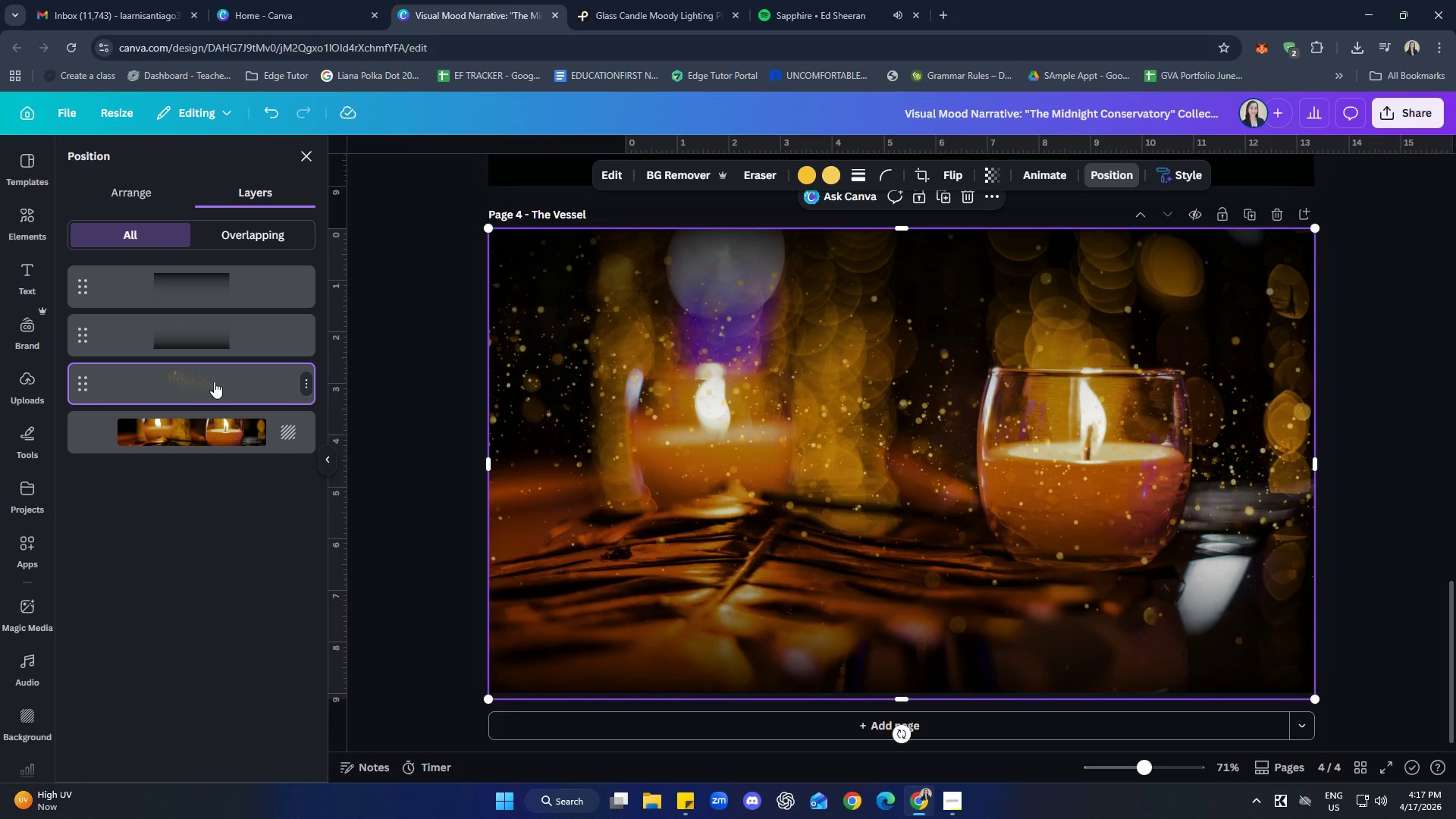 
wait(25.56)
 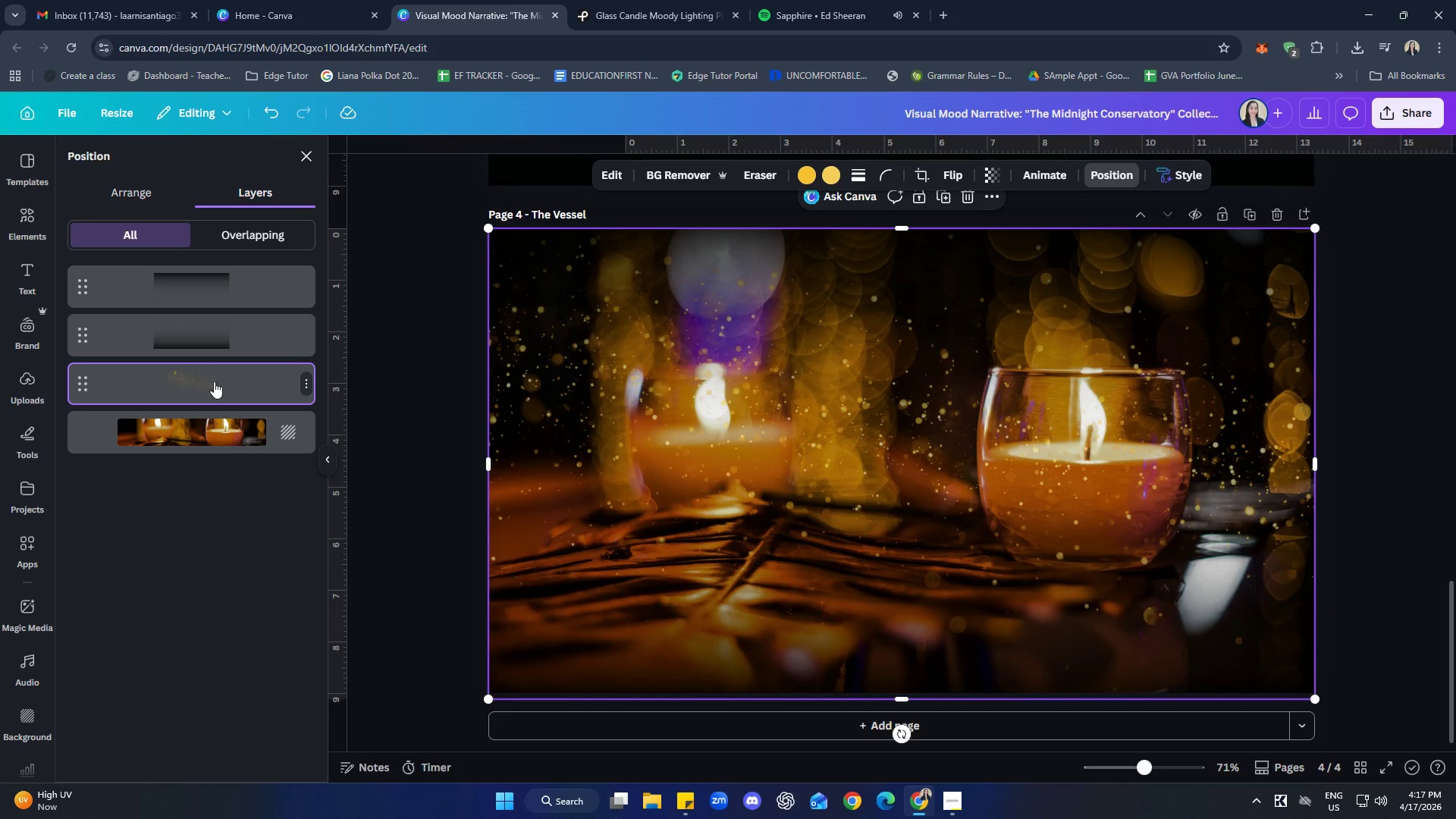 
left_click([1009, 337])
 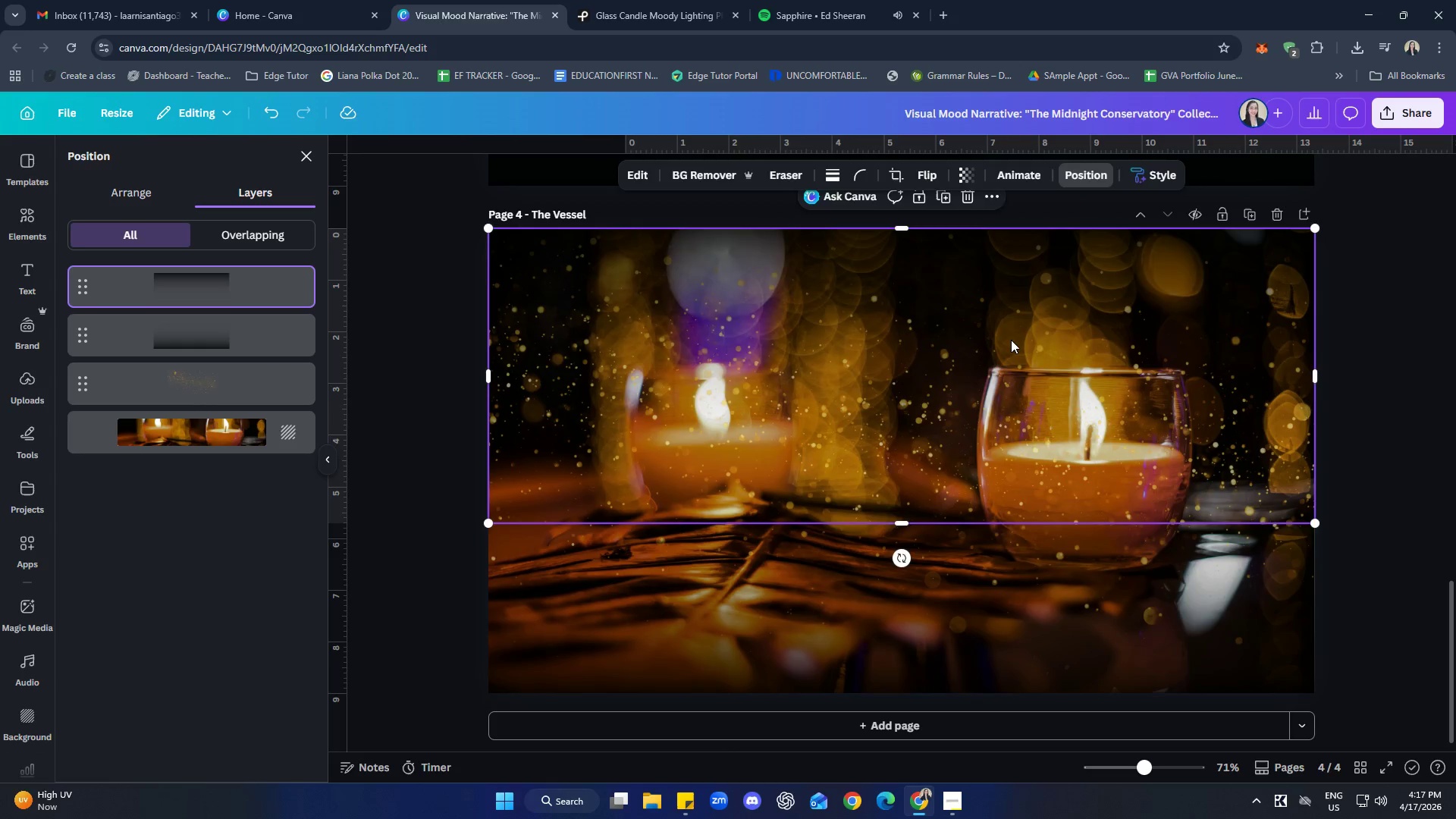 
key(Delete)
 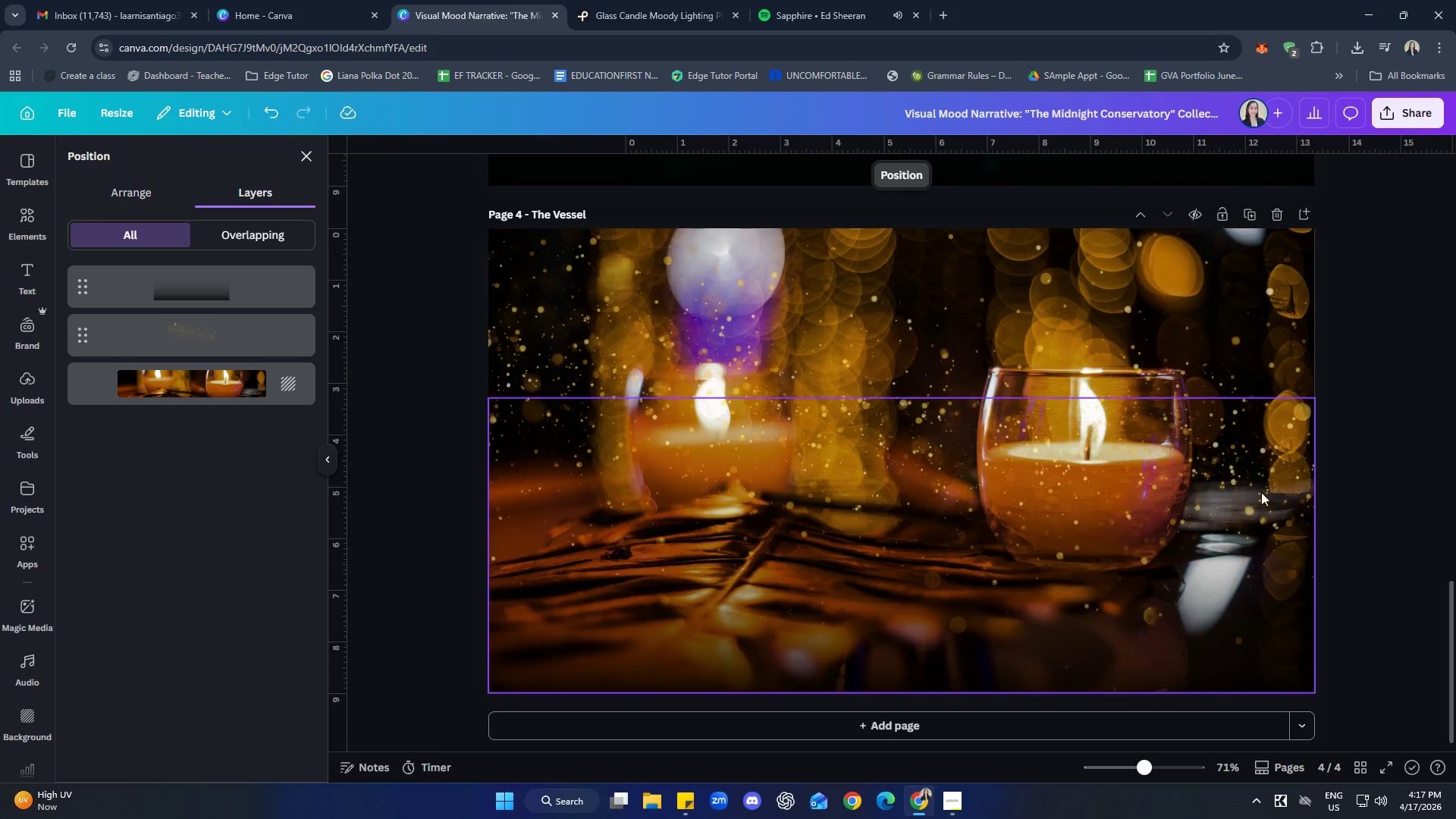 
left_click([1431, 449])
 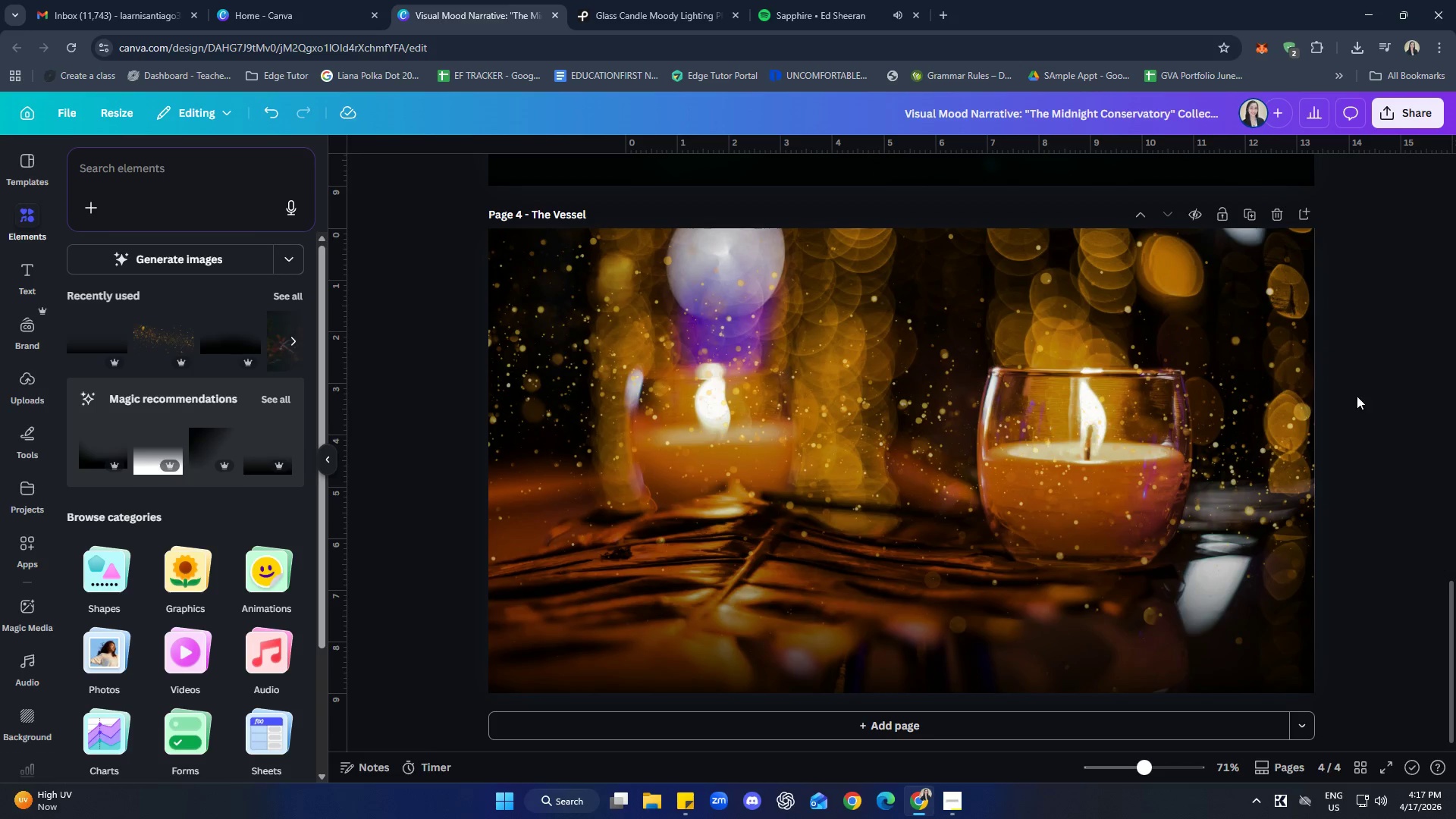 
wait(5.73)
 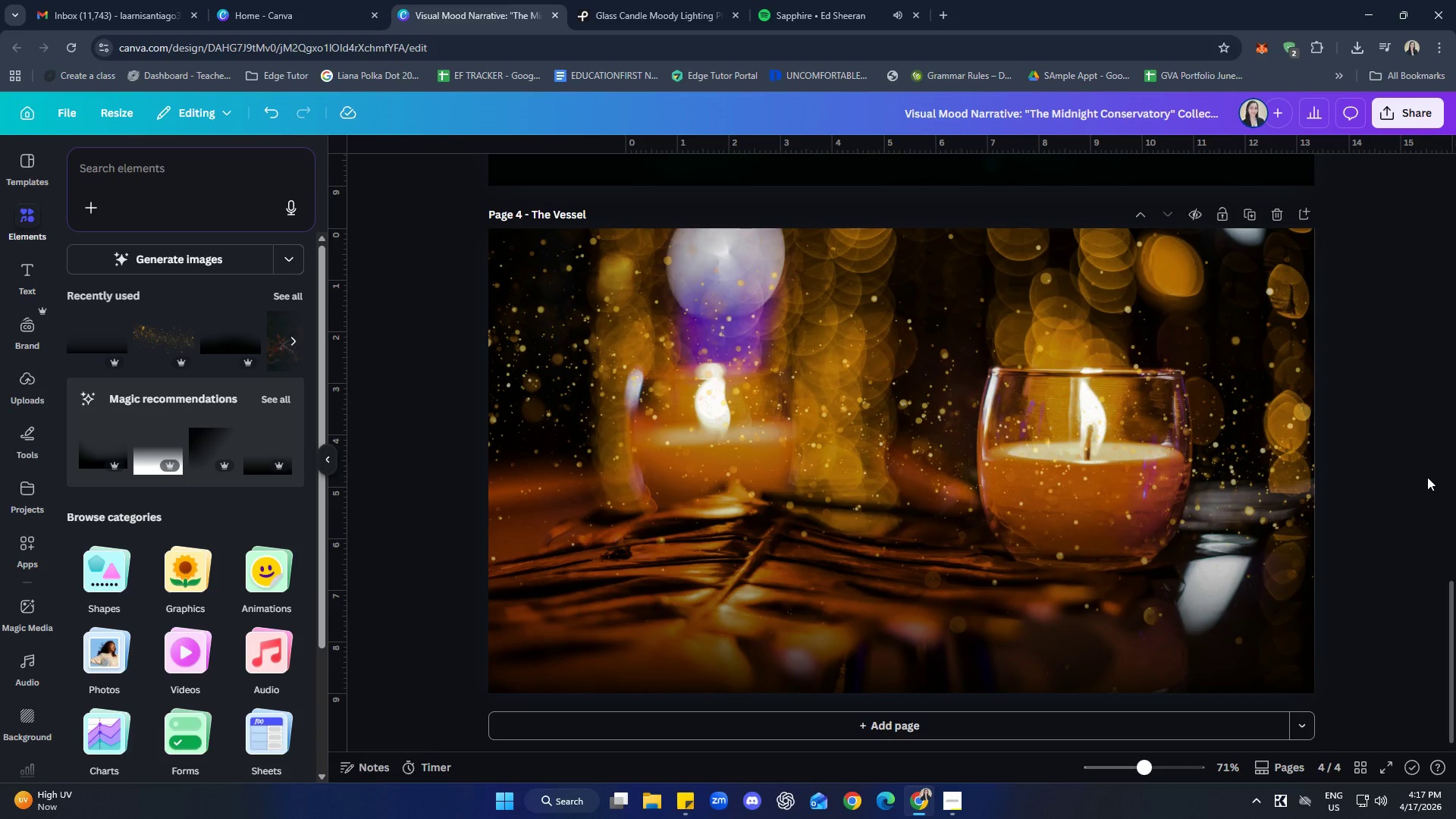 
left_click([1090, 476])
 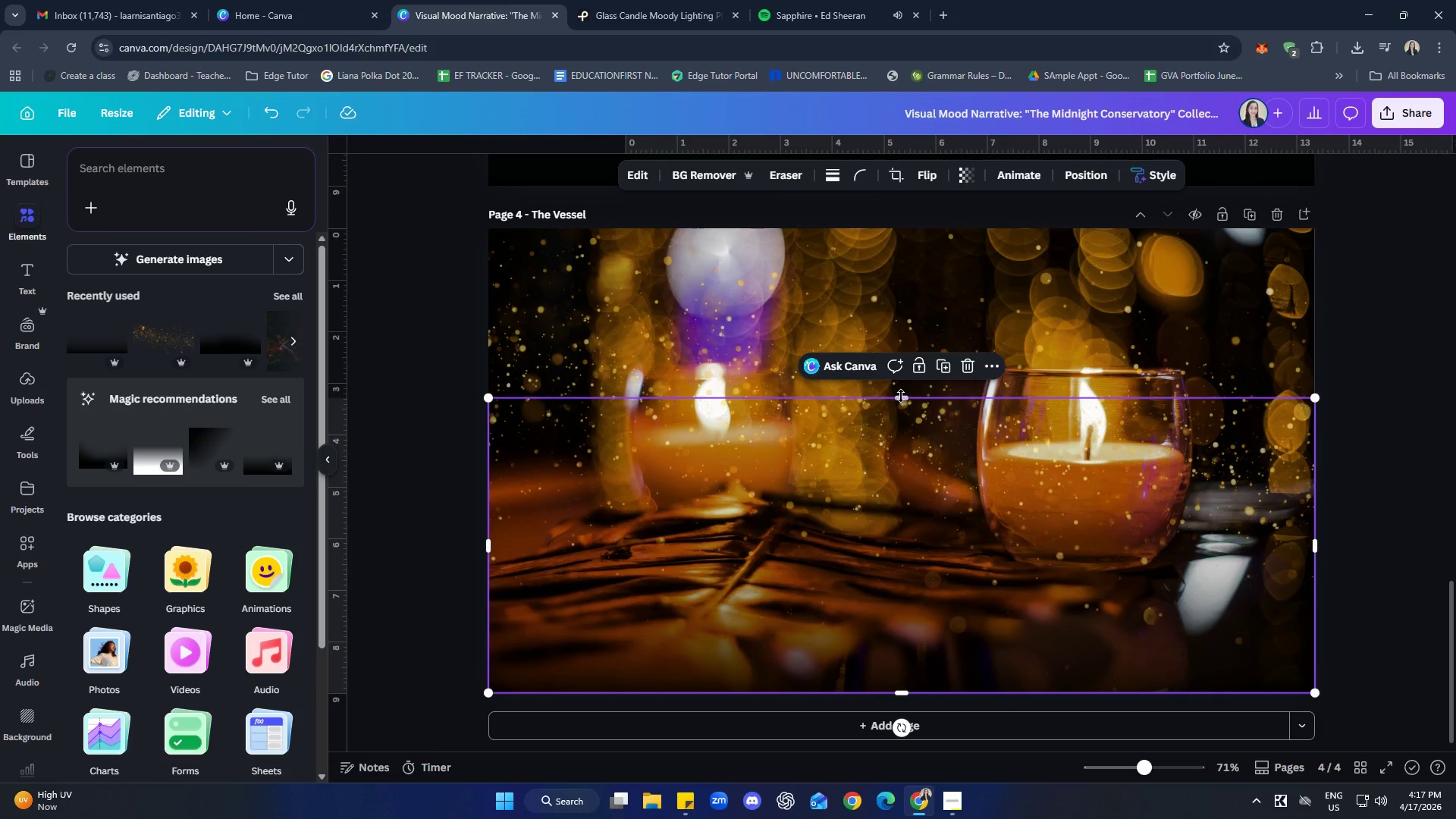 
left_click_drag(start_coordinate=[902, 396], to_coordinate=[893, 224])
 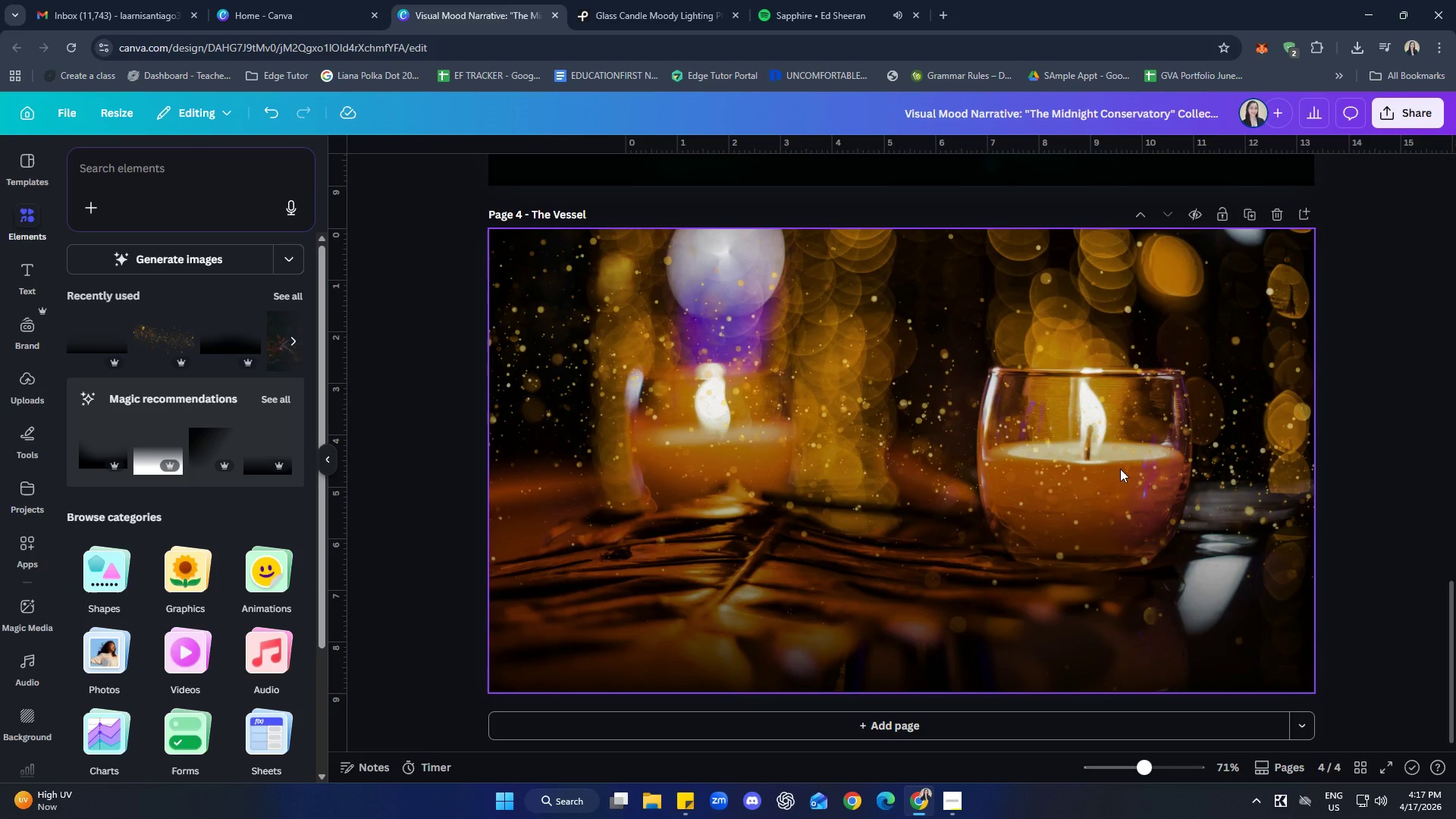 
wait(17.17)
 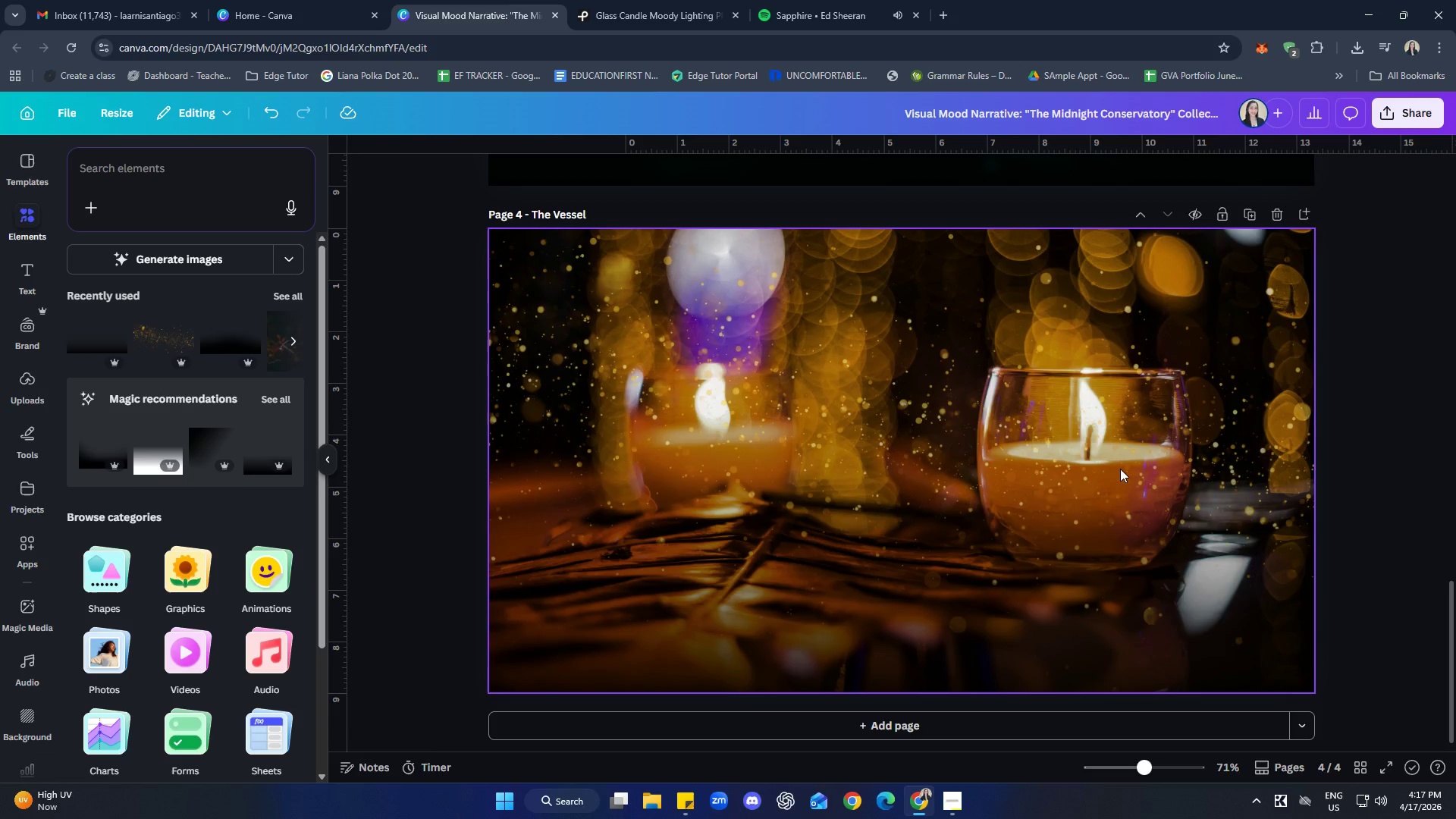 
left_click([1373, 334])
 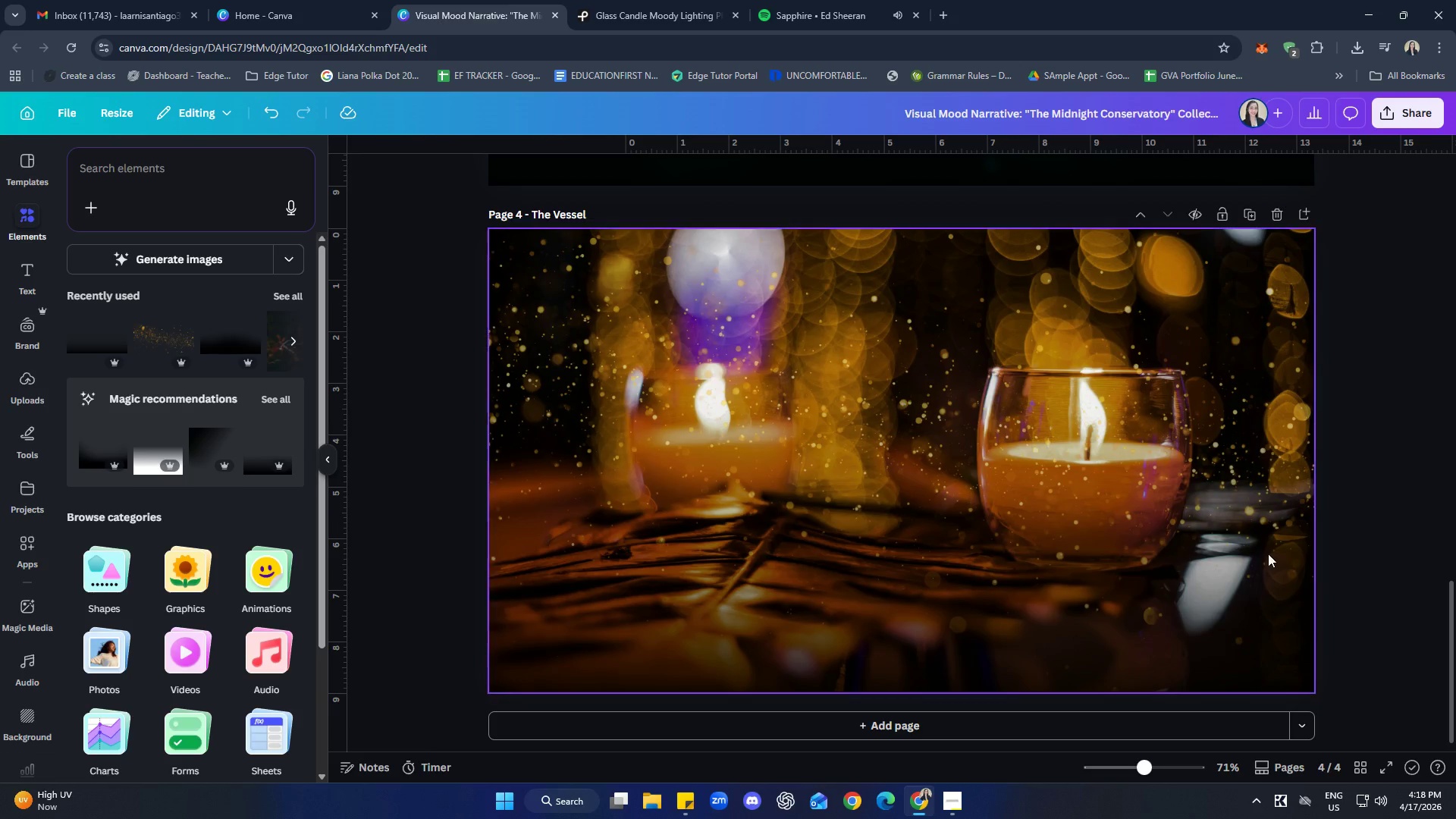 
wait(5.95)
 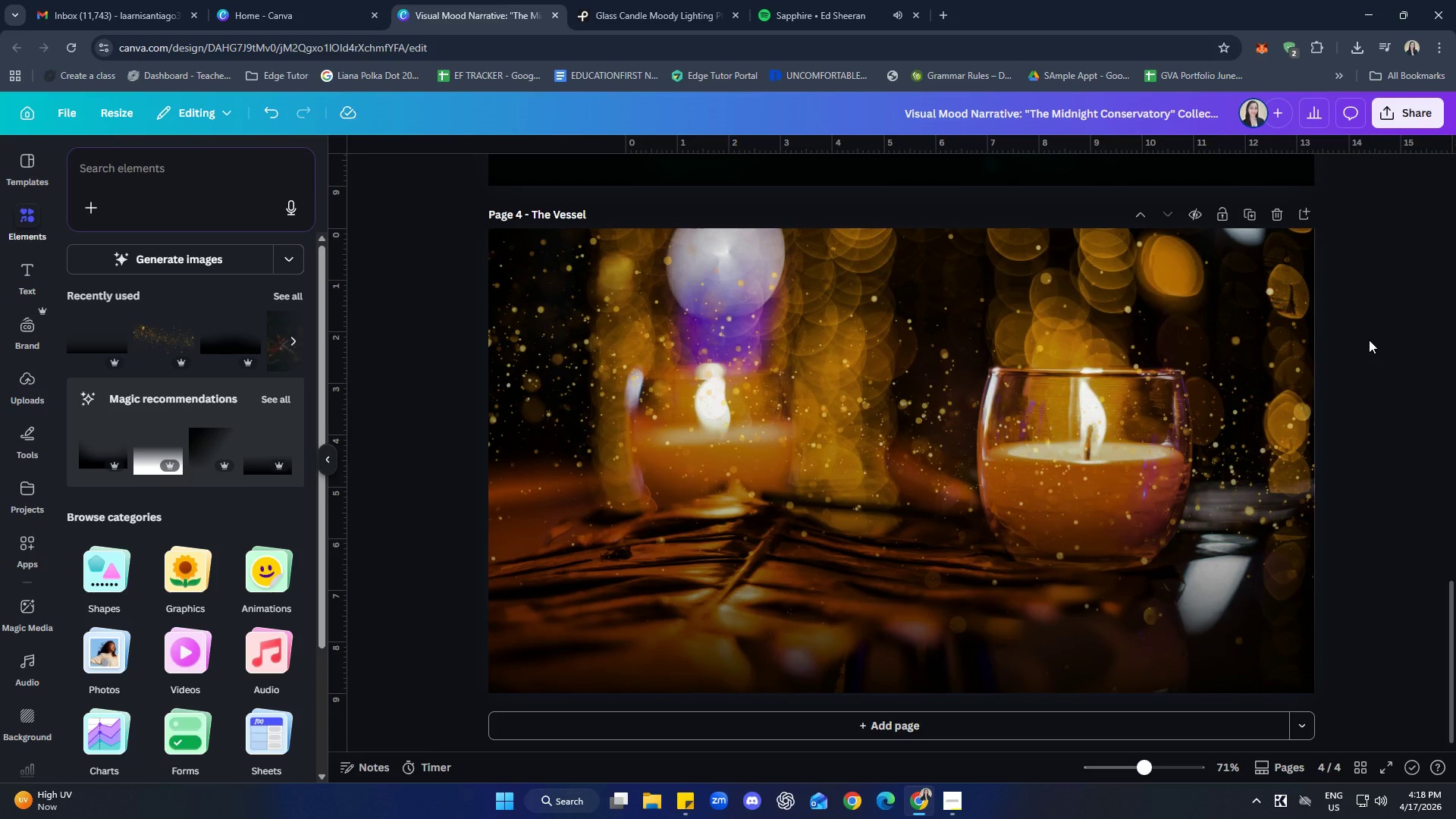 
left_click([17, 278])
 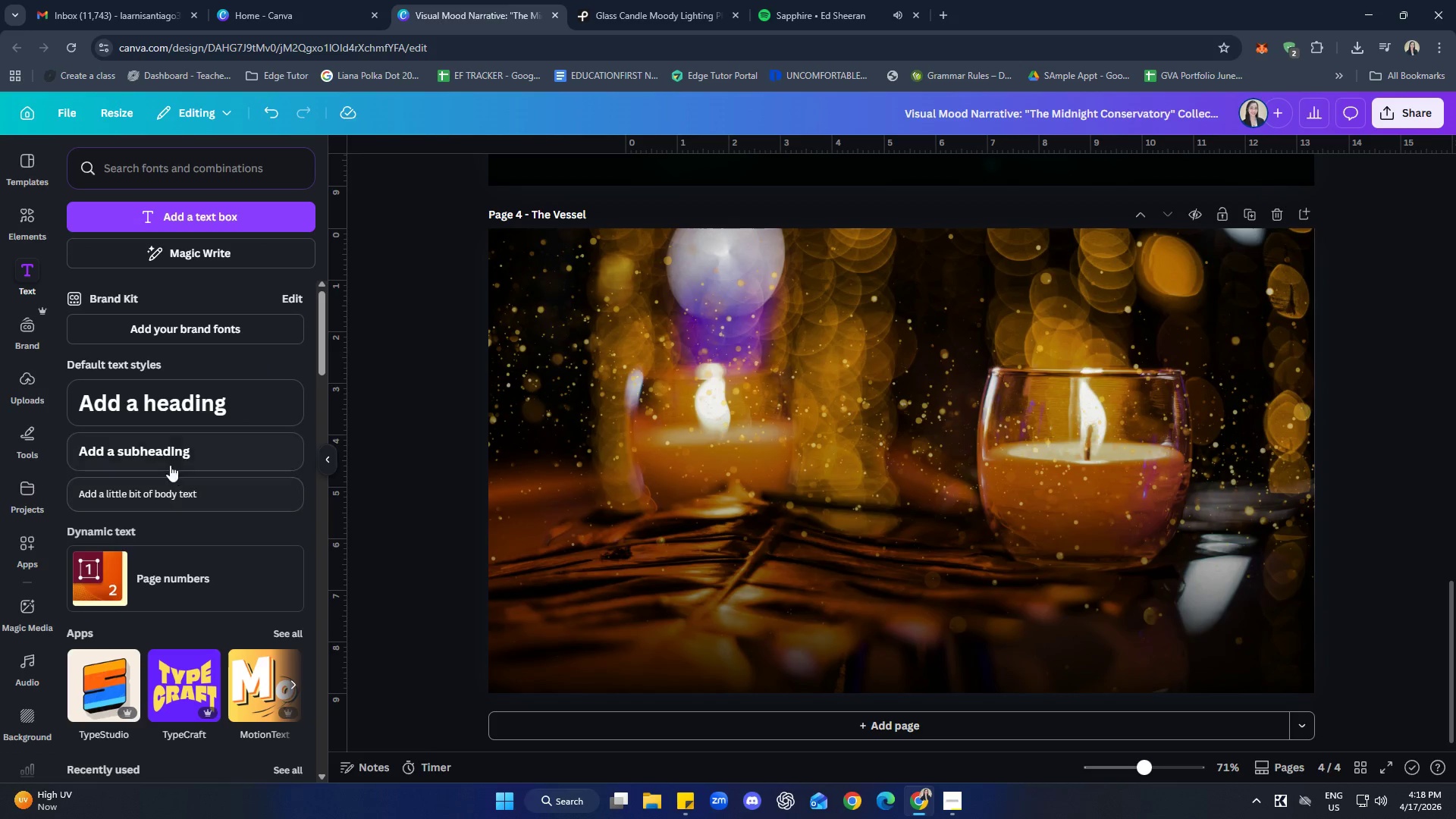 
left_click([170, 414])
 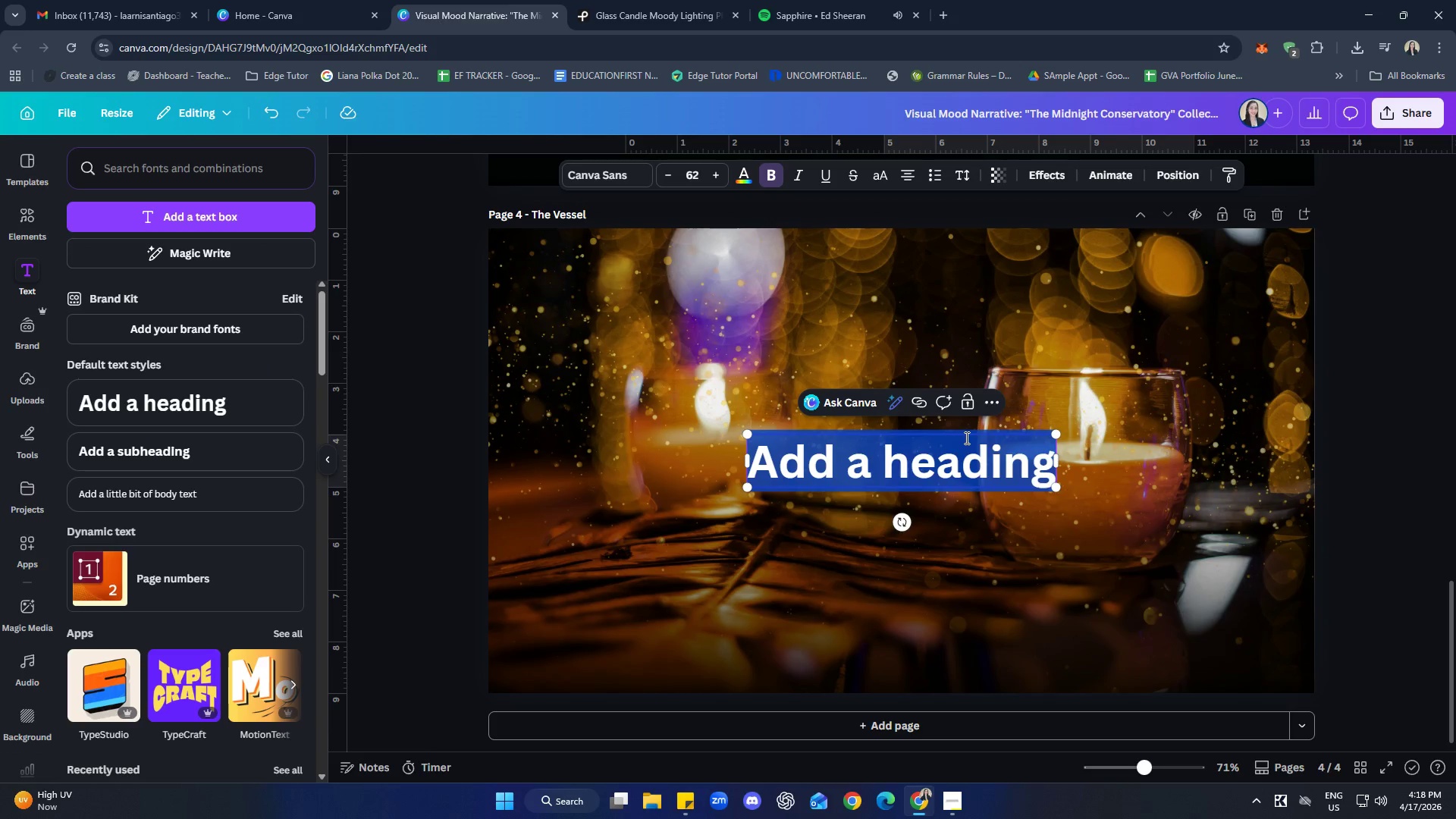 
key(Delete)
 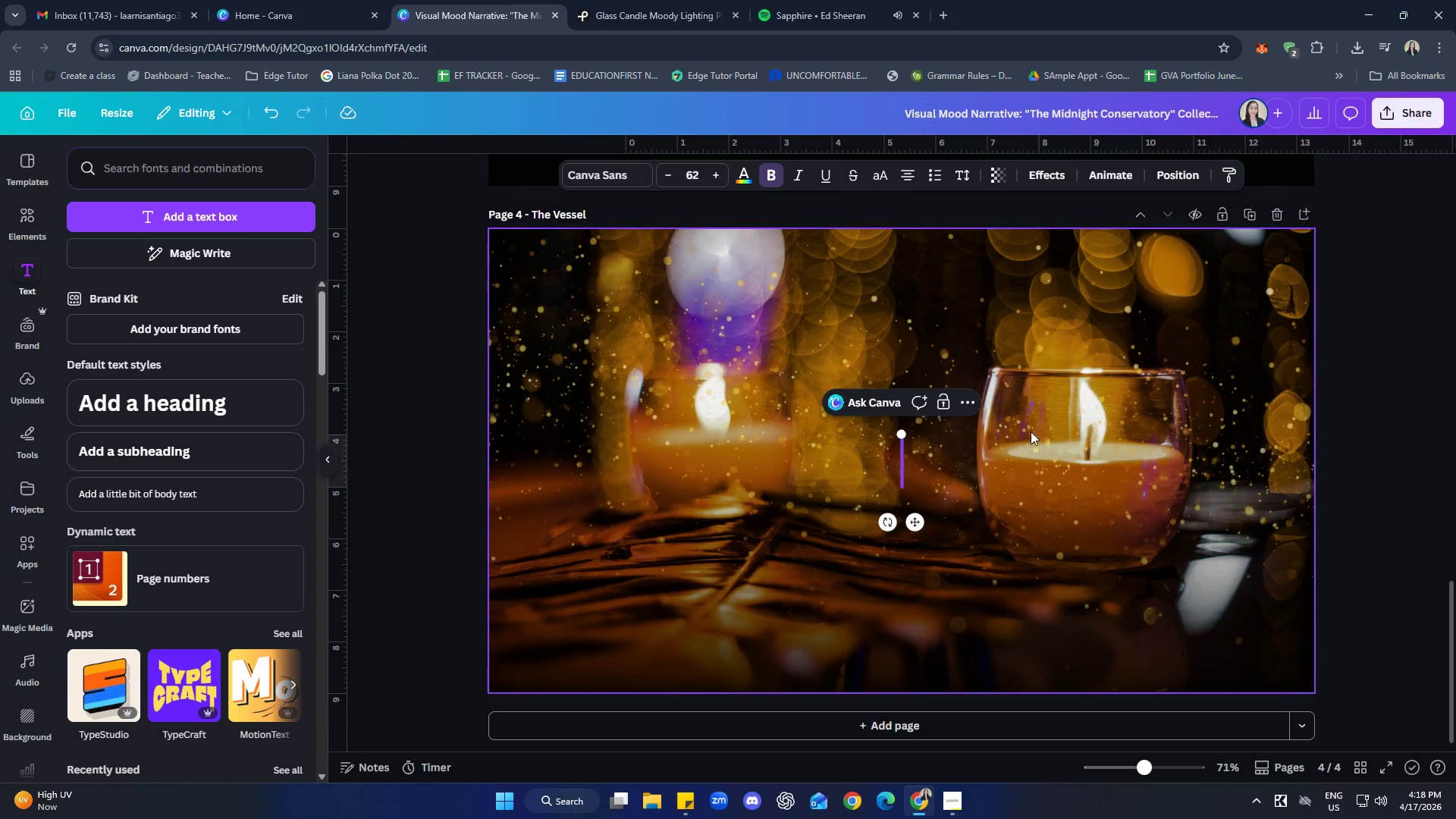 
left_click([1411, 425])
 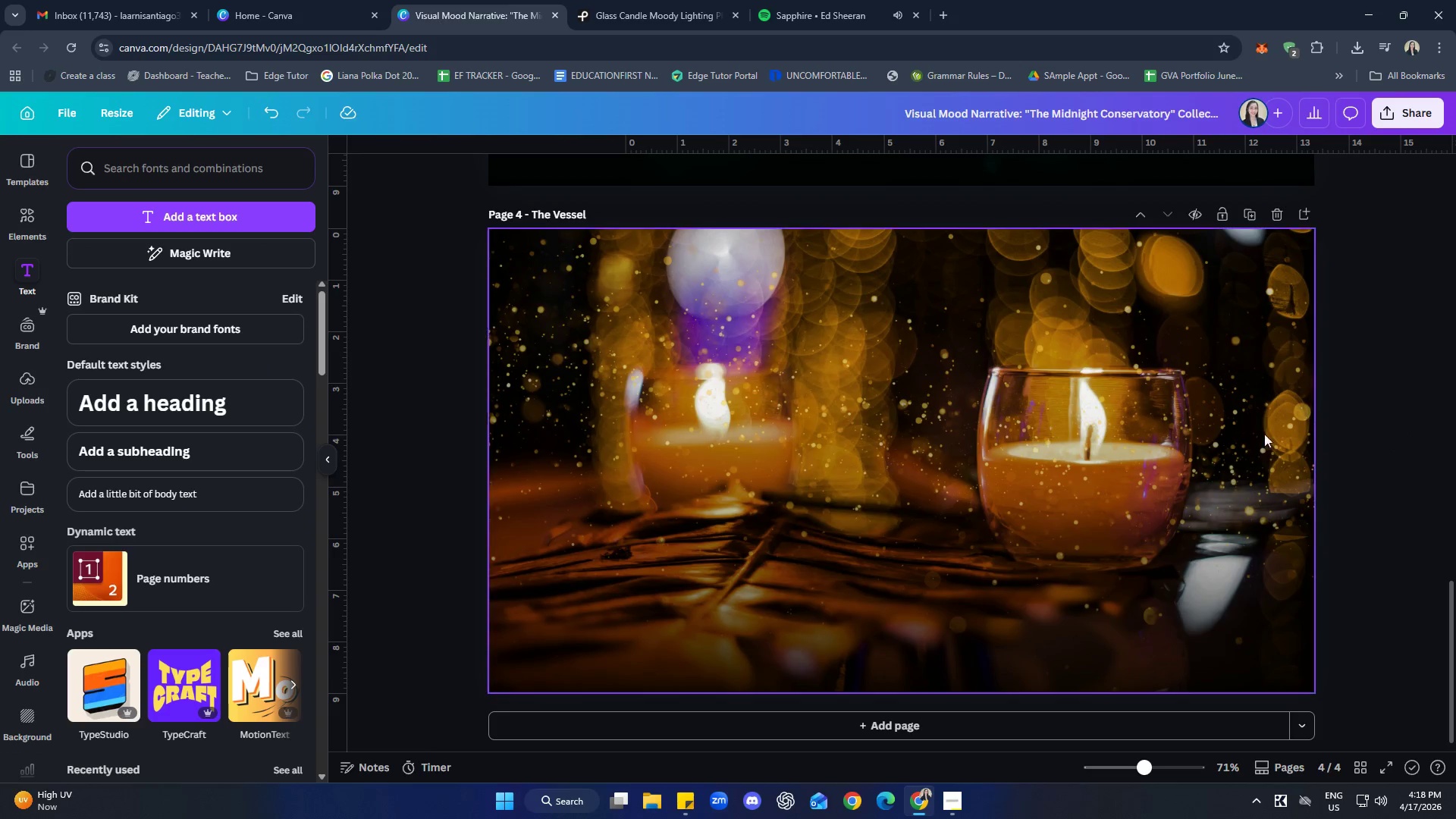 
scroll: coordinate [1228, 473], scroll_direction: up, amount: 5.0
 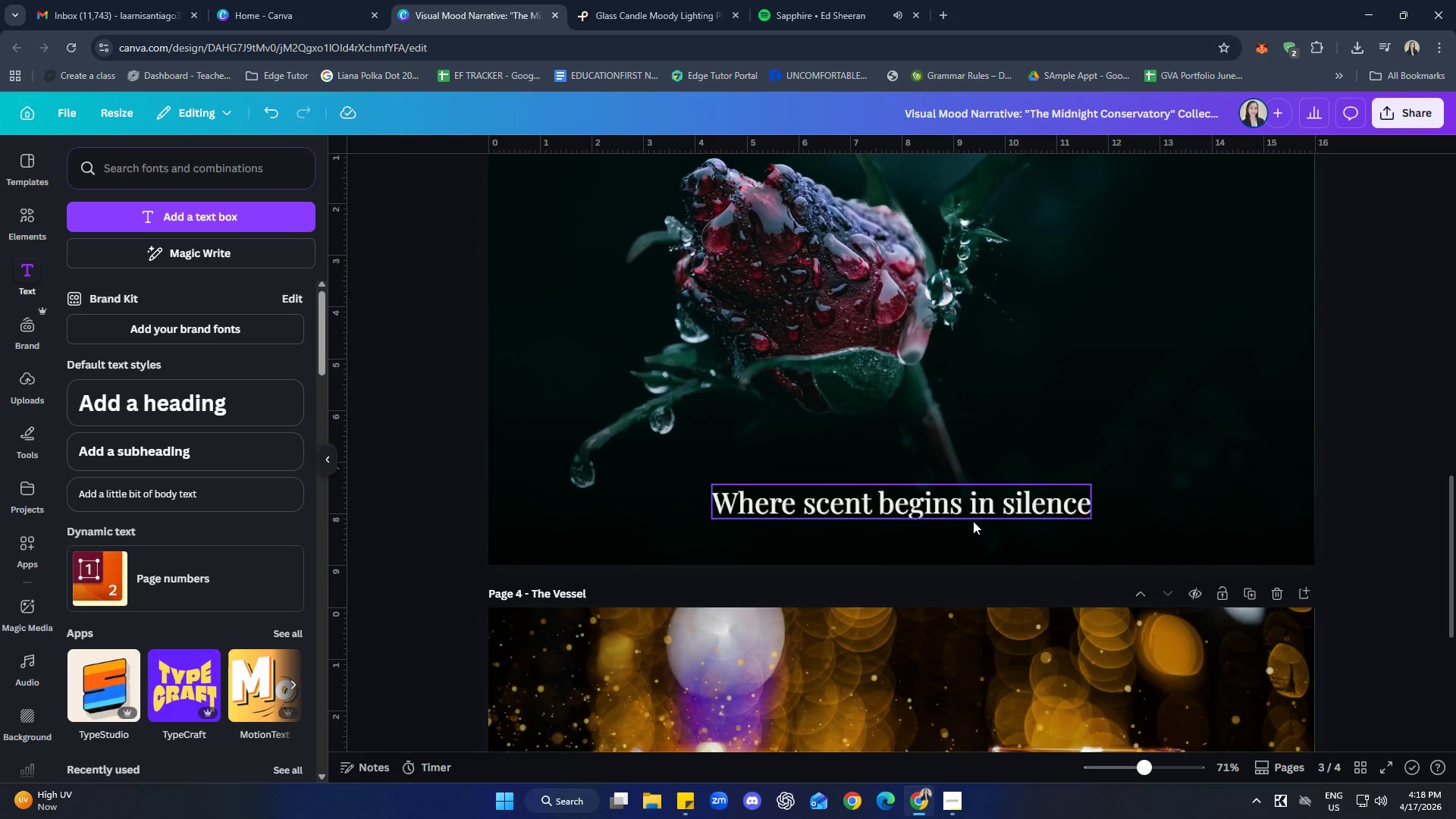 
left_click([969, 516])
 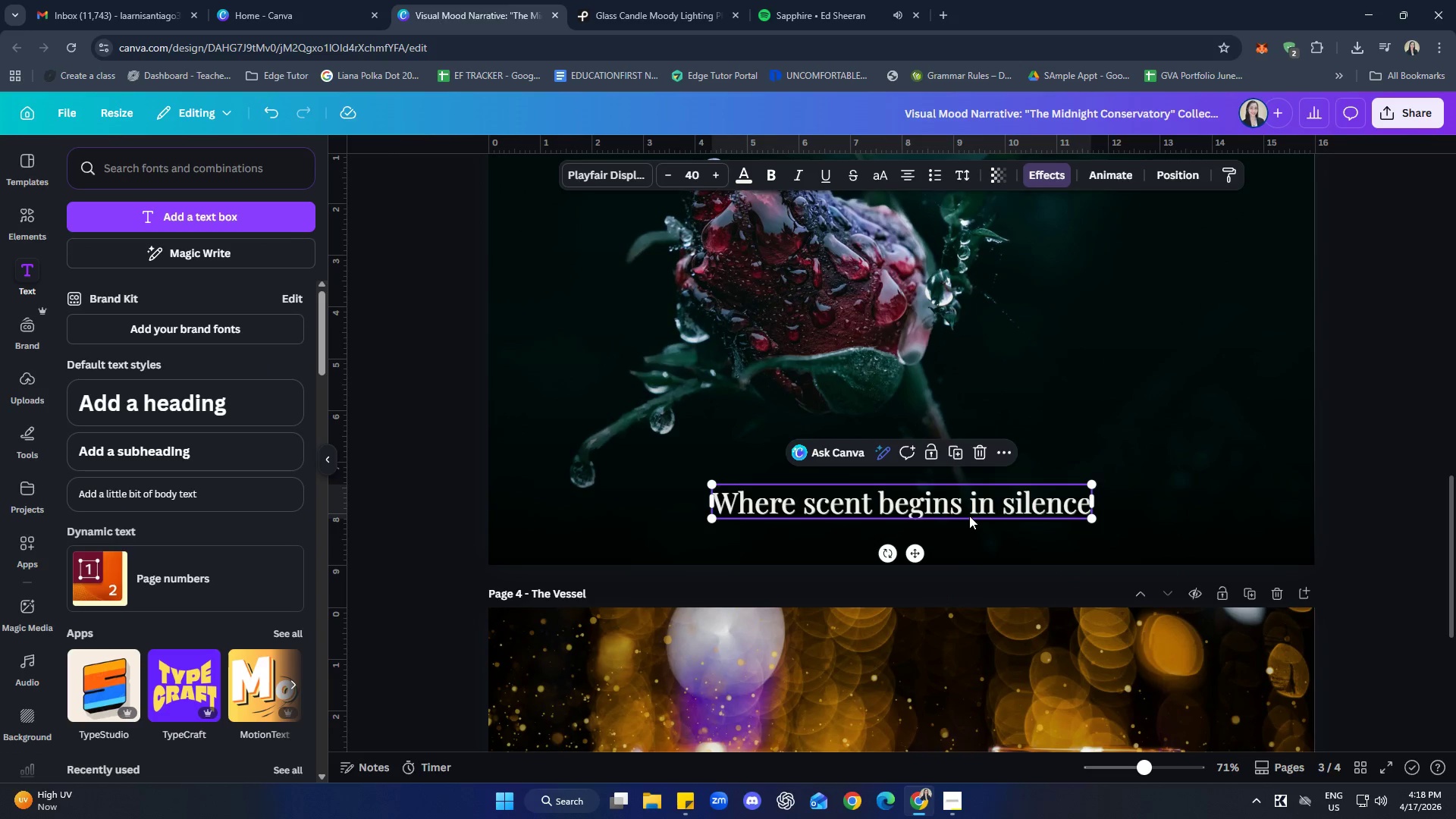 
key(Control+C)
 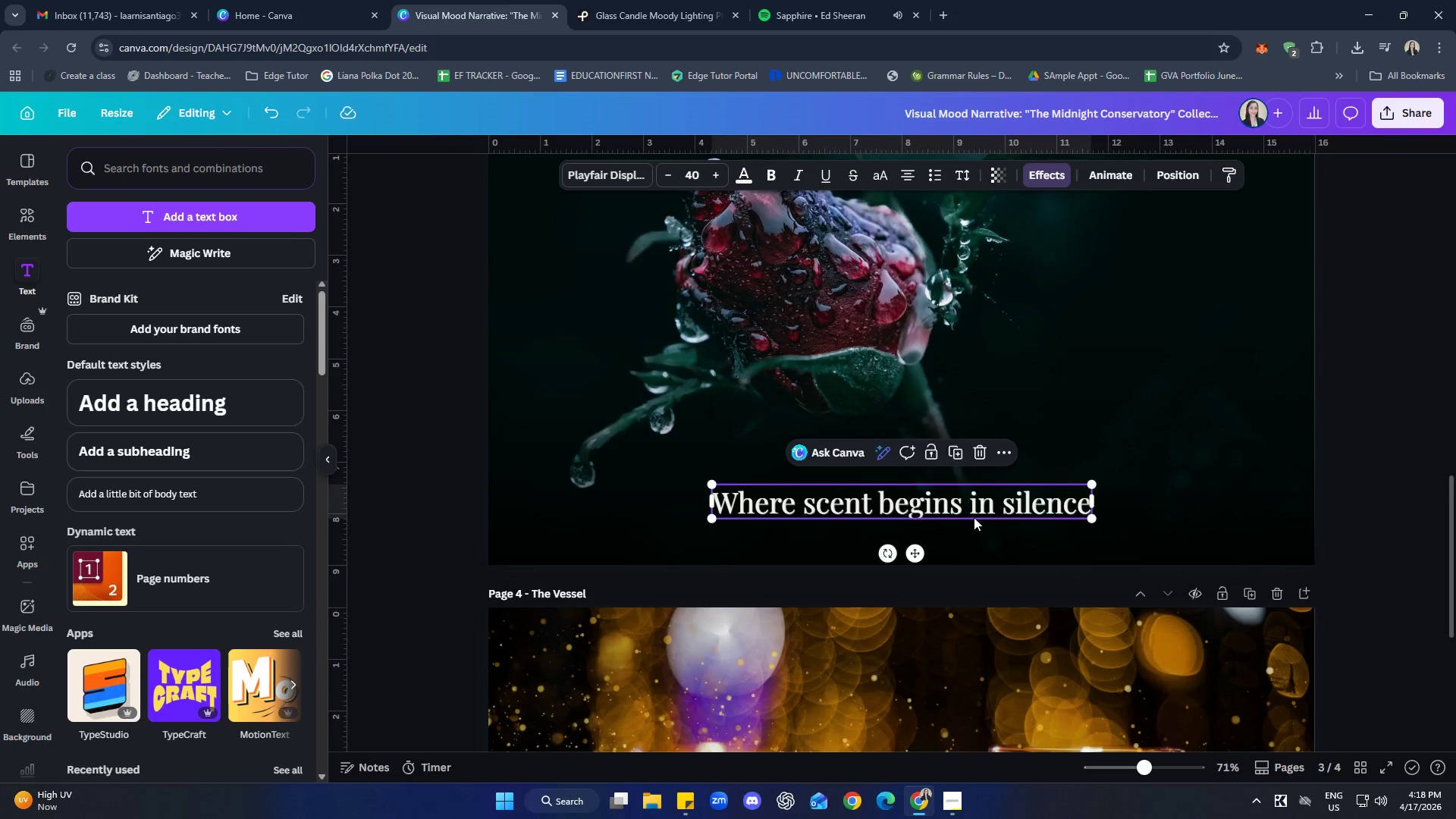 
left_click([848, 513])
 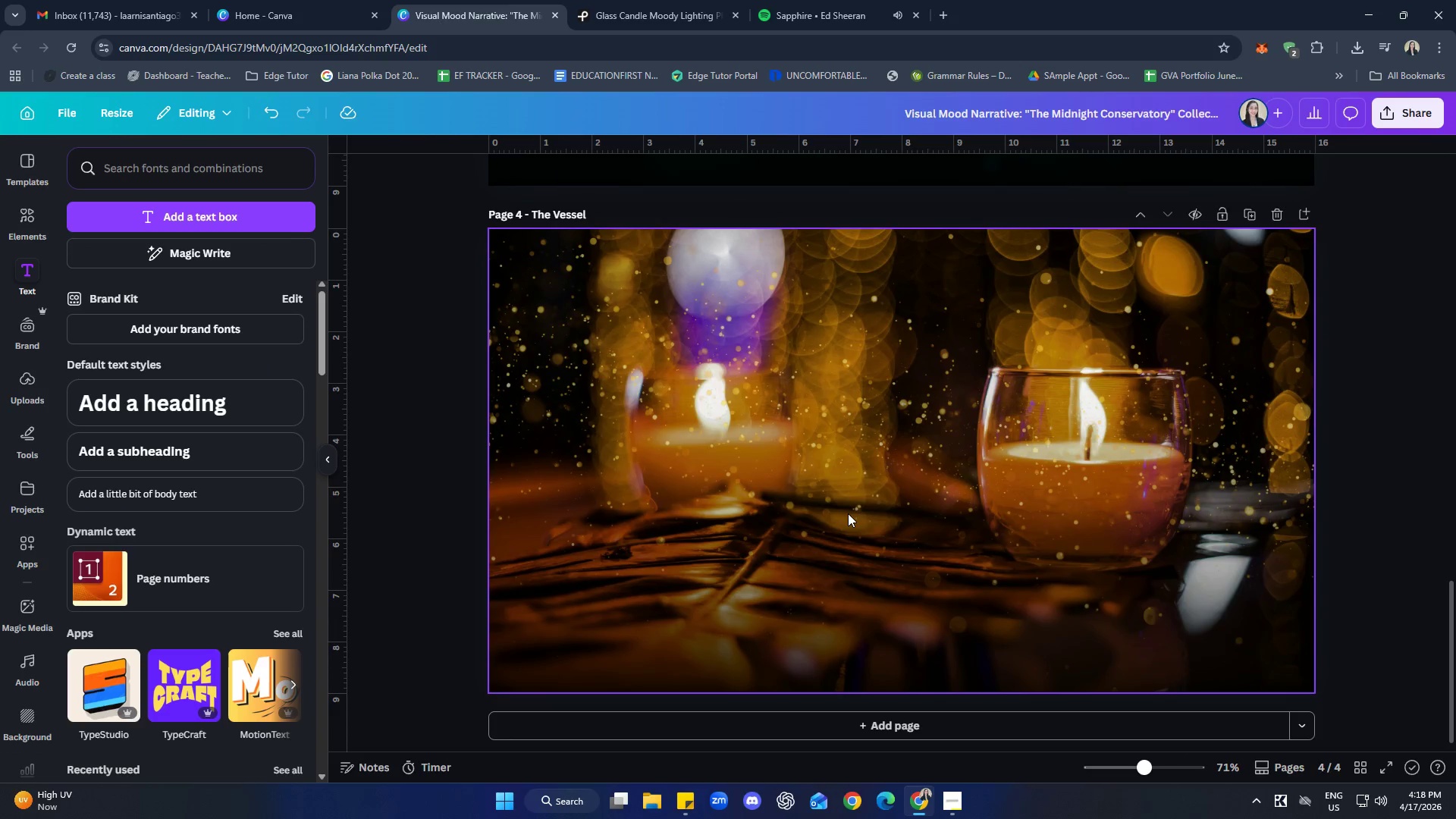 
key(Control+ControlLeft)
 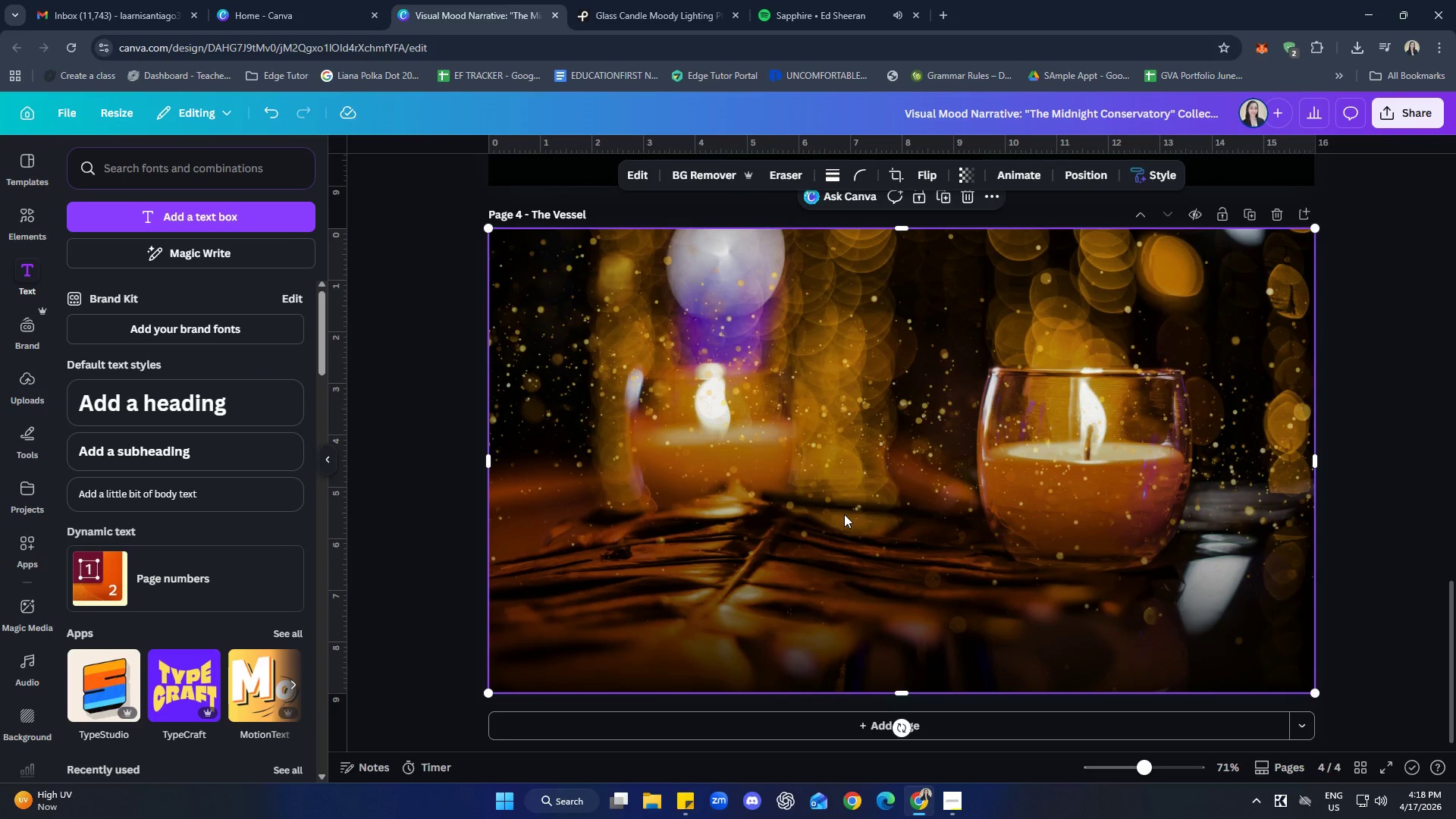 
scroll: coordinate [1003, 536], scroll_direction: down, amount: 5.0
 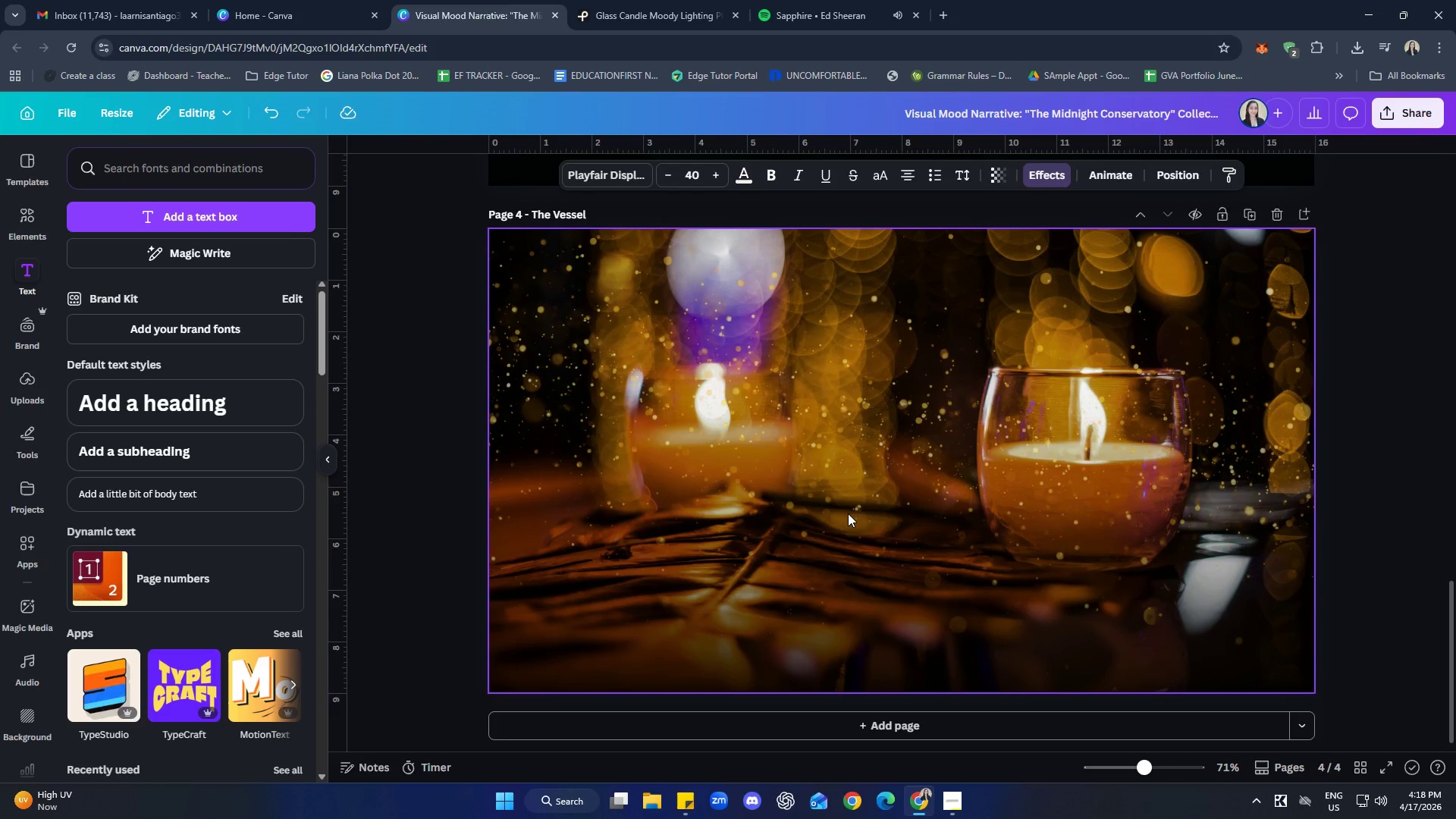 
key(Control+V)
 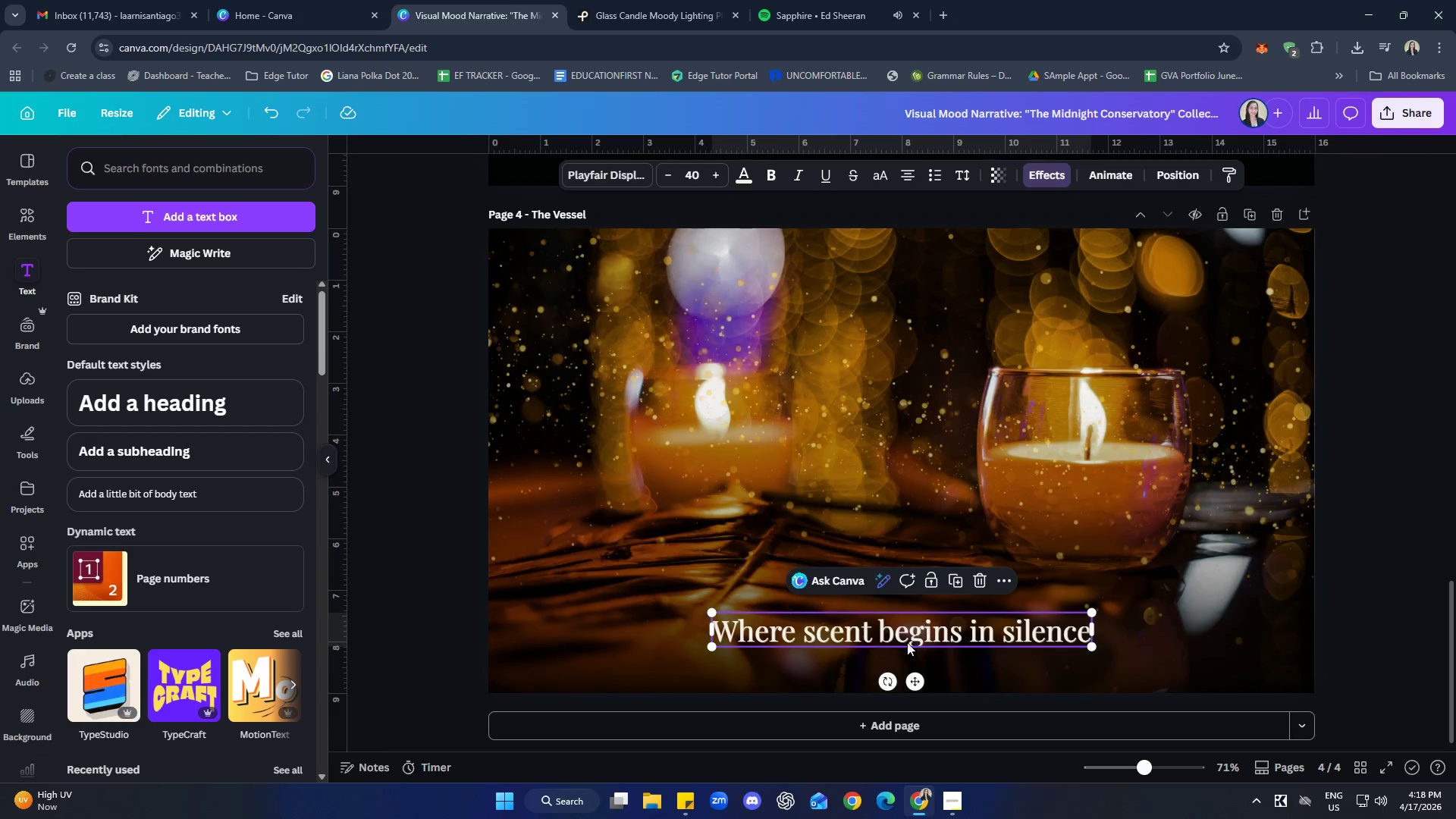 
left_click([905, 636])
 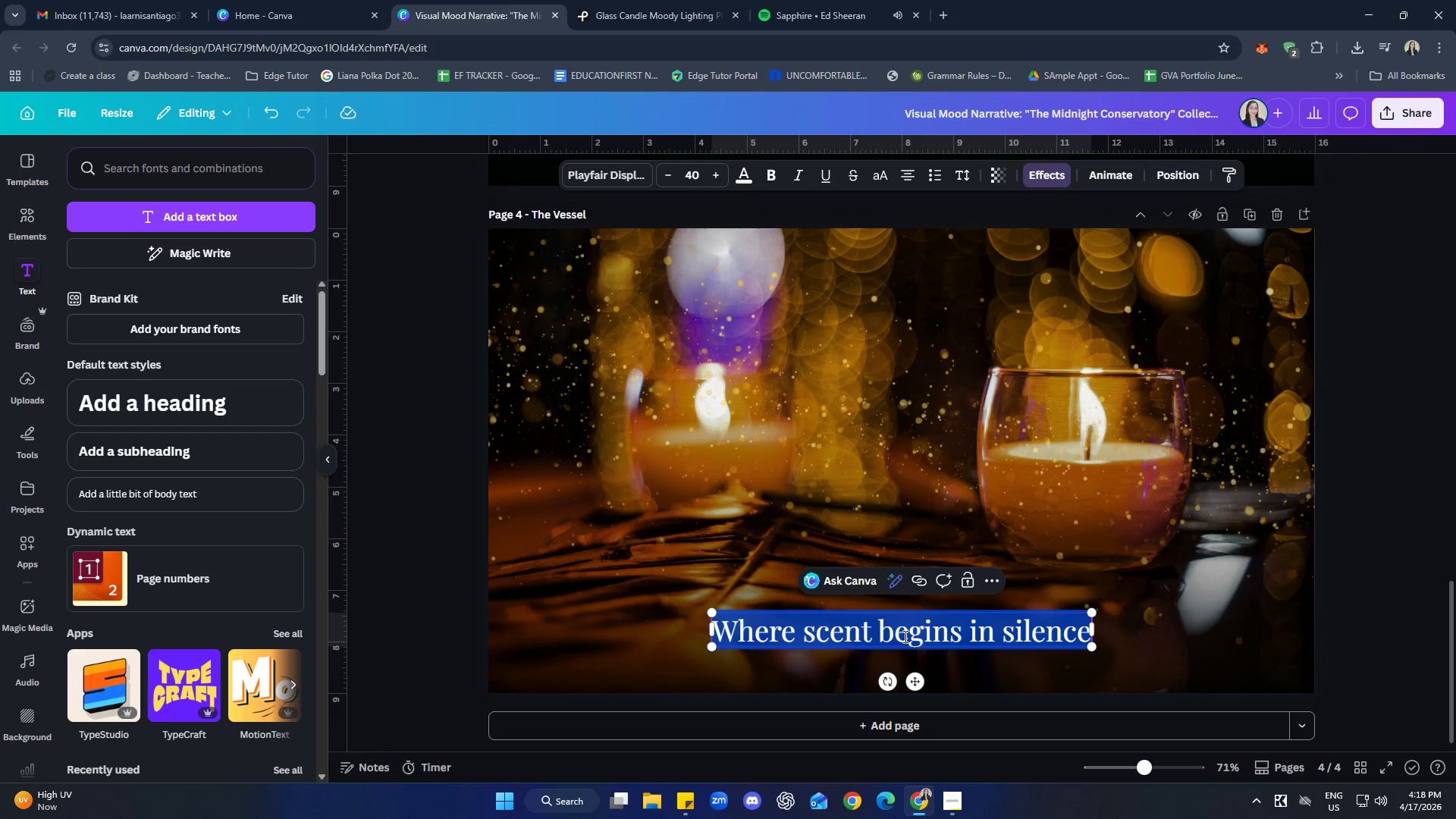 
type(Where i)
key(Backspace)
type(essens)
key(Backspace)
key(Backspace)
type(nce is held)
 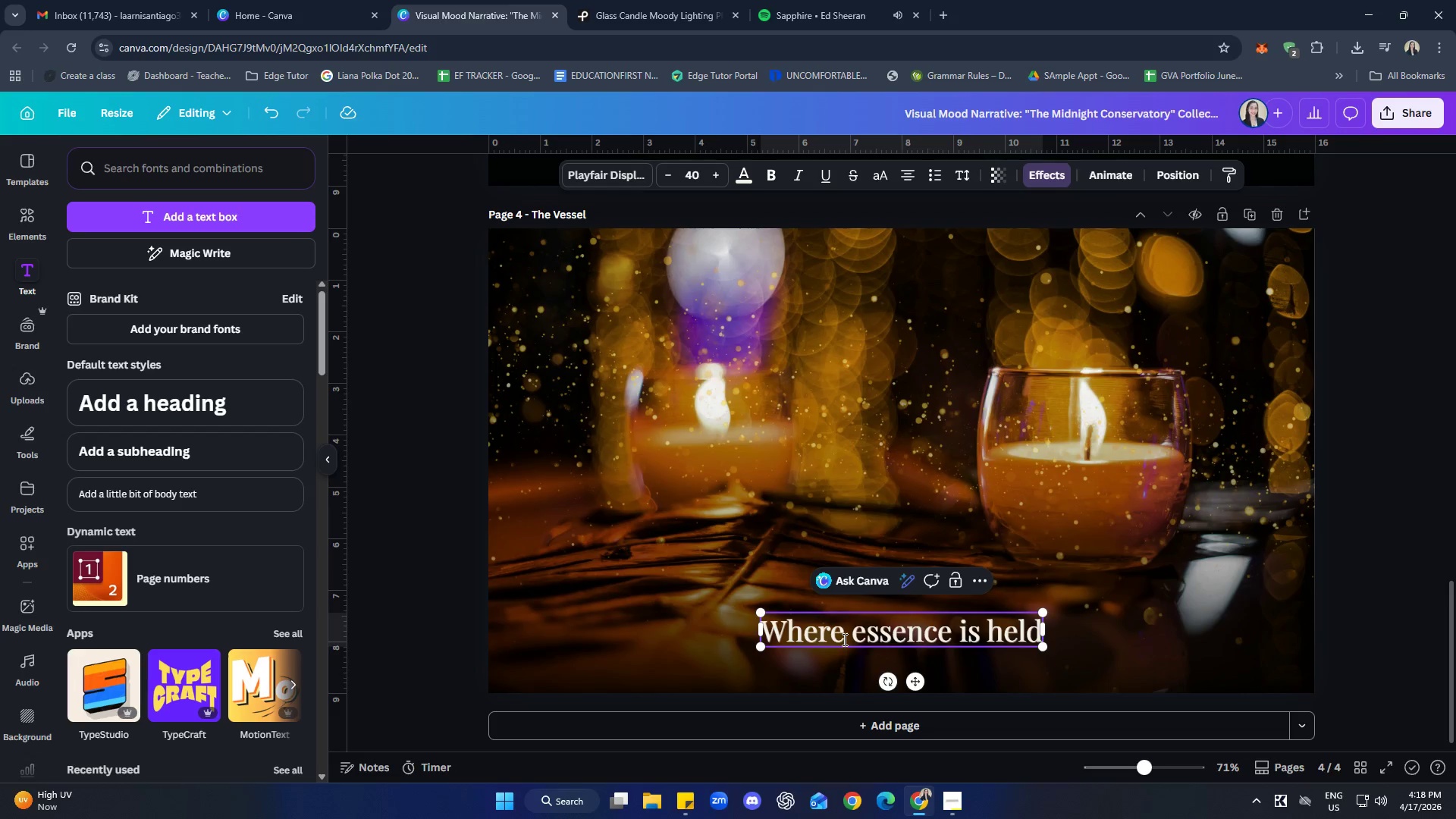 
left_click([1451, 556])
 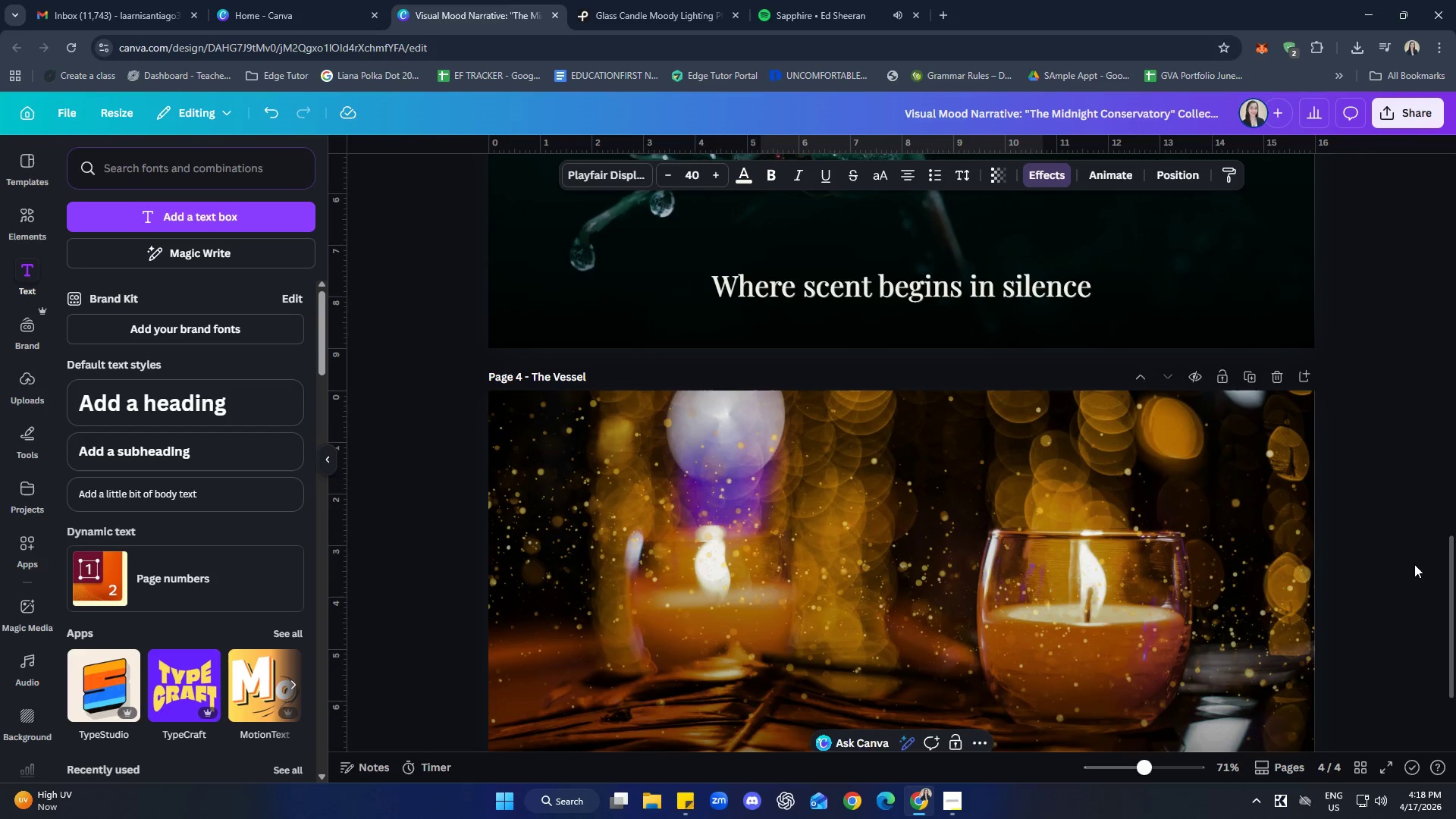 
left_click([1389, 506])
 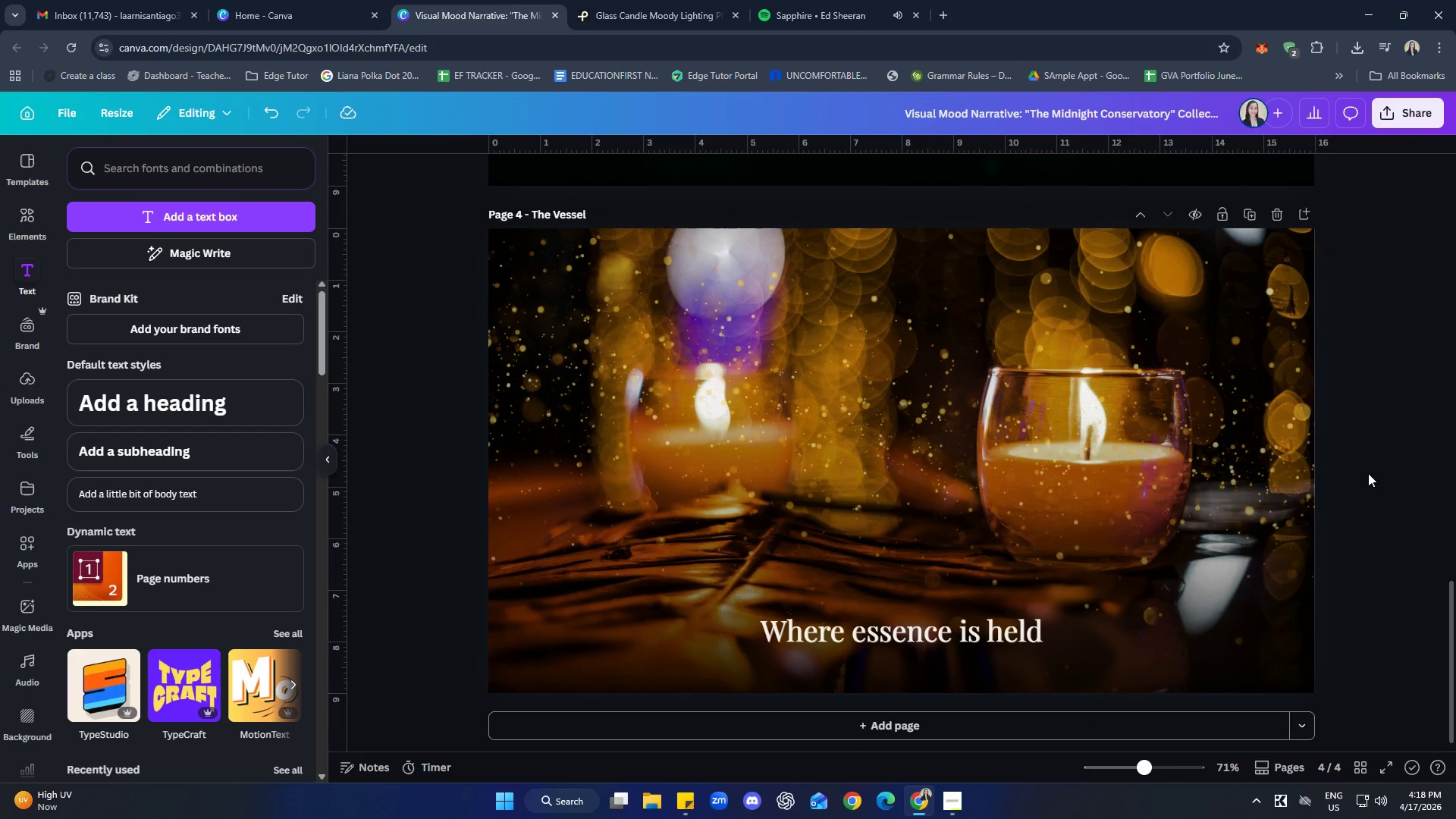 
scroll: coordinate [1351, 604], scroll_direction: down, amount: 4.0
 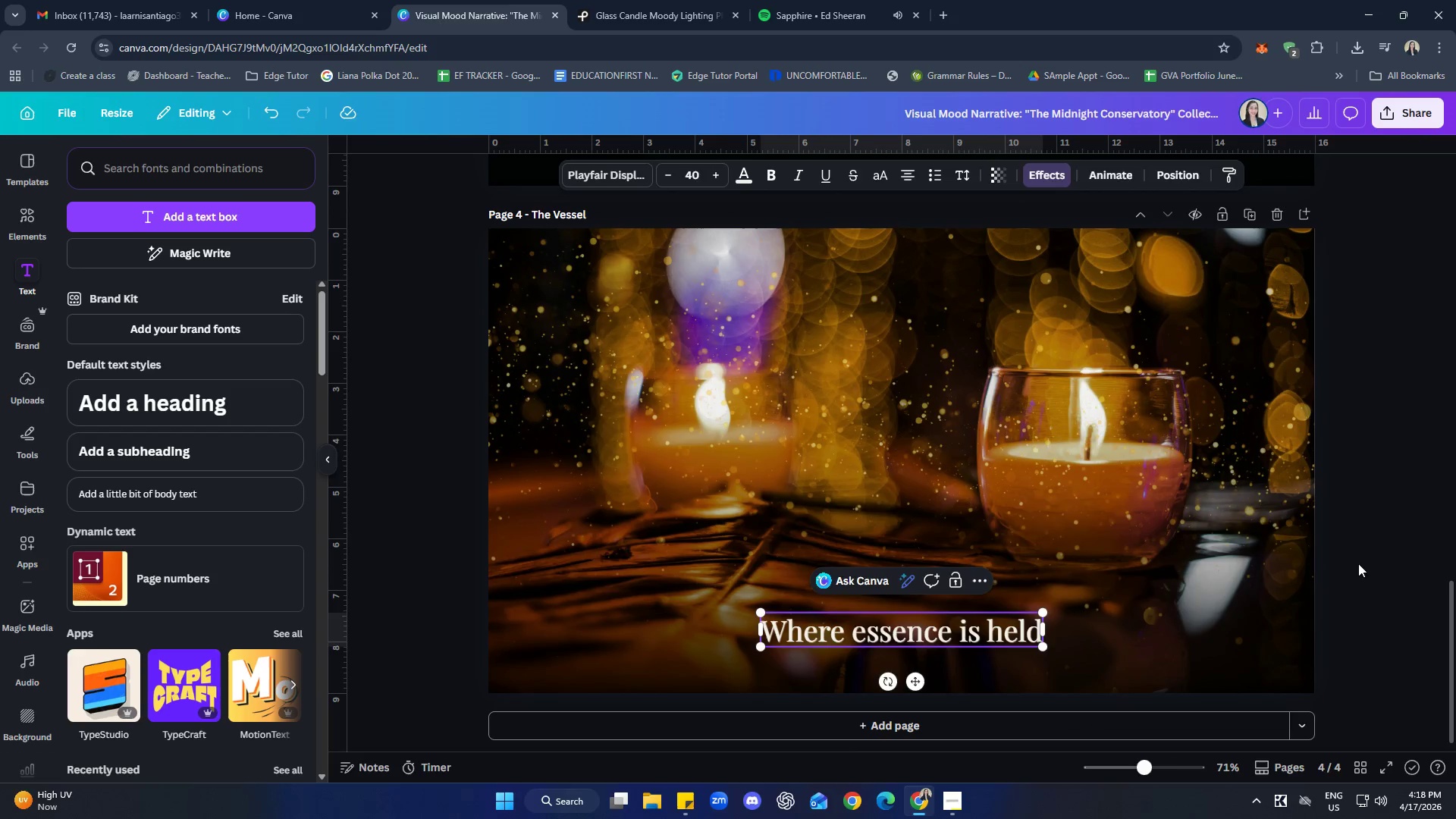 
scroll: coordinate [926, 610], scroll_direction: up, amount: 13.0
 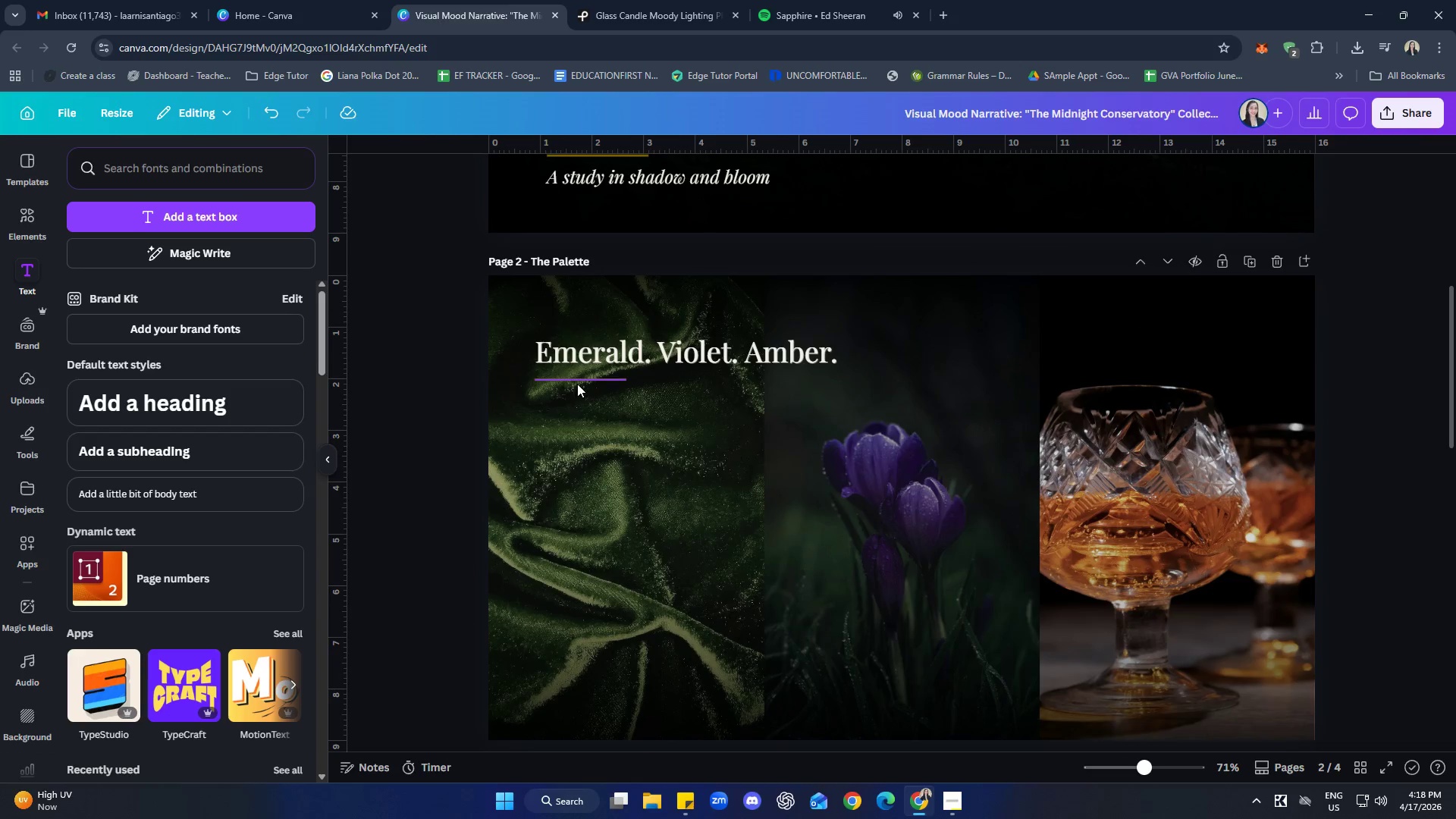 
left_click([577, 383])
 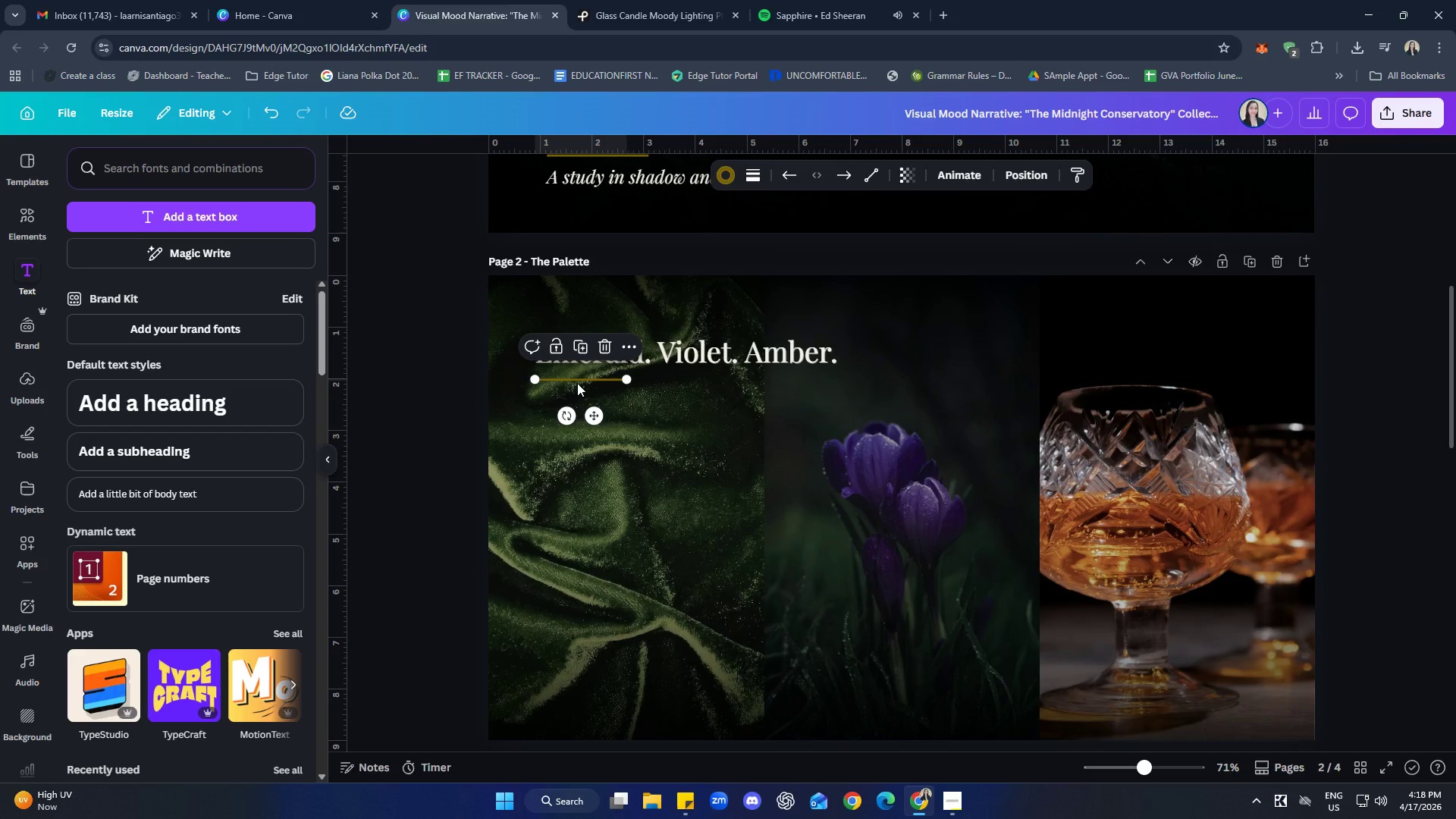 
key(Control+C)
 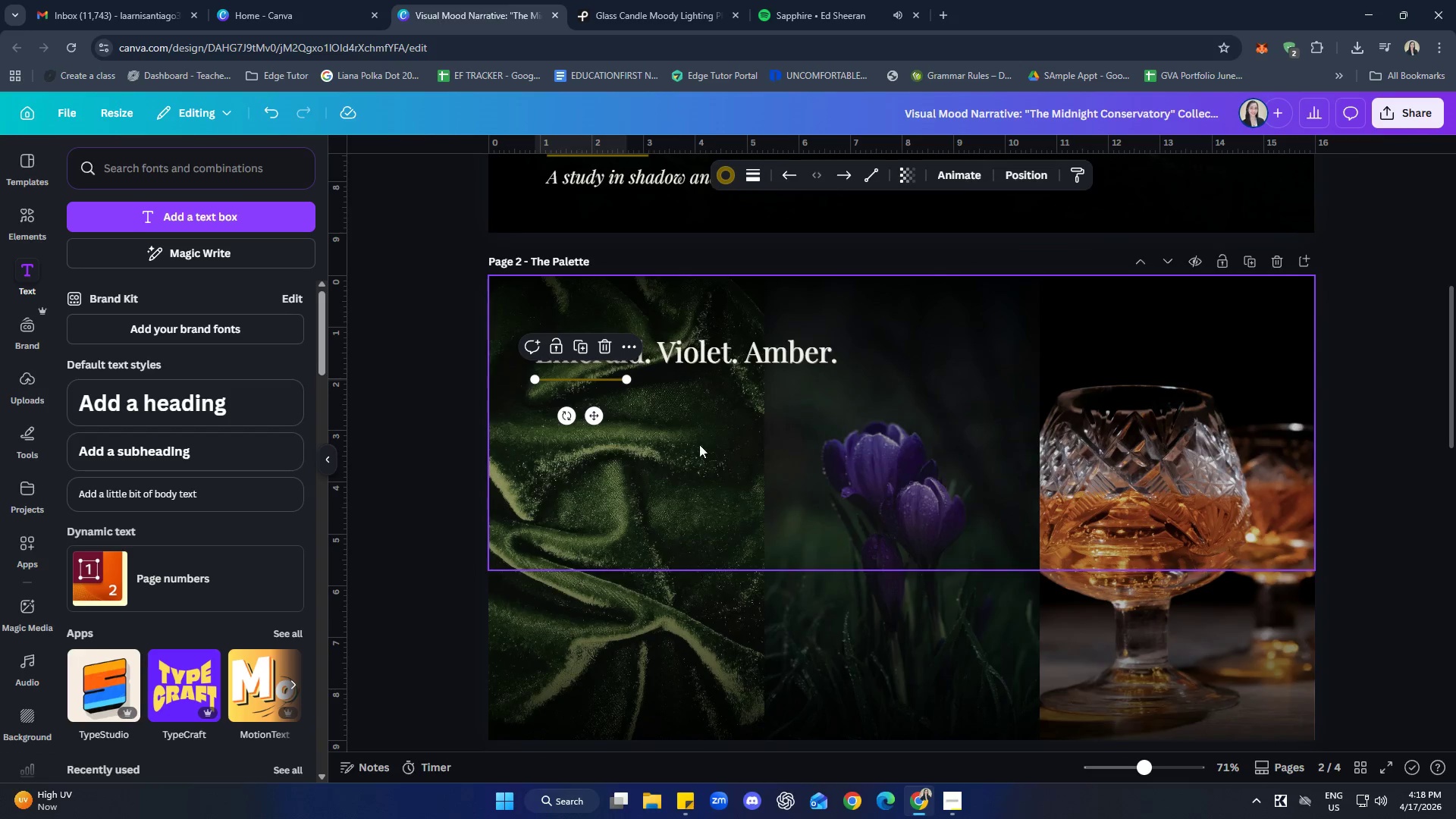 
scroll: coordinate [919, 558], scroll_direction: down, amount: 17.0
 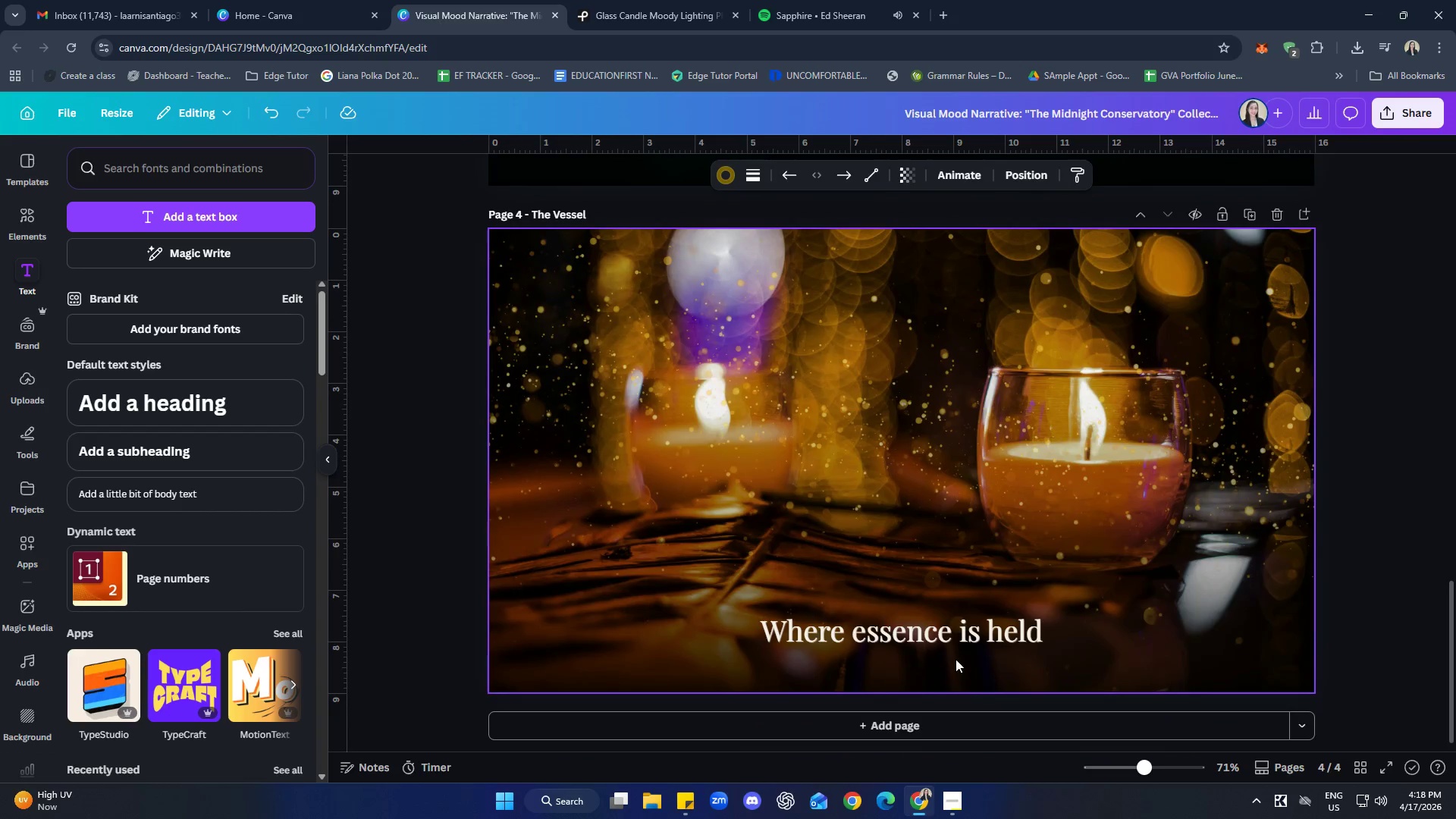 
left_click([956, 659])
 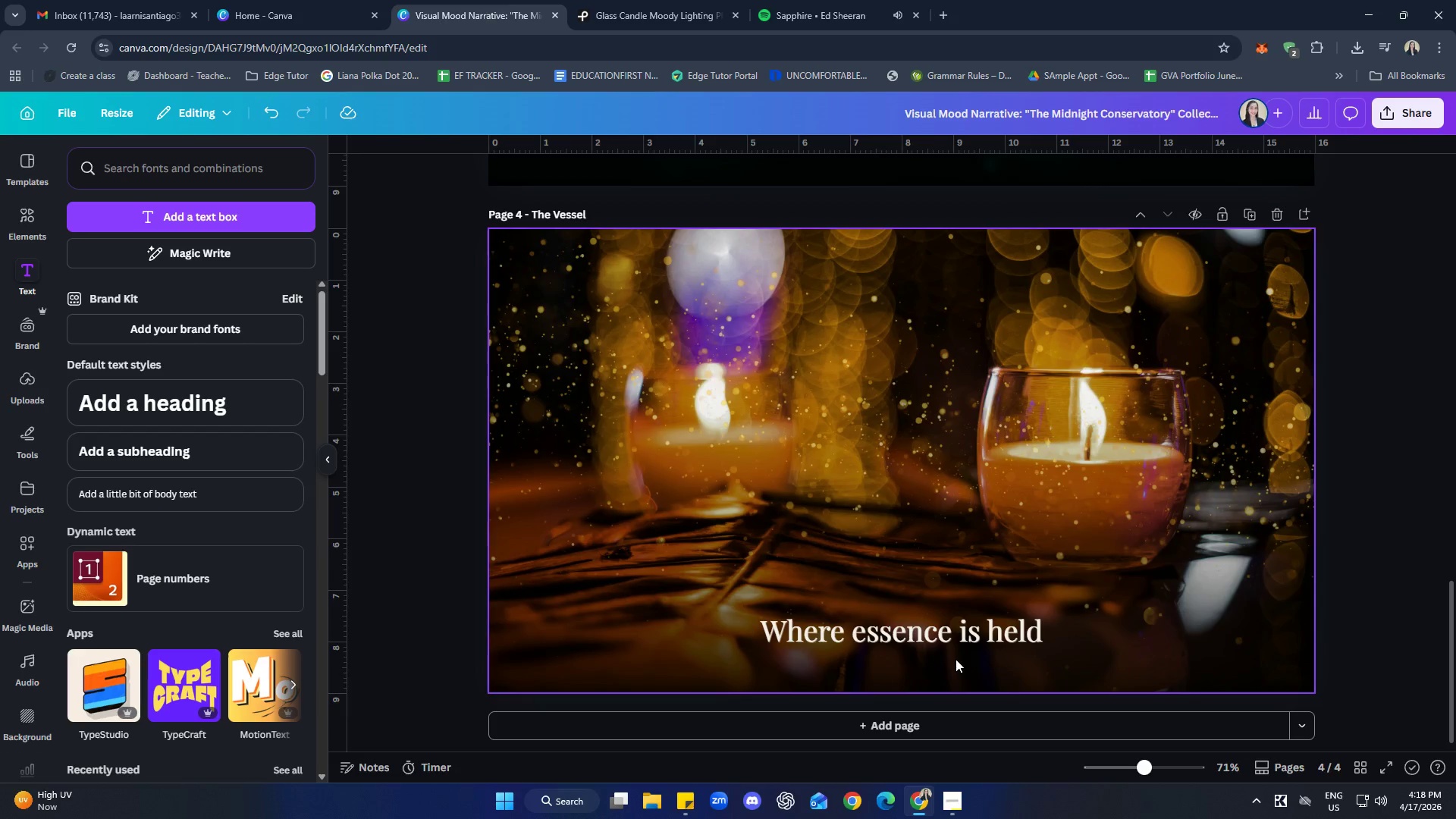 
key(Control+ControlLeft)
 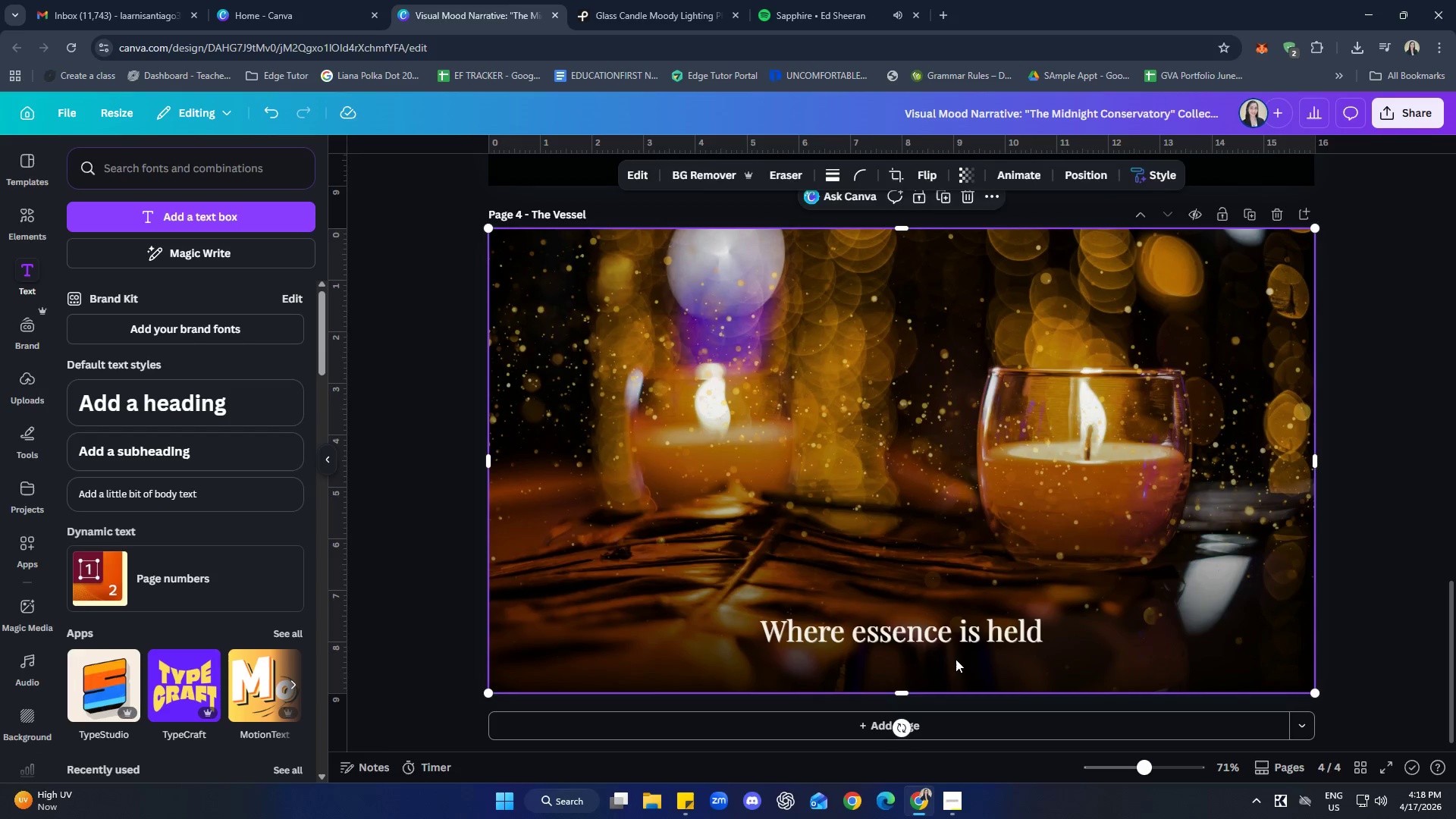 
key(Control+V)
 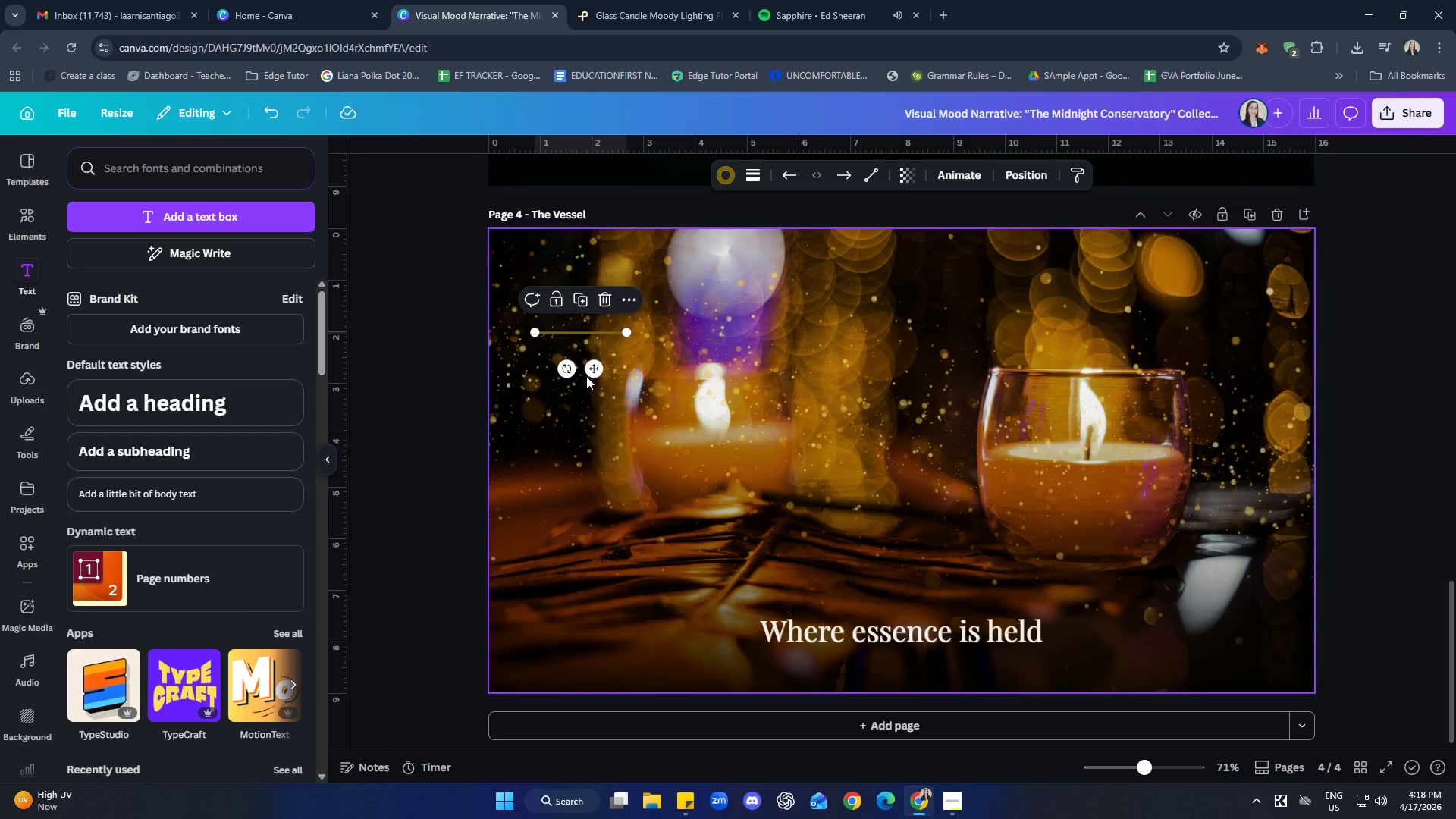 
left_click_drag(start_coordinate=[598, 365], to_coordinate=[827, 639])
 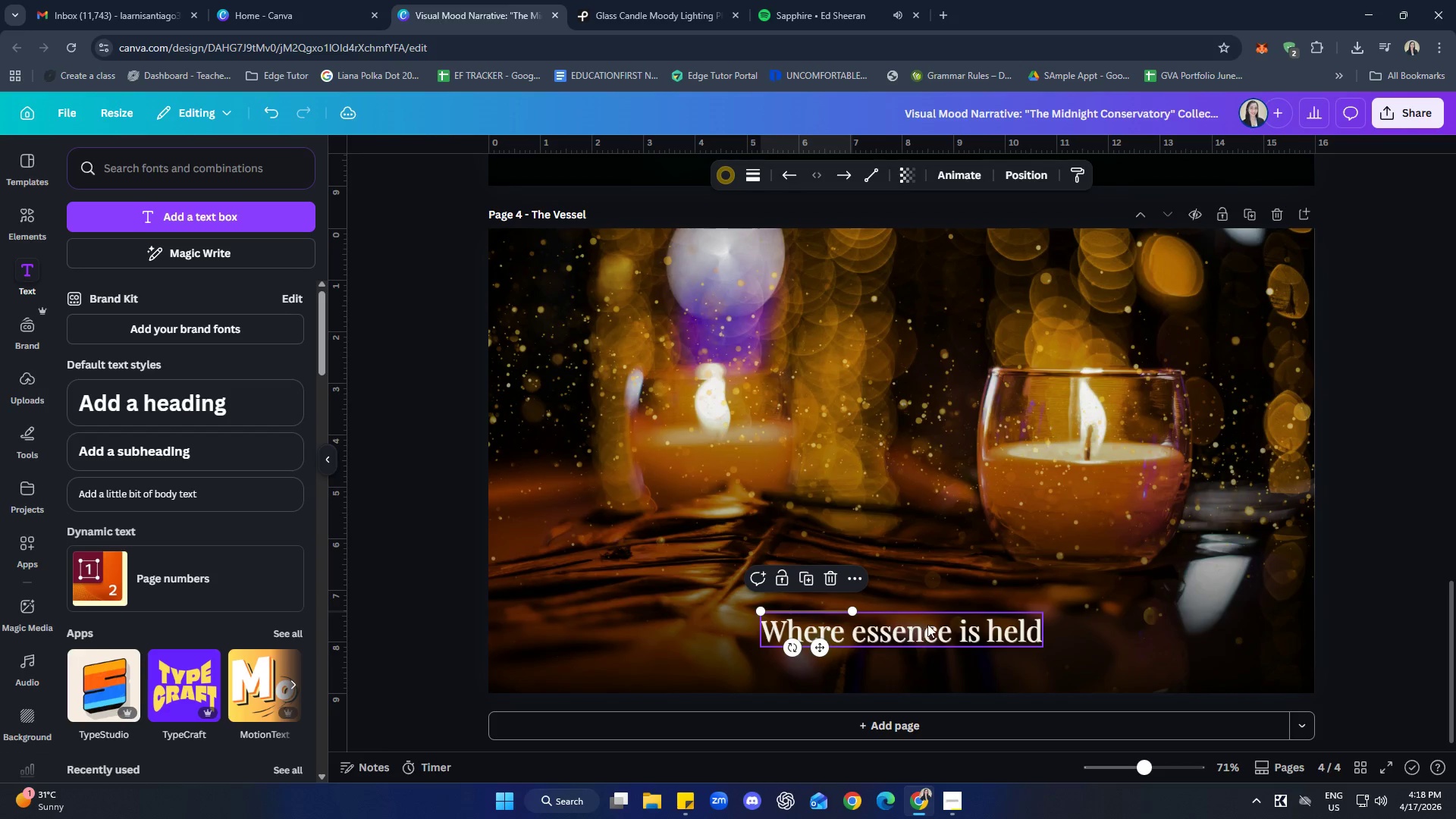 
left_click_drag(start_coordinate=[928, 624], to_coordinate=[927, 578])
 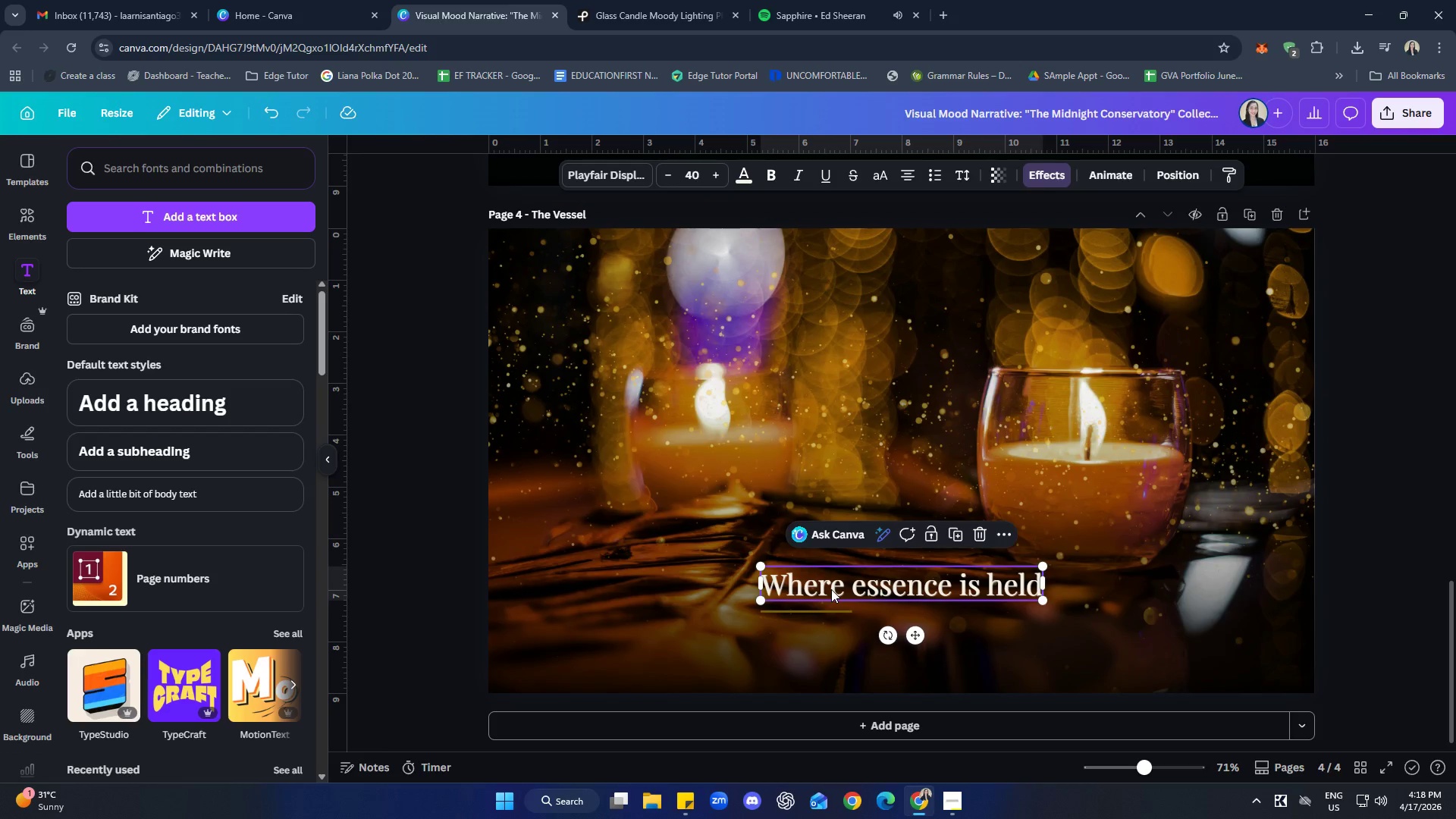 
left_click_drag(start_coordinate=[833, 583], to_coordinate=[833, 589])
 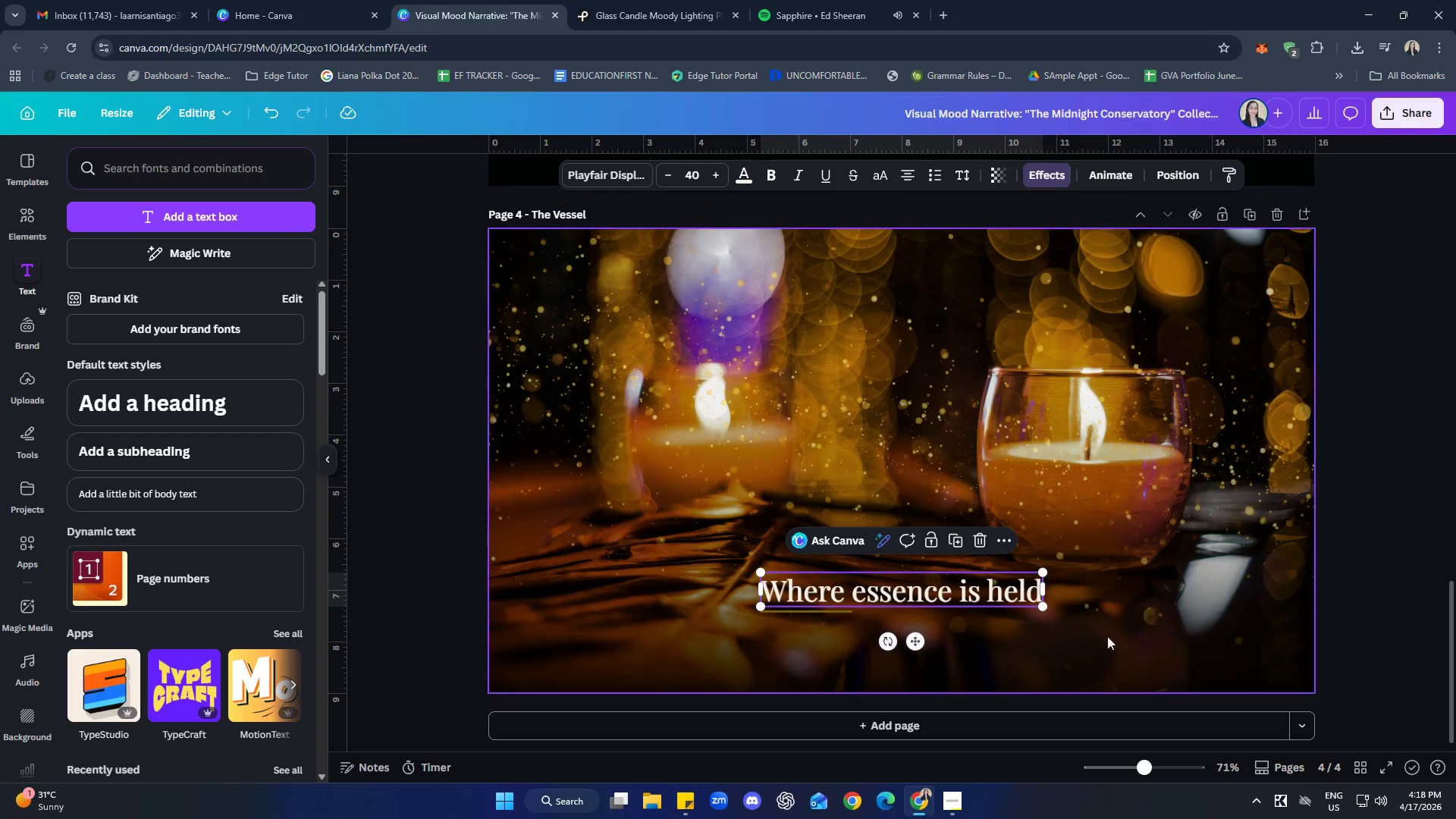 
left_click([1175, 634])
 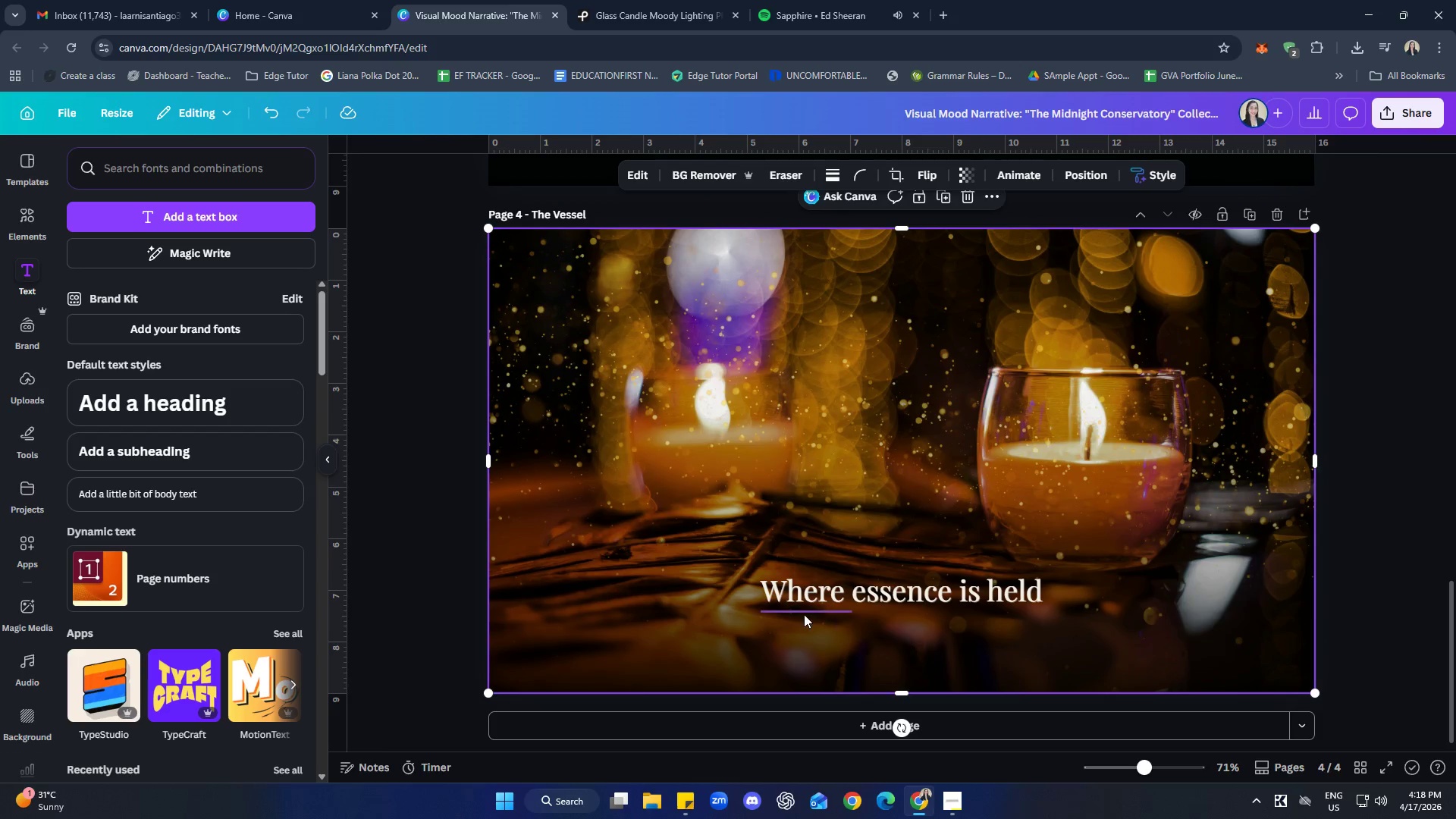 
left_click([802, 610])
 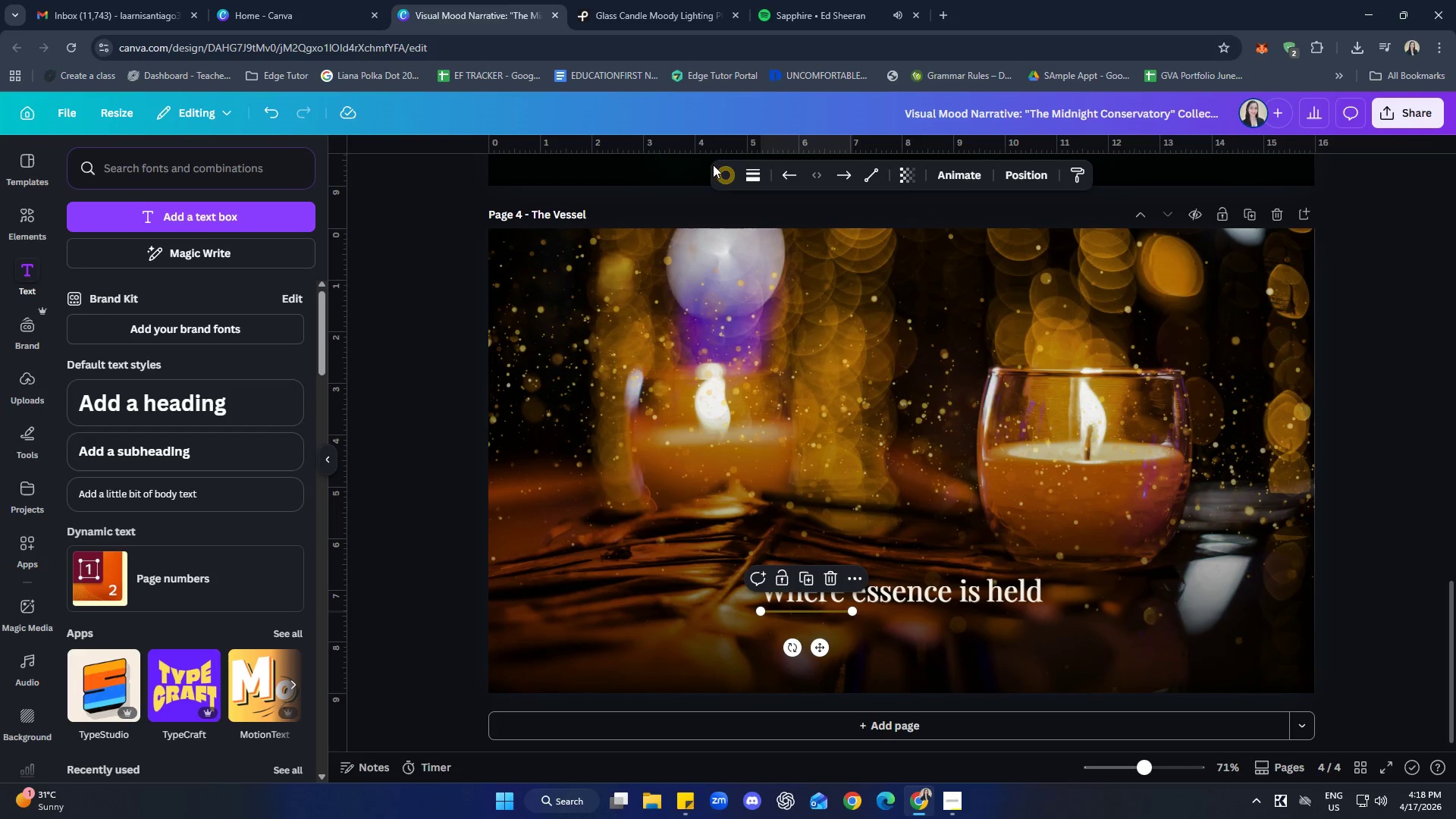 
double_click([717, 171])
 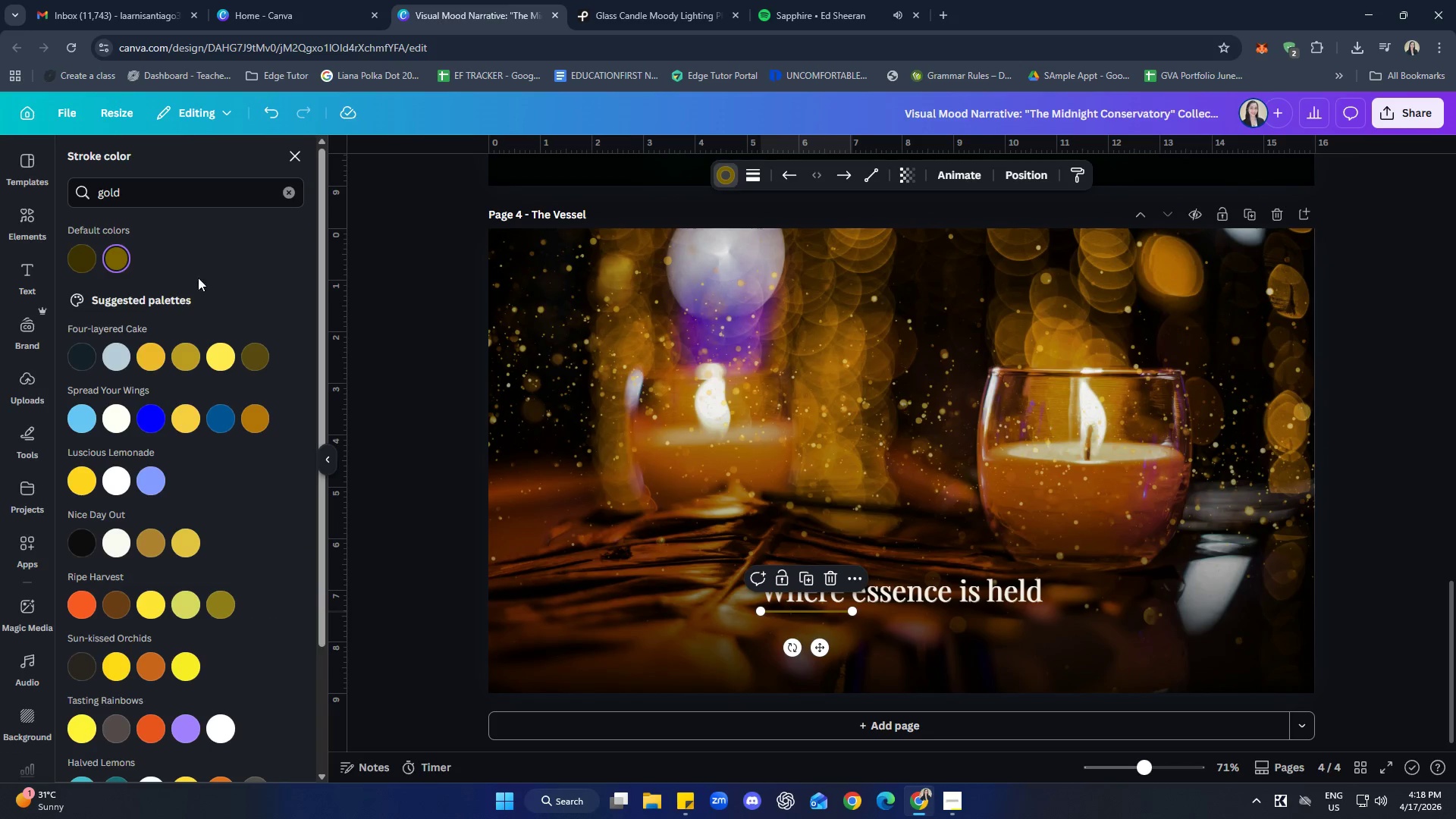 
left_click([283, 190])
 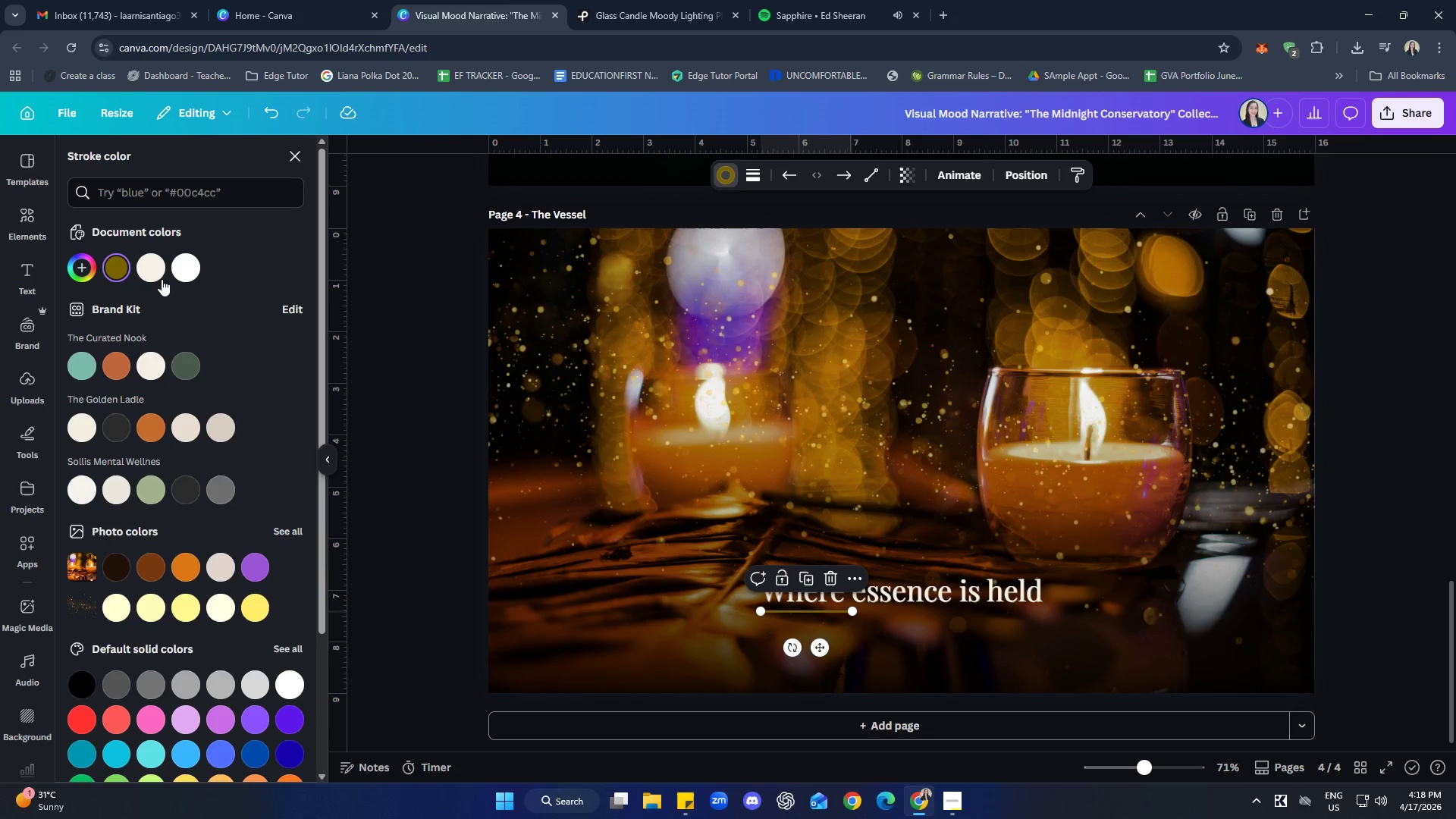 
left_click([153, 271])
 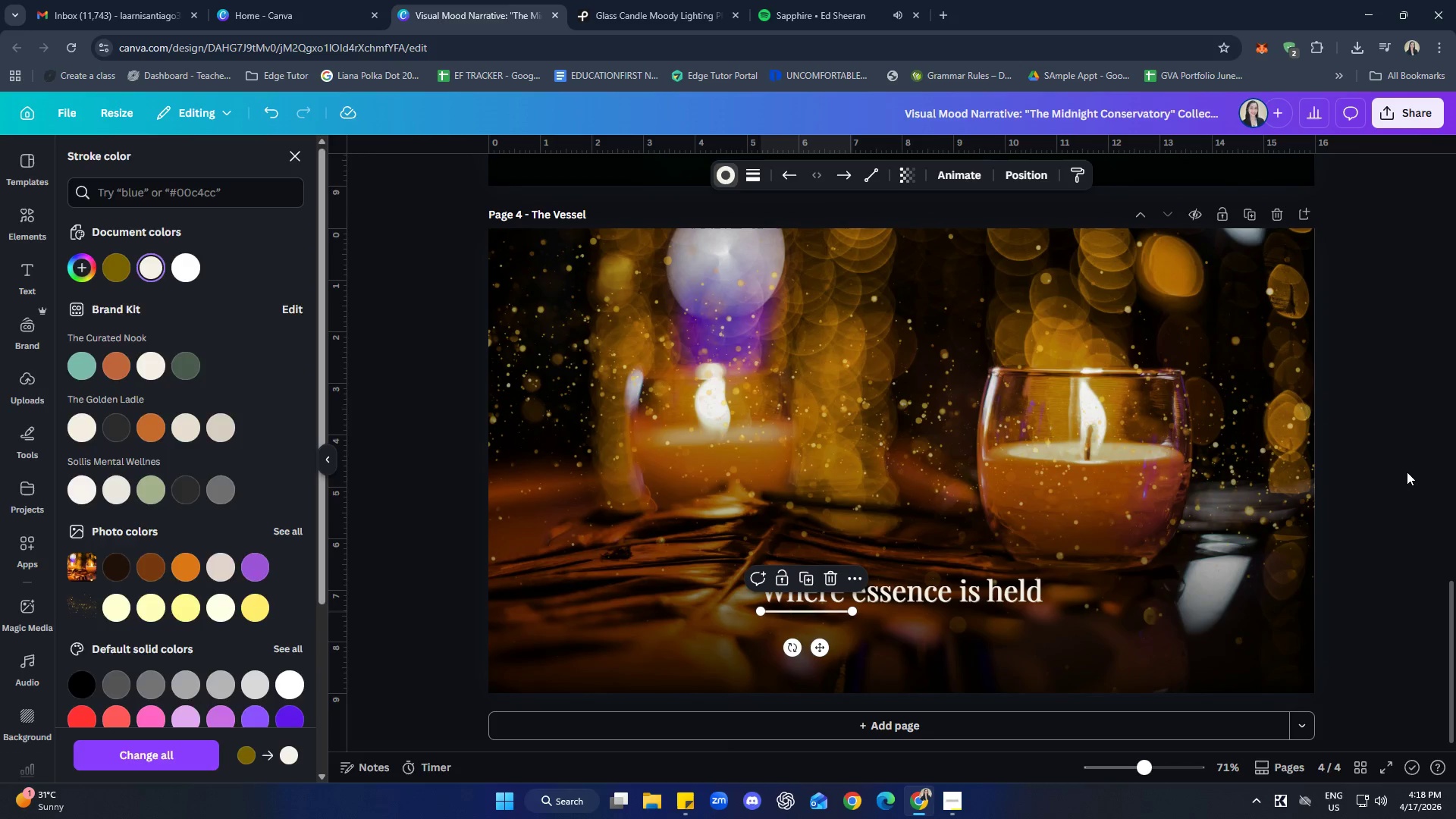 
double_click([1407, 471])
 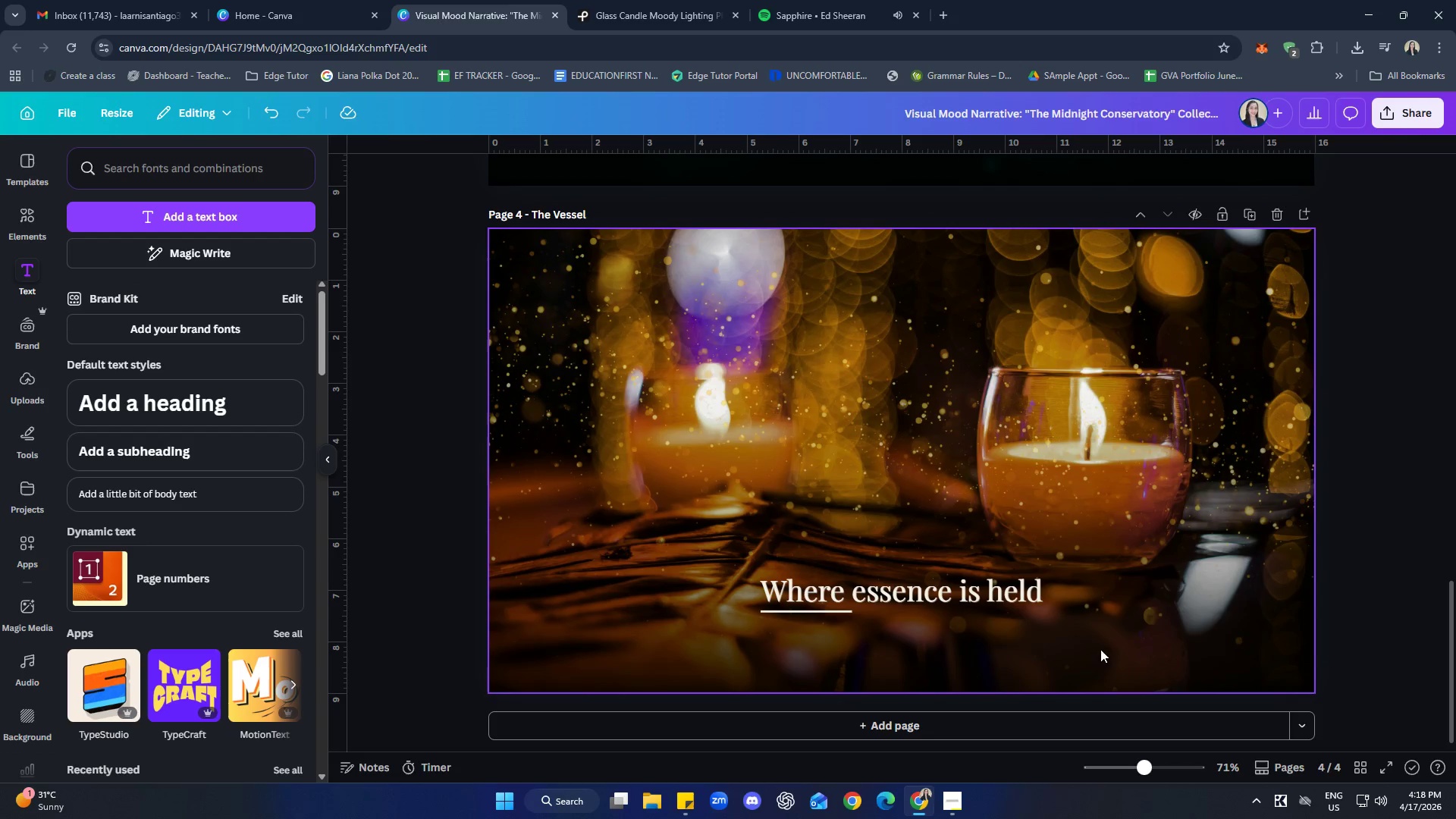 
hold_key(key=ShiftLeft, duration=1.33)
double_click([844, 607])
 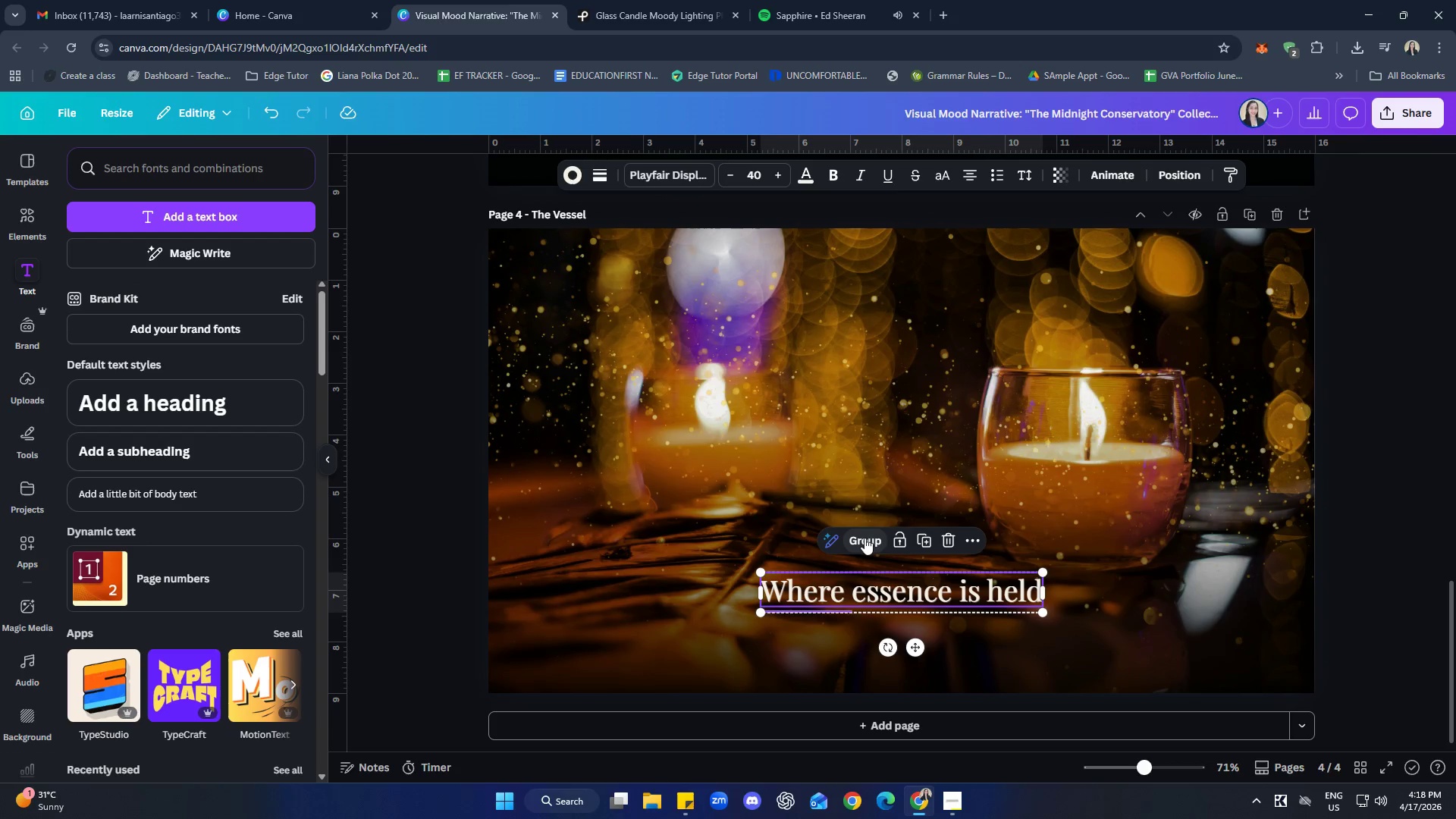 
left_click([864, 538])
 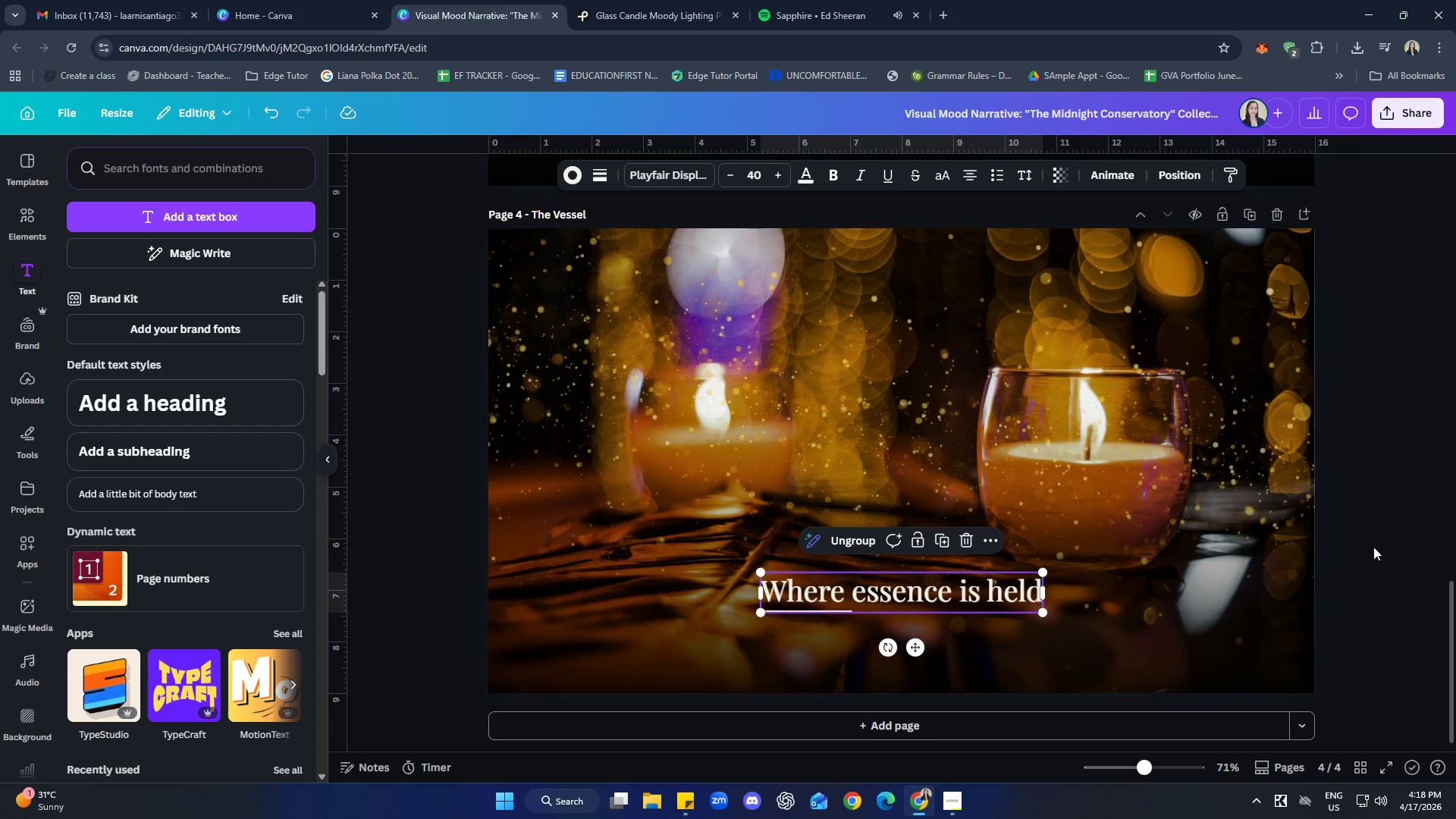 
left_click([1376, 544])
 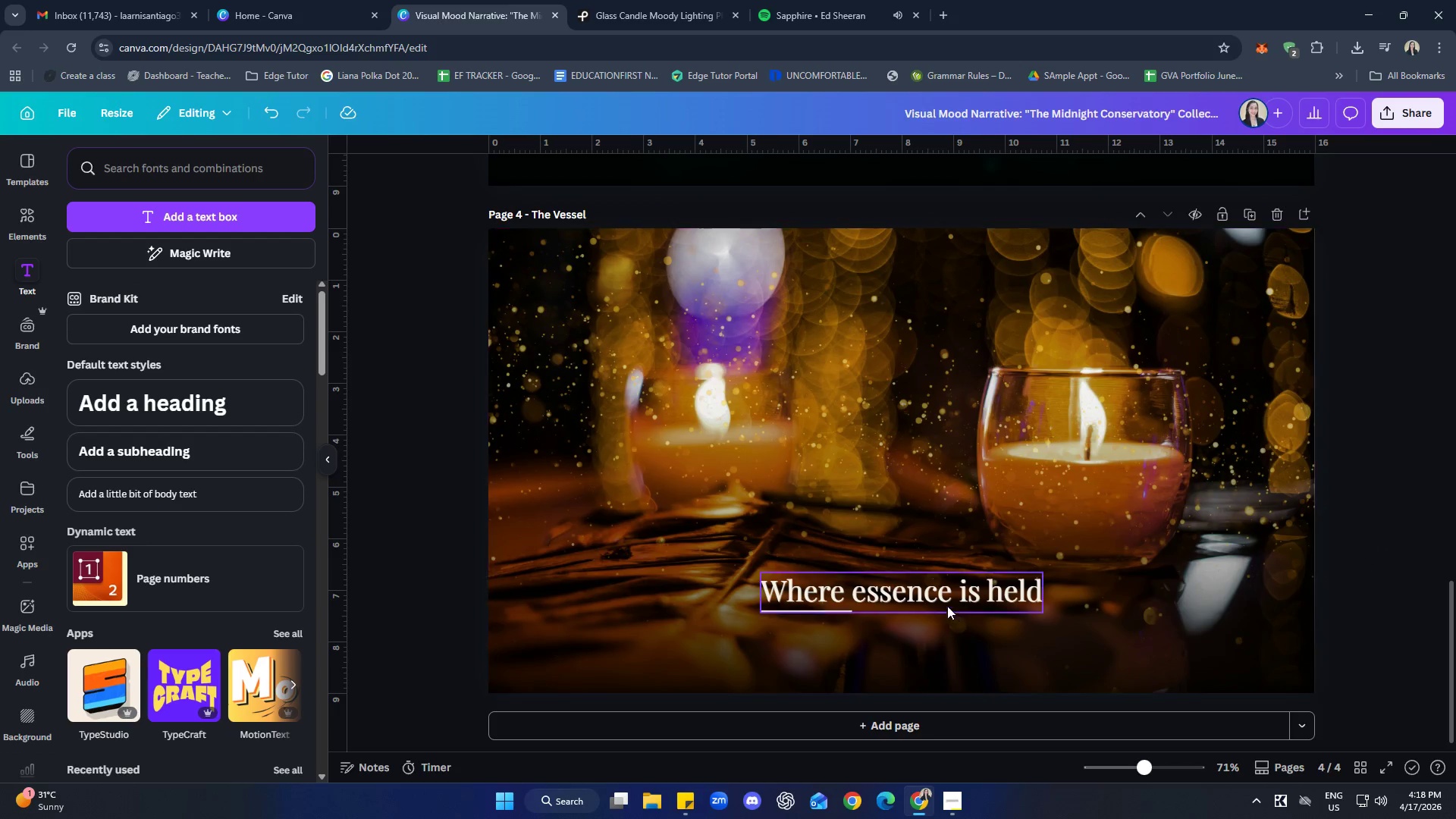 
left_click_drag(start_coordinate=[941, 599], to_coordinate=[711, 631])
 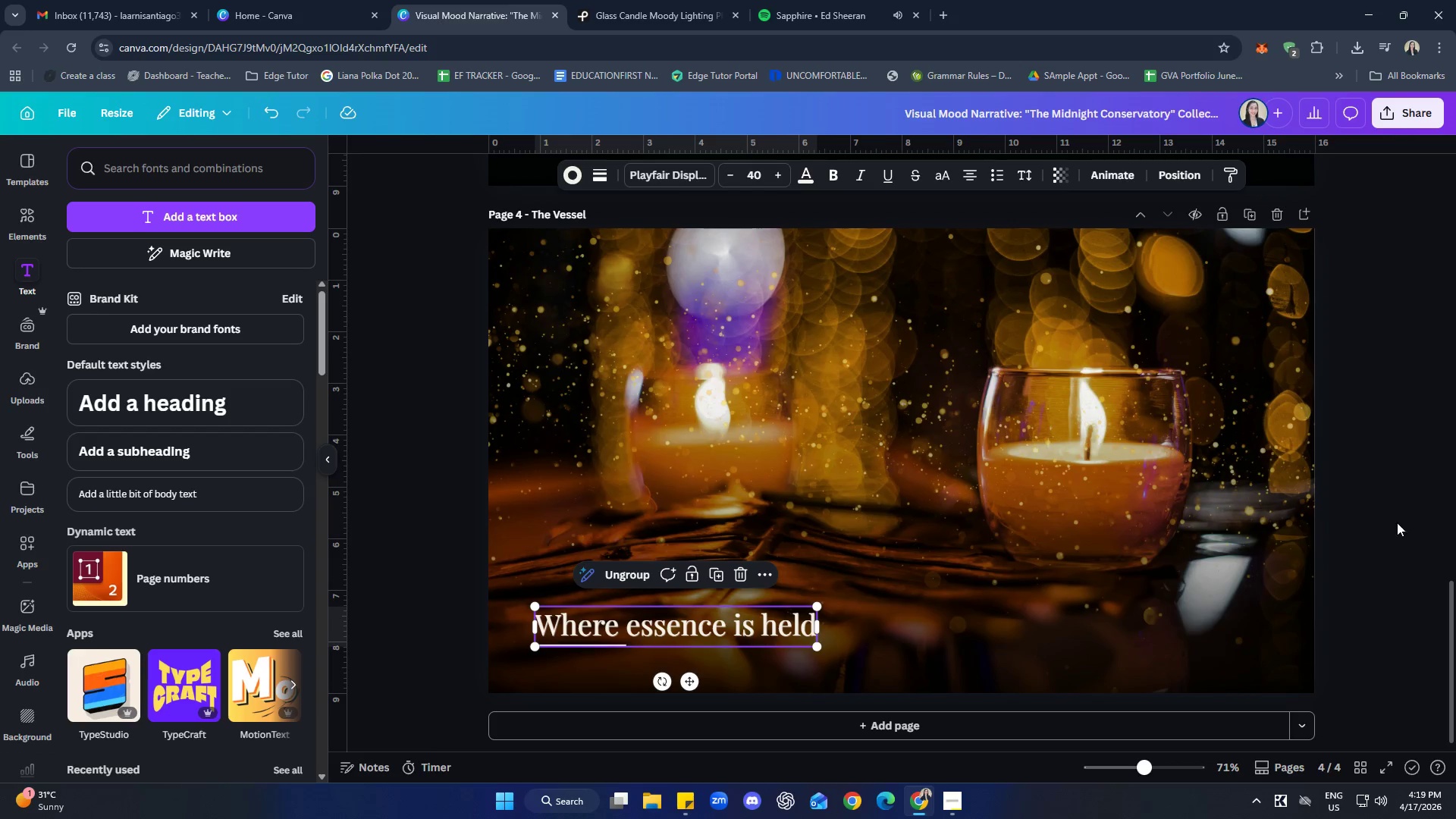 
left_click([1401, 494])
 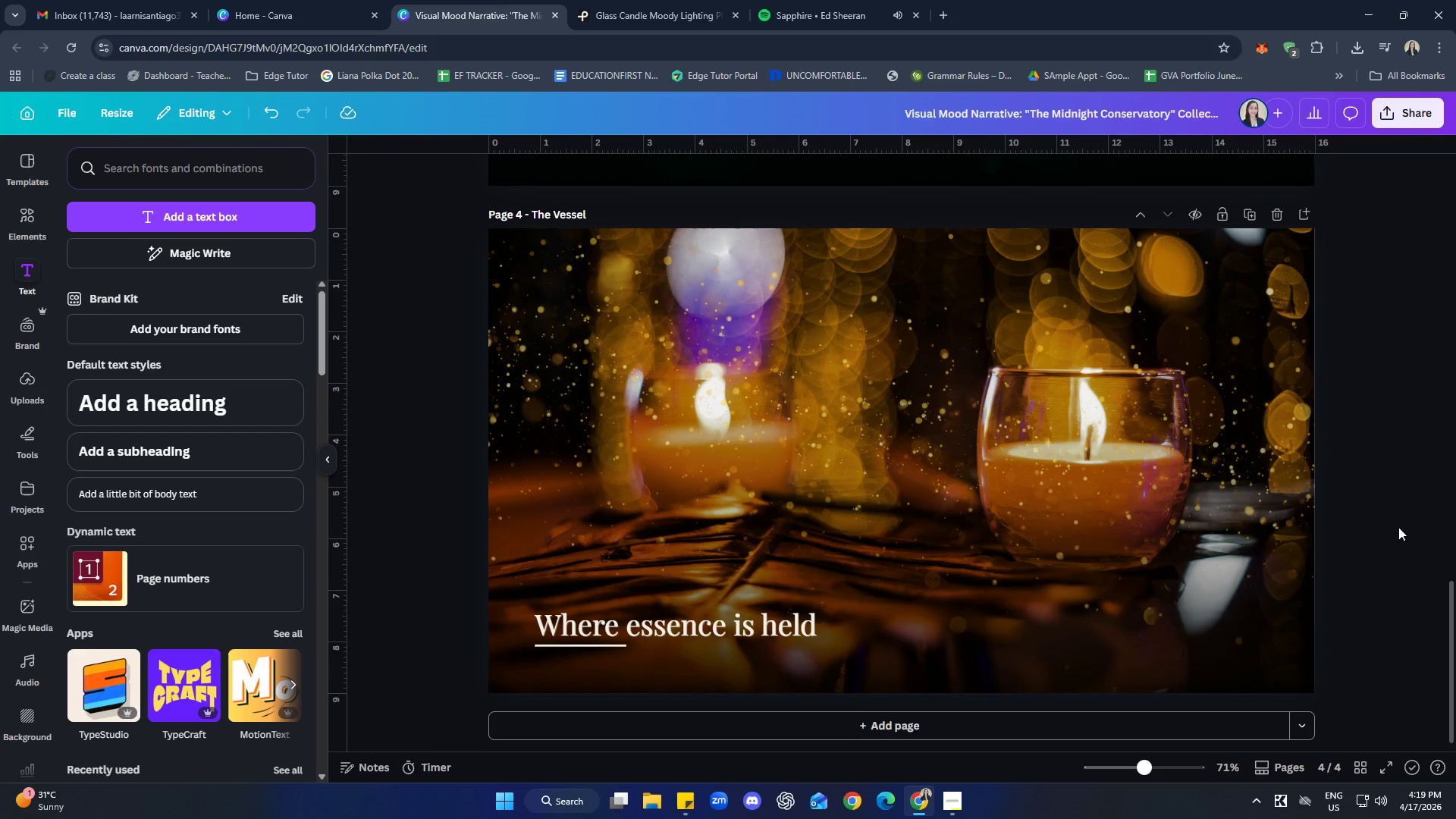 
scroll: coordinate [763, 518], scroll_direction: up, amount: 15.0
 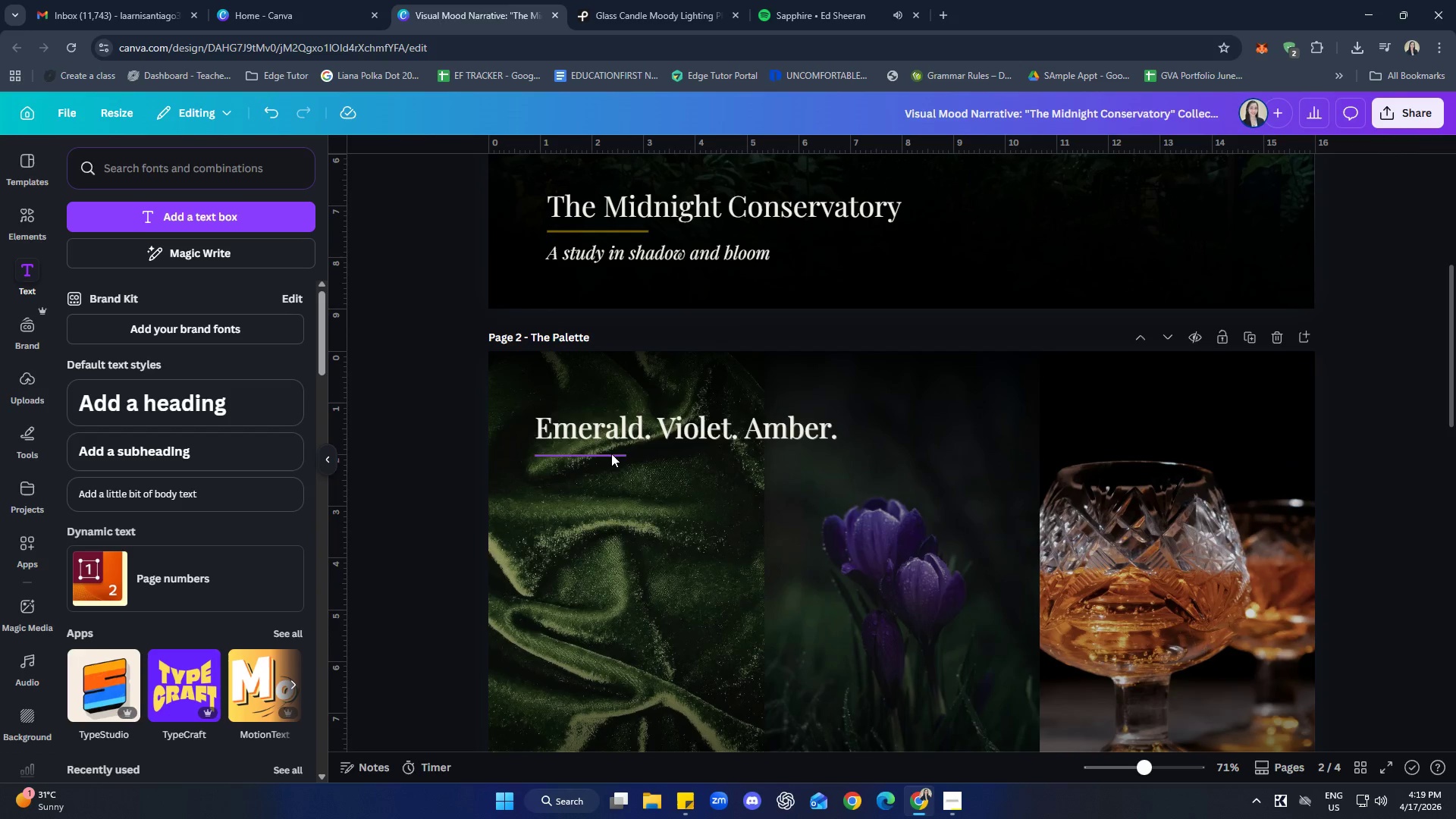 
left_click([611, 451])
 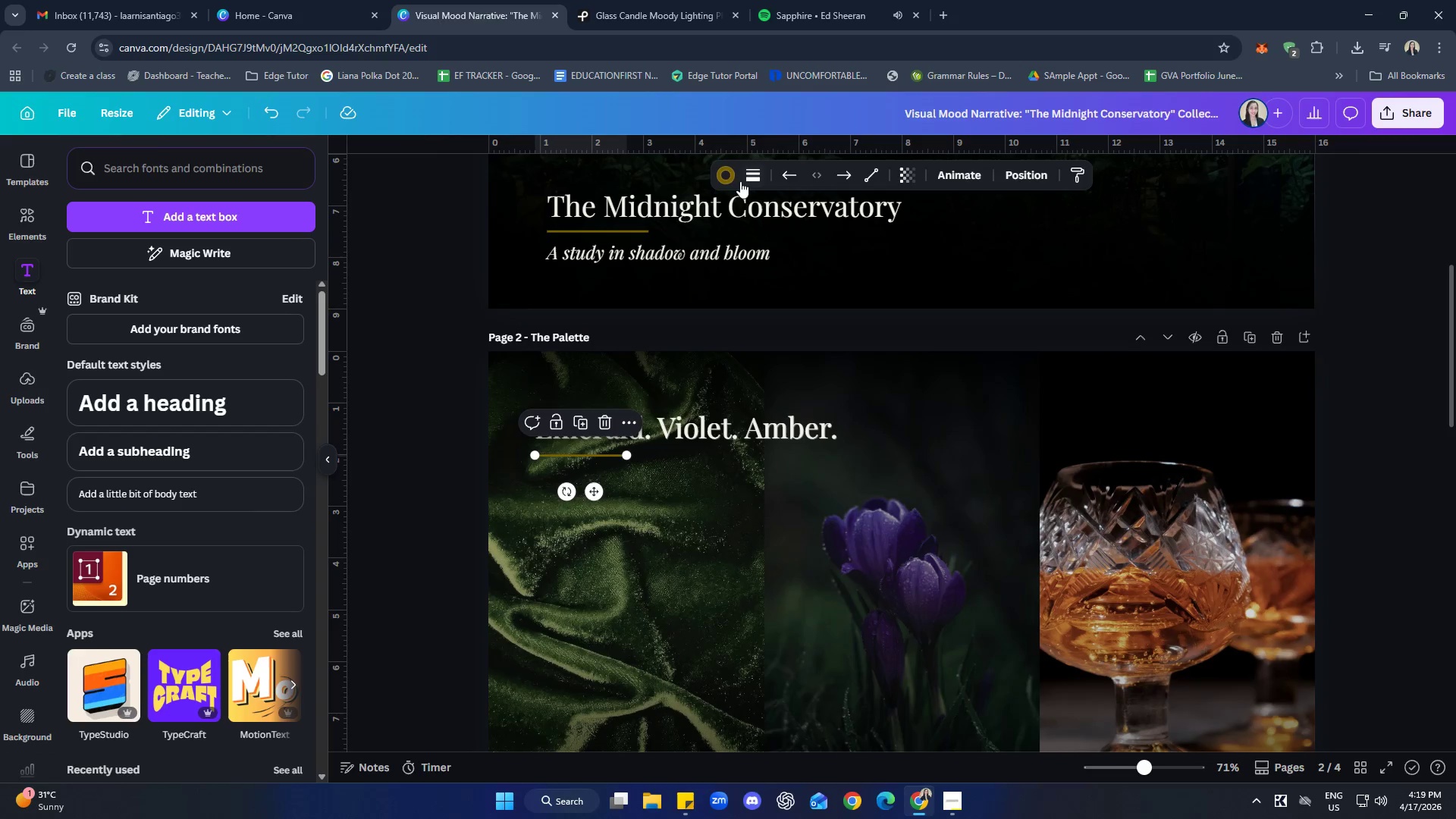 
left_click([733, 178])
 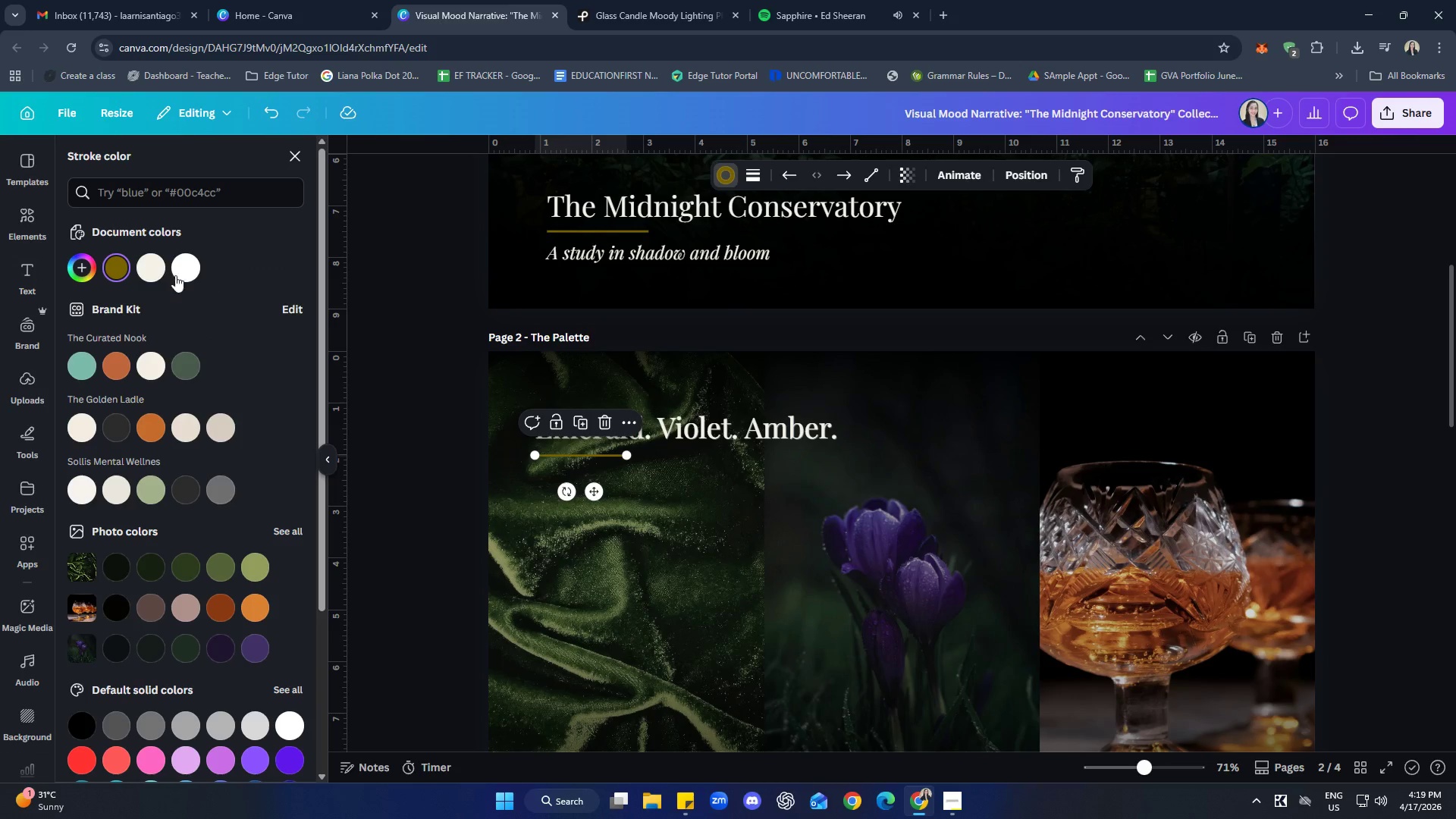 
left_click([148, 275])
 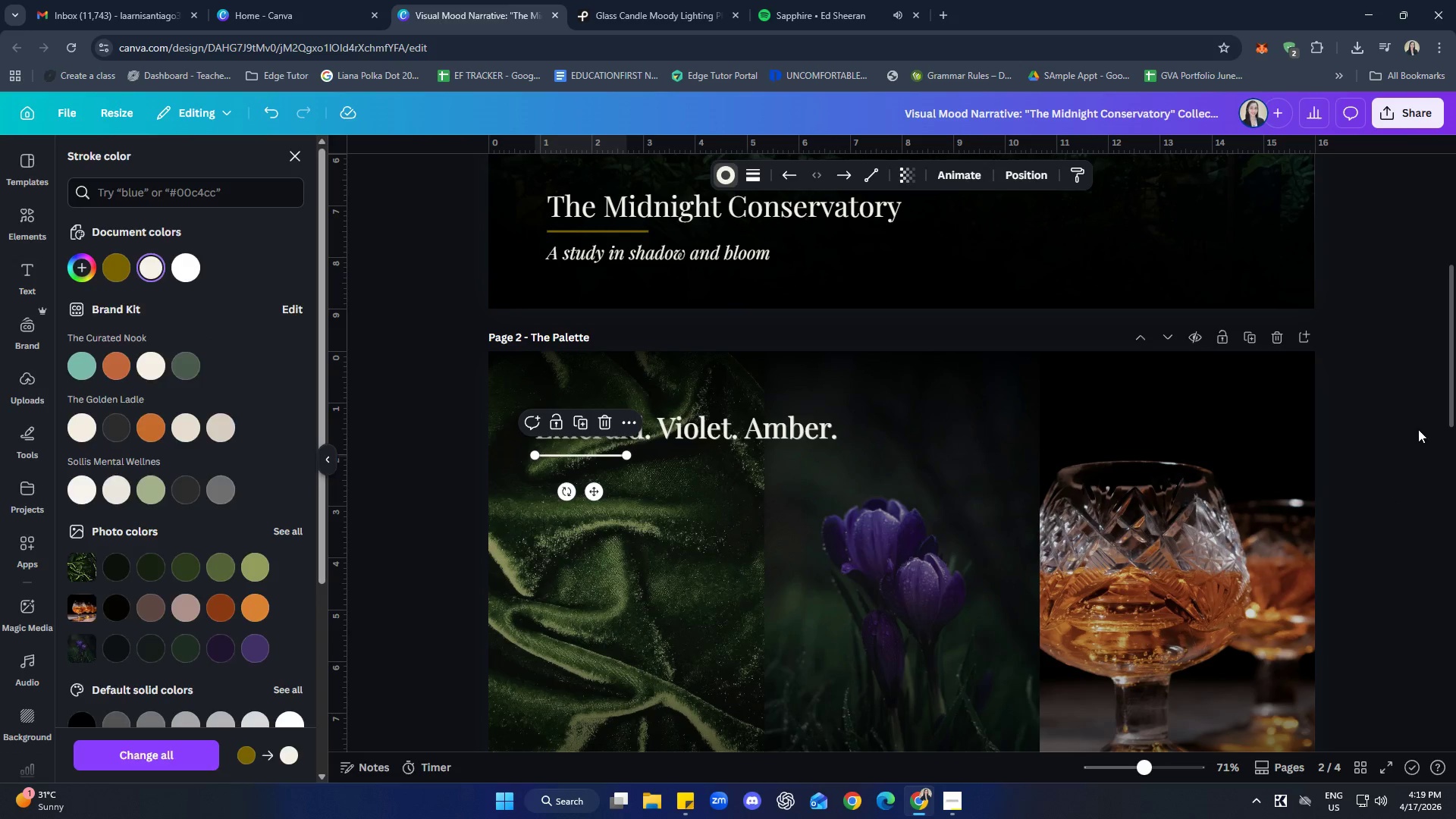 
double_click([1415, 424])
 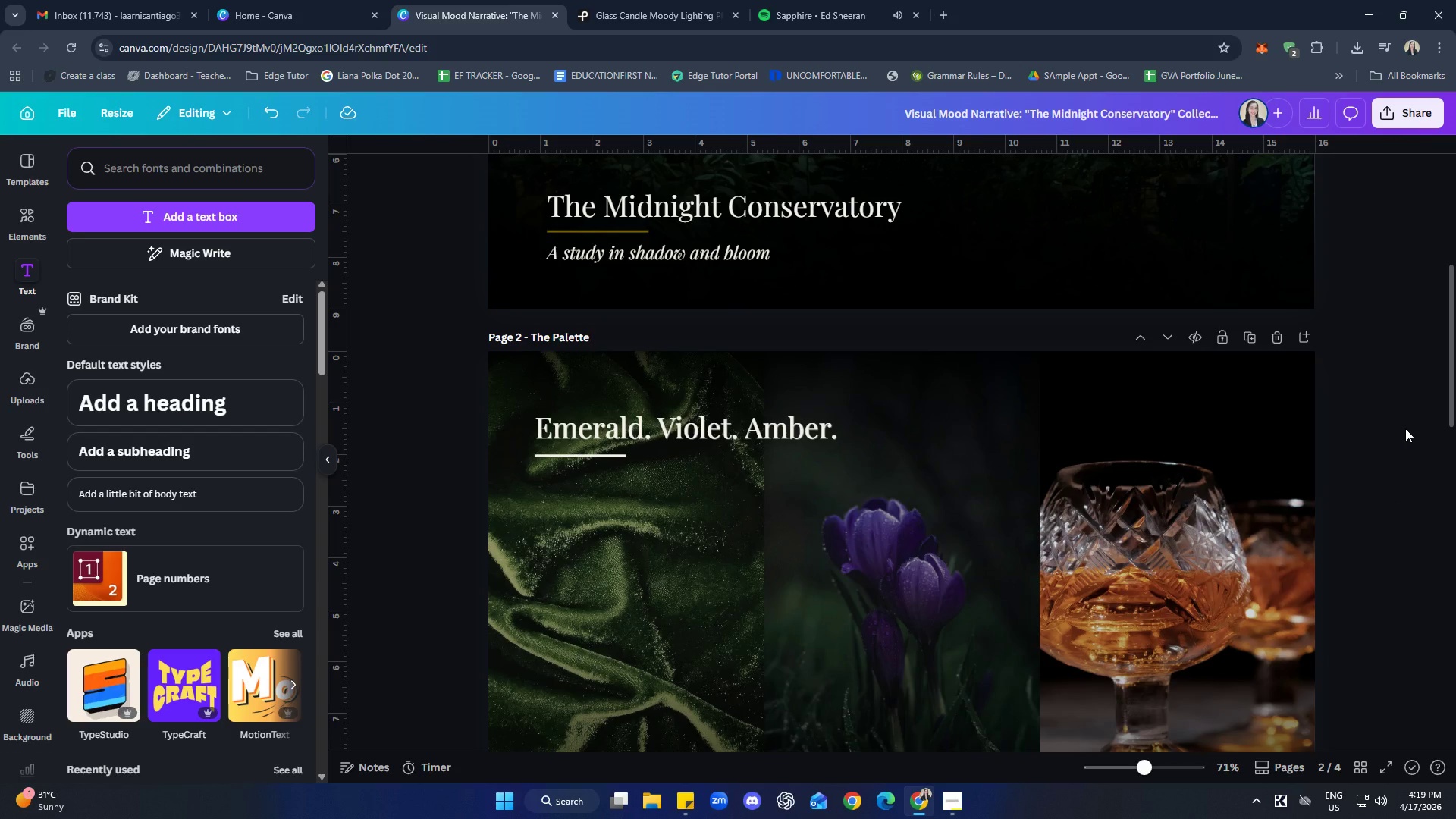 
scroll: coordinate [1407, 434], scroll_direction: down, amount: 16.0
 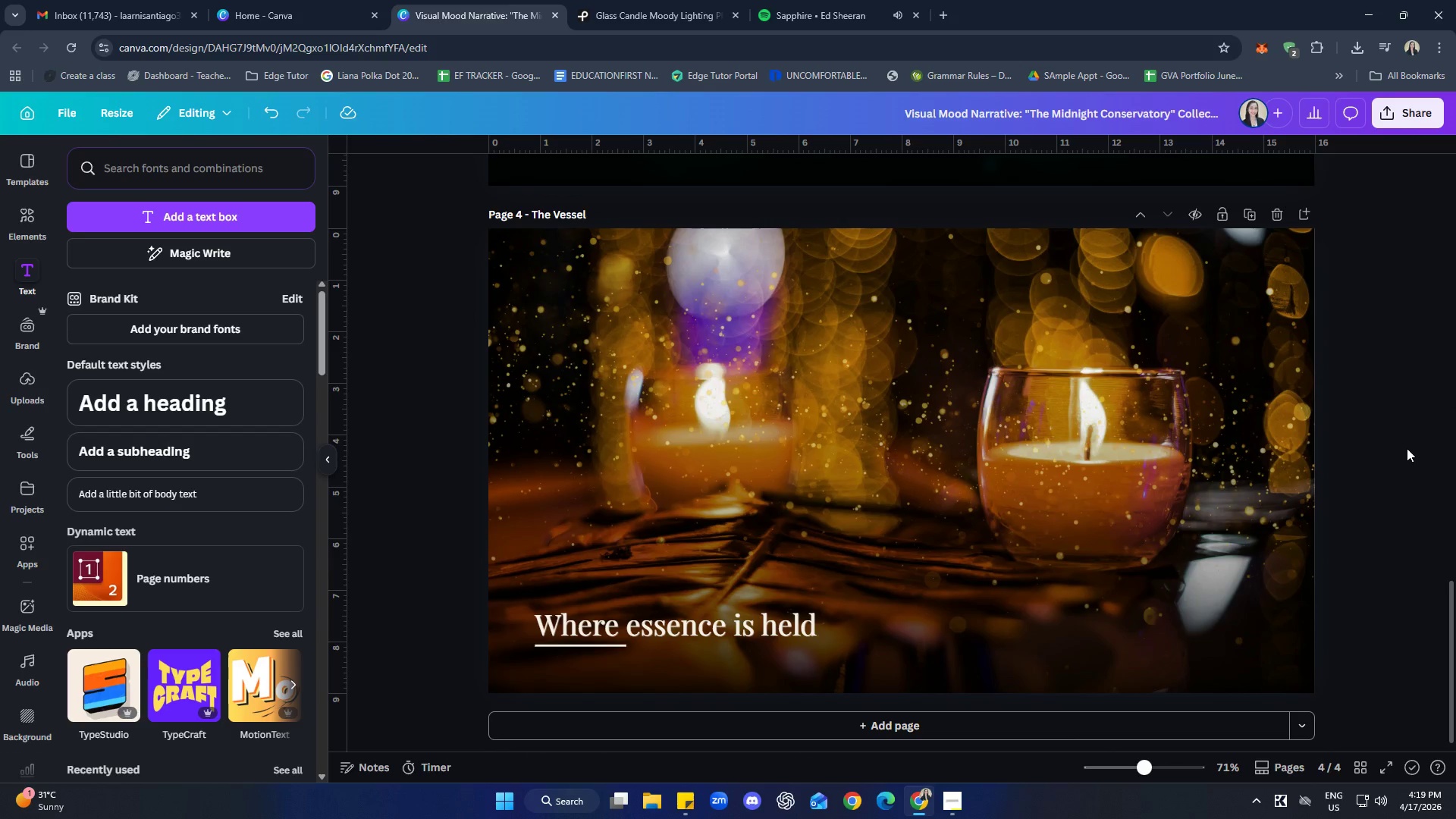 
left_click([1408, 416])
 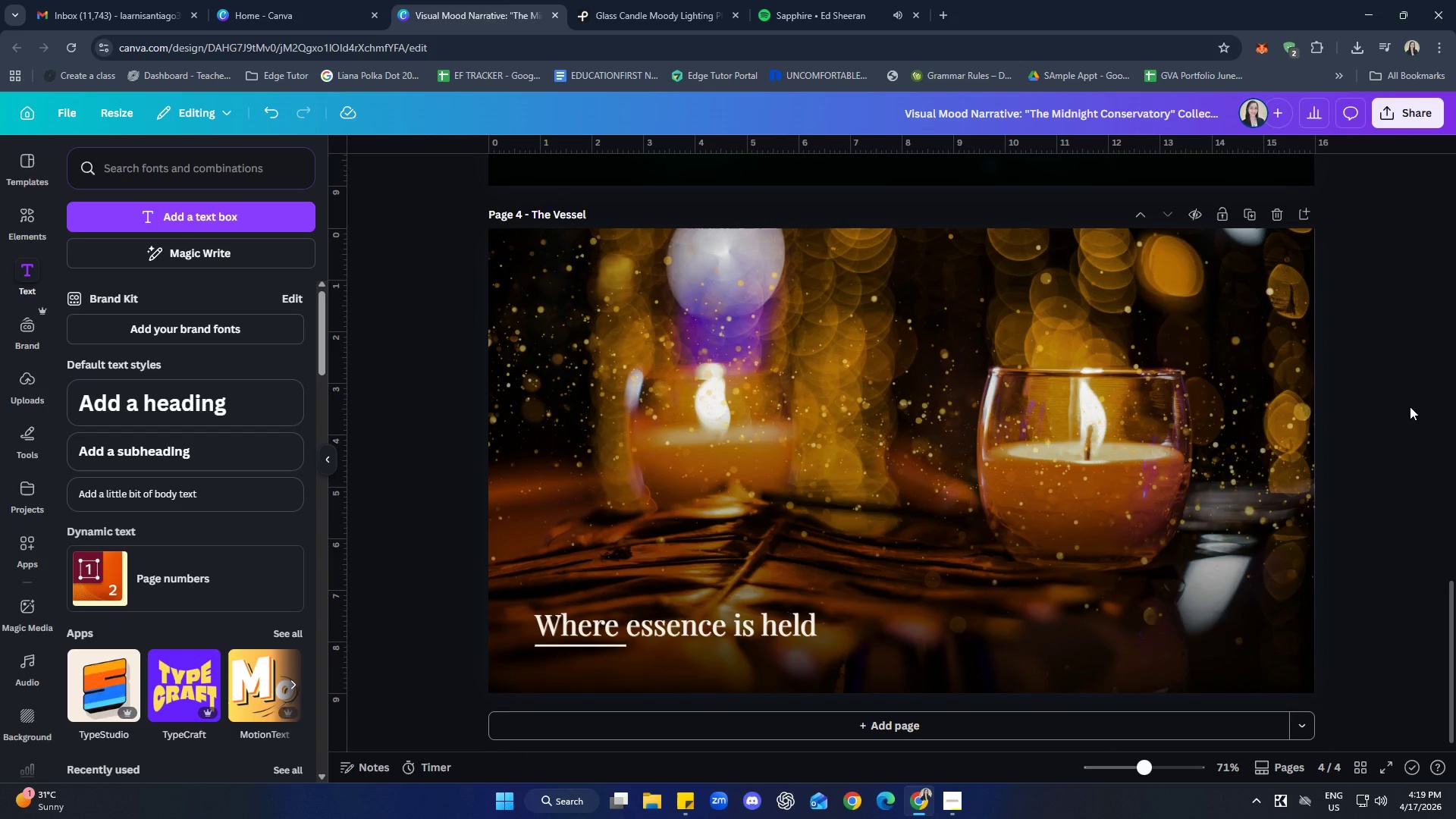 
wait(14.81)
 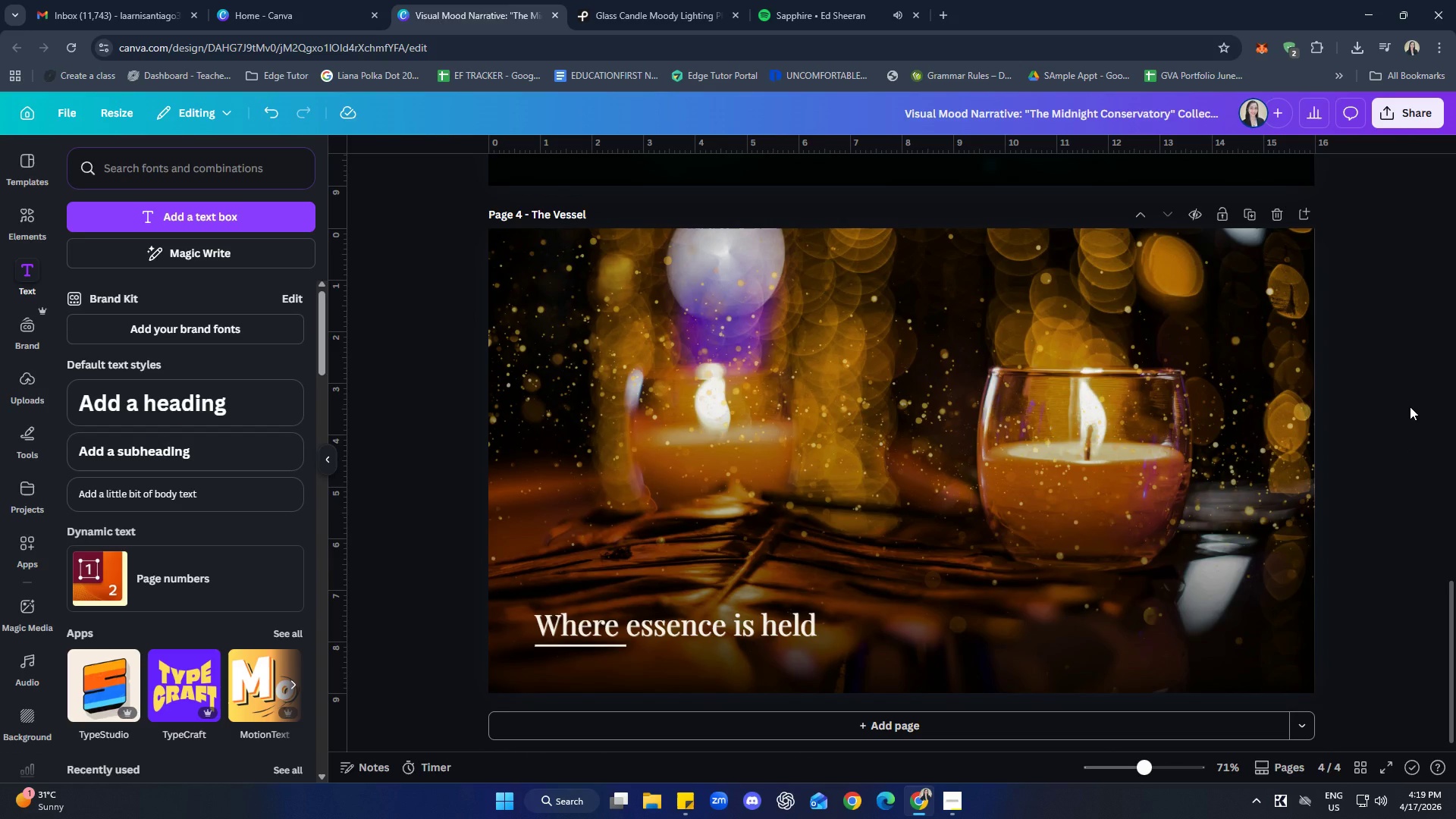 
scroll: coordinate [1345, 353], scroll_direction: down, amount: 2.0
 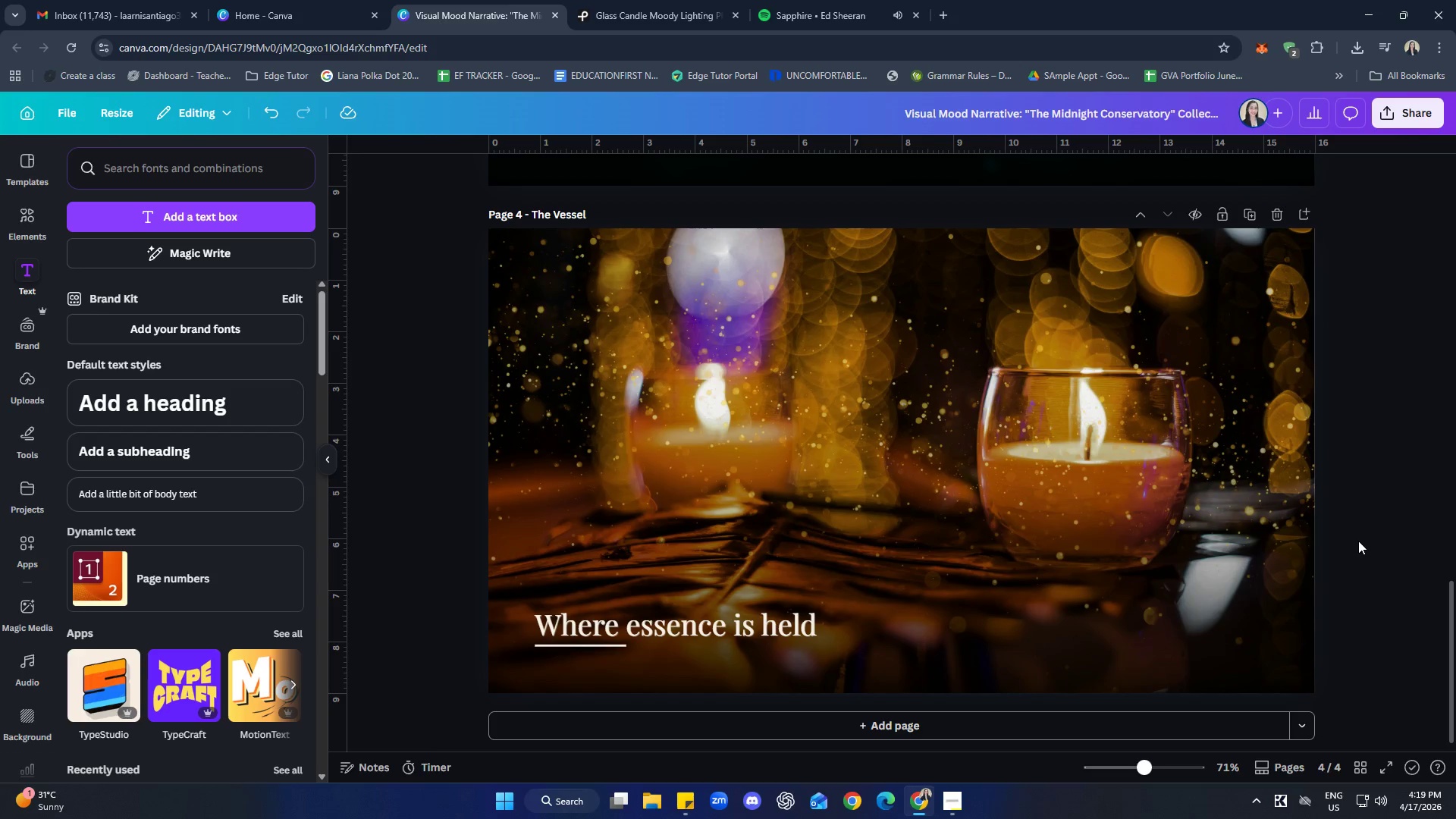 
scroll: coordinate [1357, 623], scroll_direction: up, amount: 4.0
 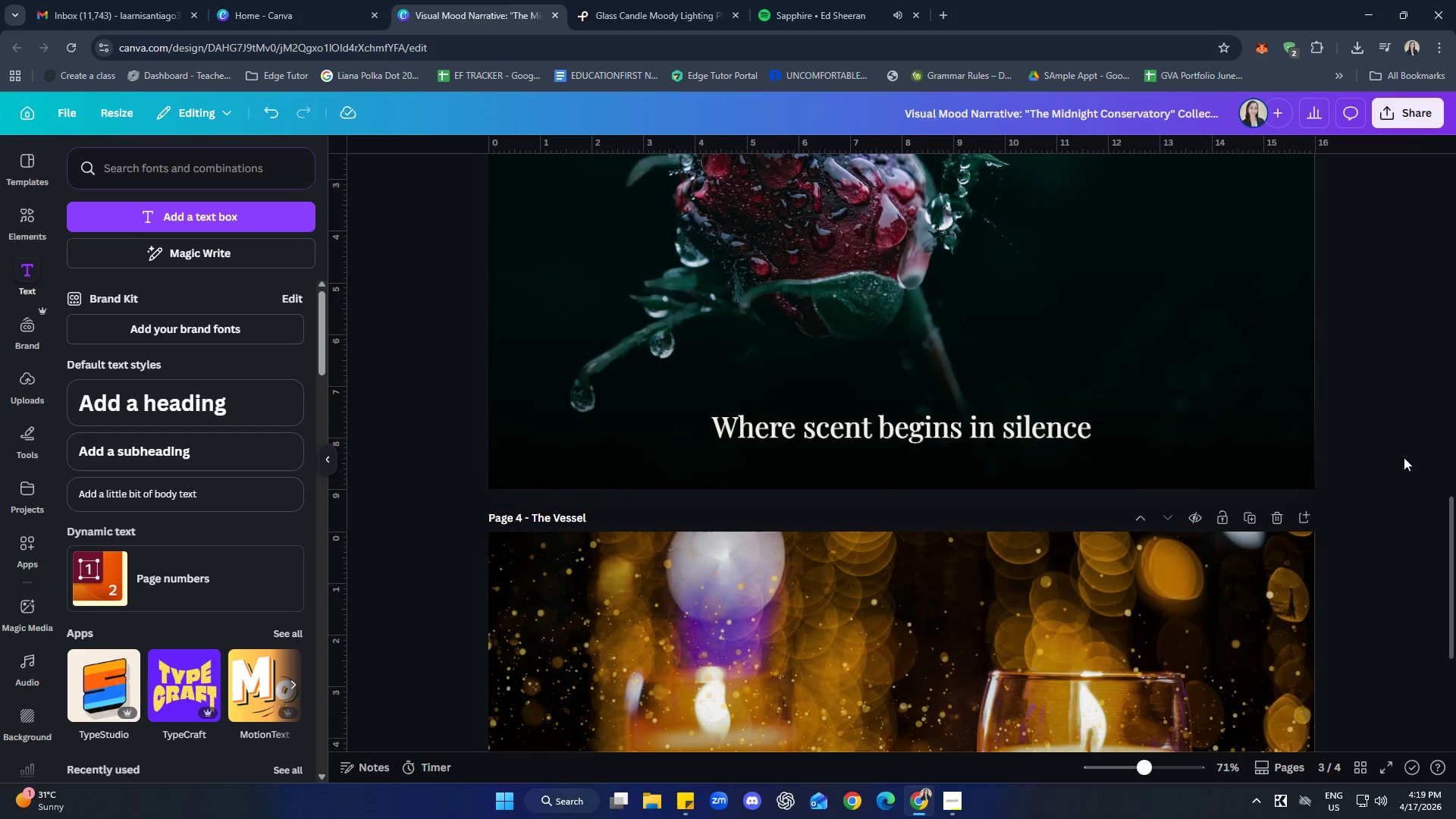 
scroll: coordinate [1352, 466], scroll_direction: down, amount: 3.0
 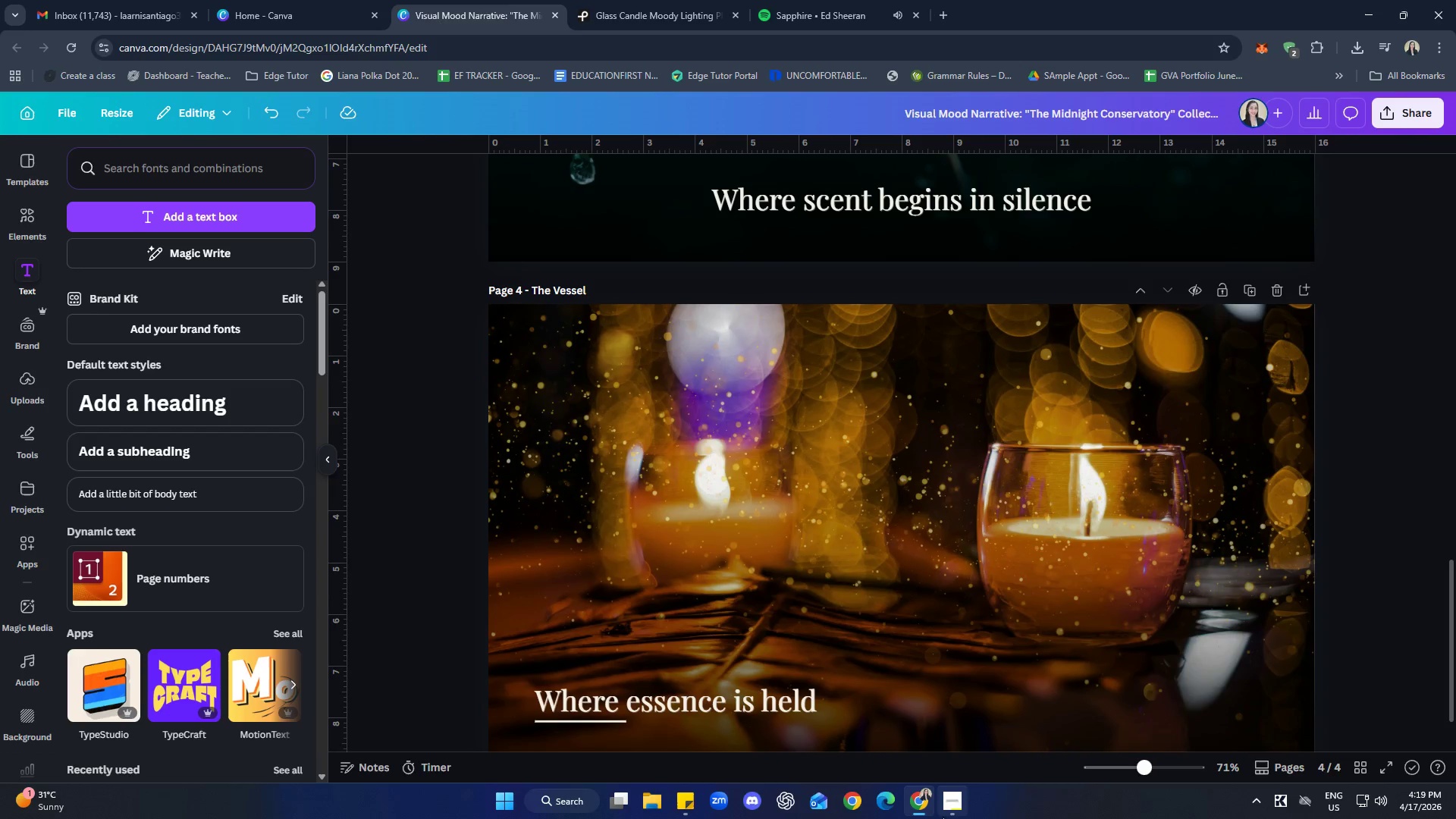 
left_click([948, 801])